 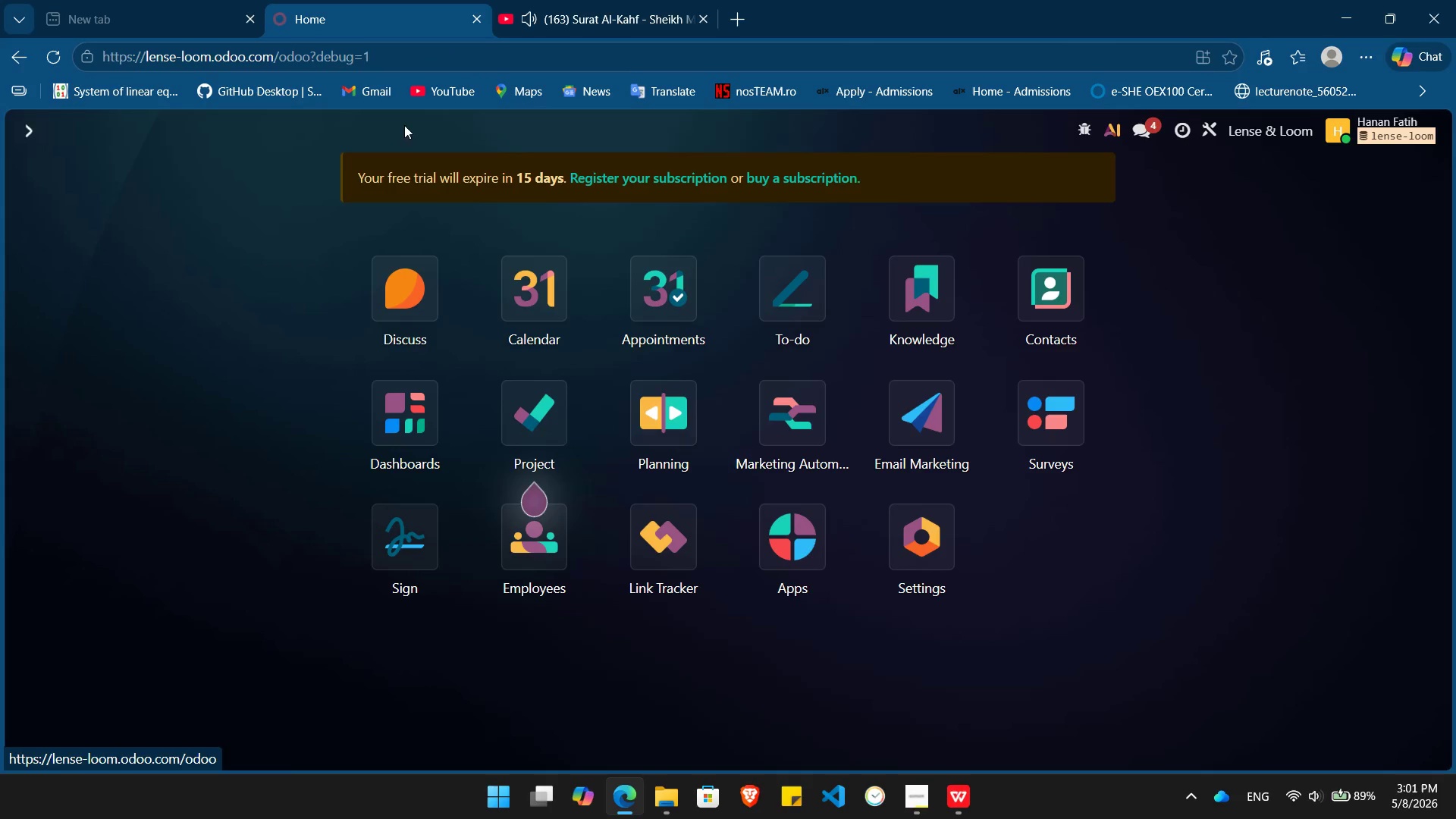 
left_click([1057, 281])
 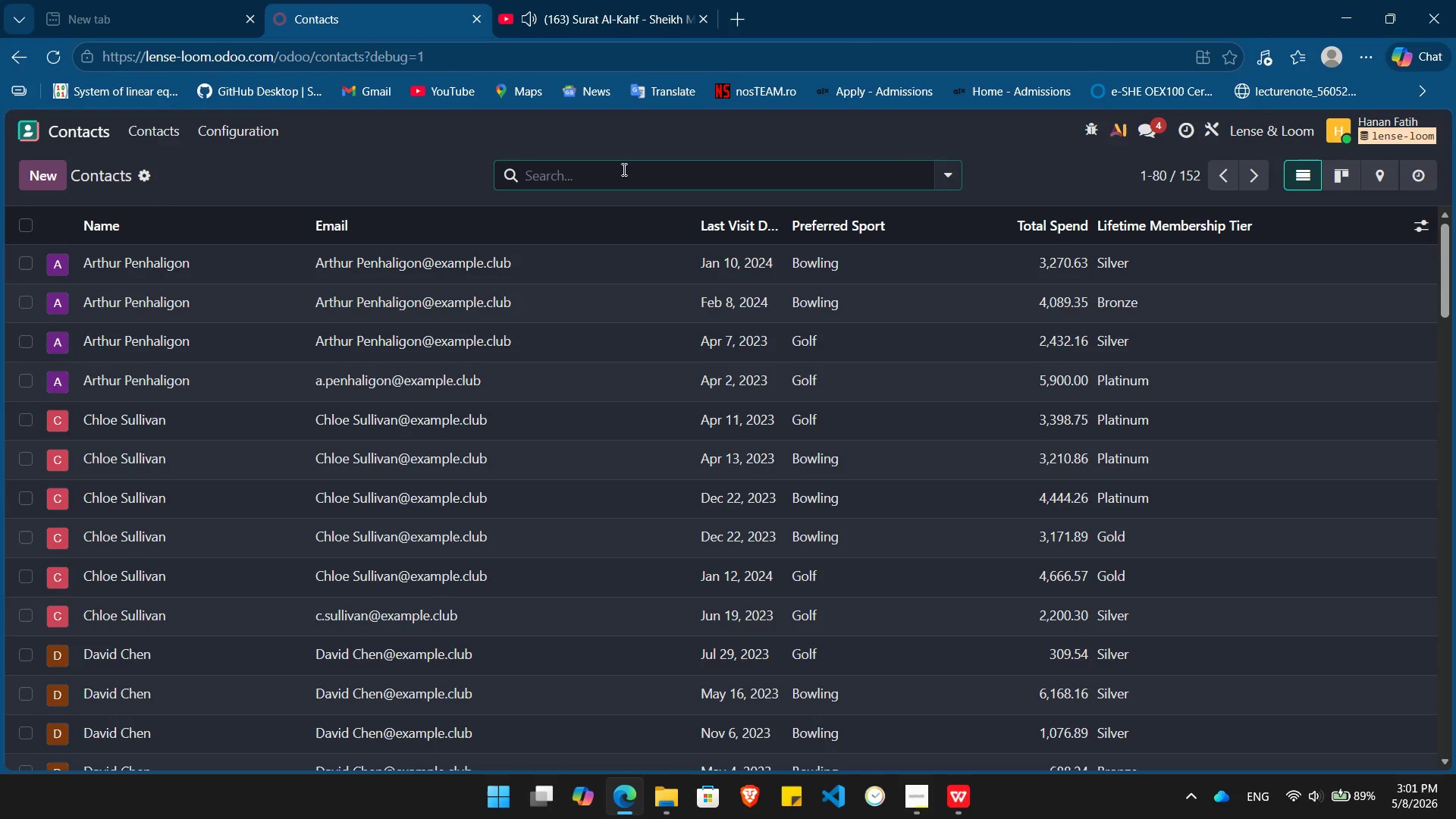 
left_click([623, 169])
 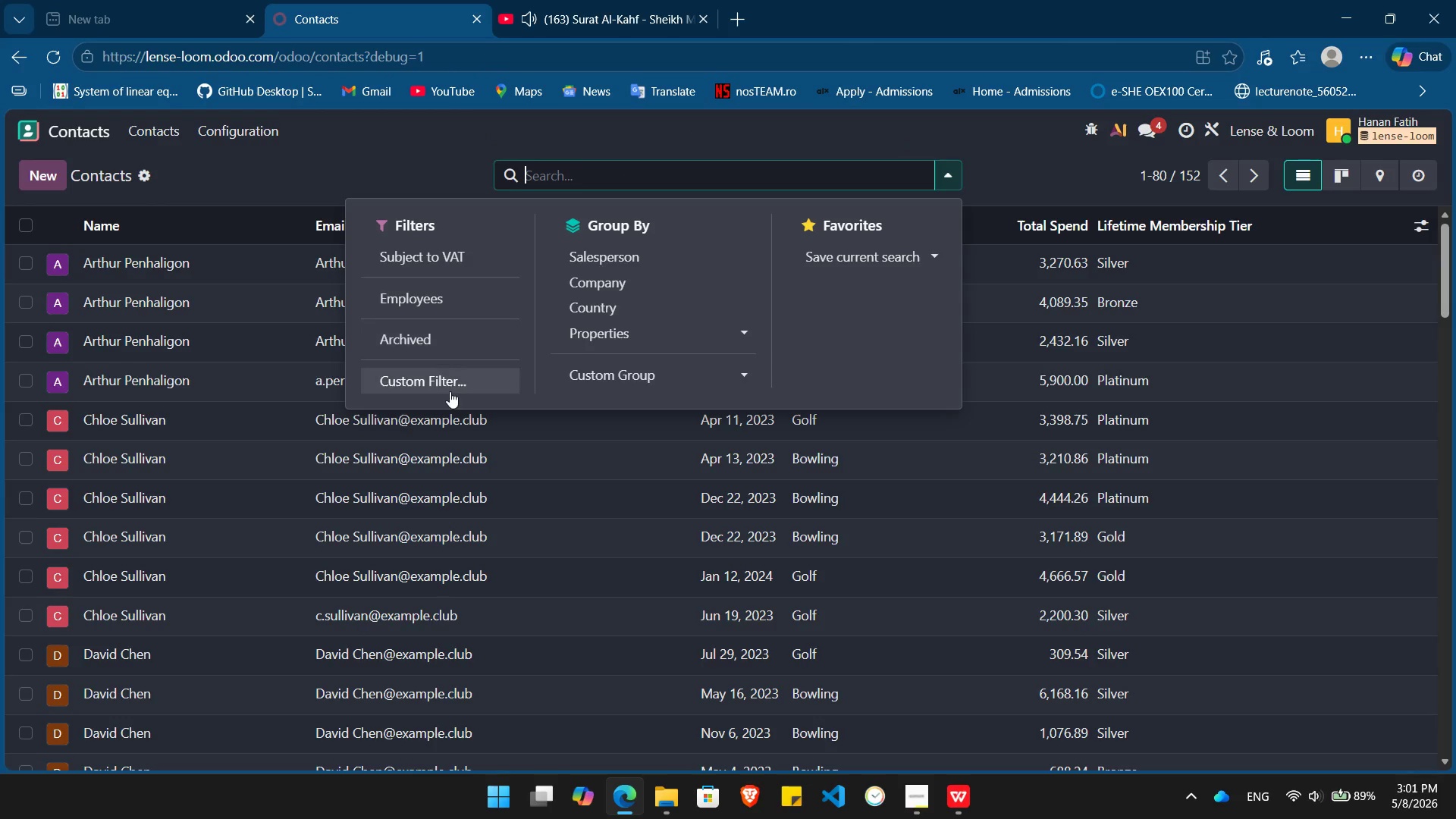 
left_click([450, 392])
 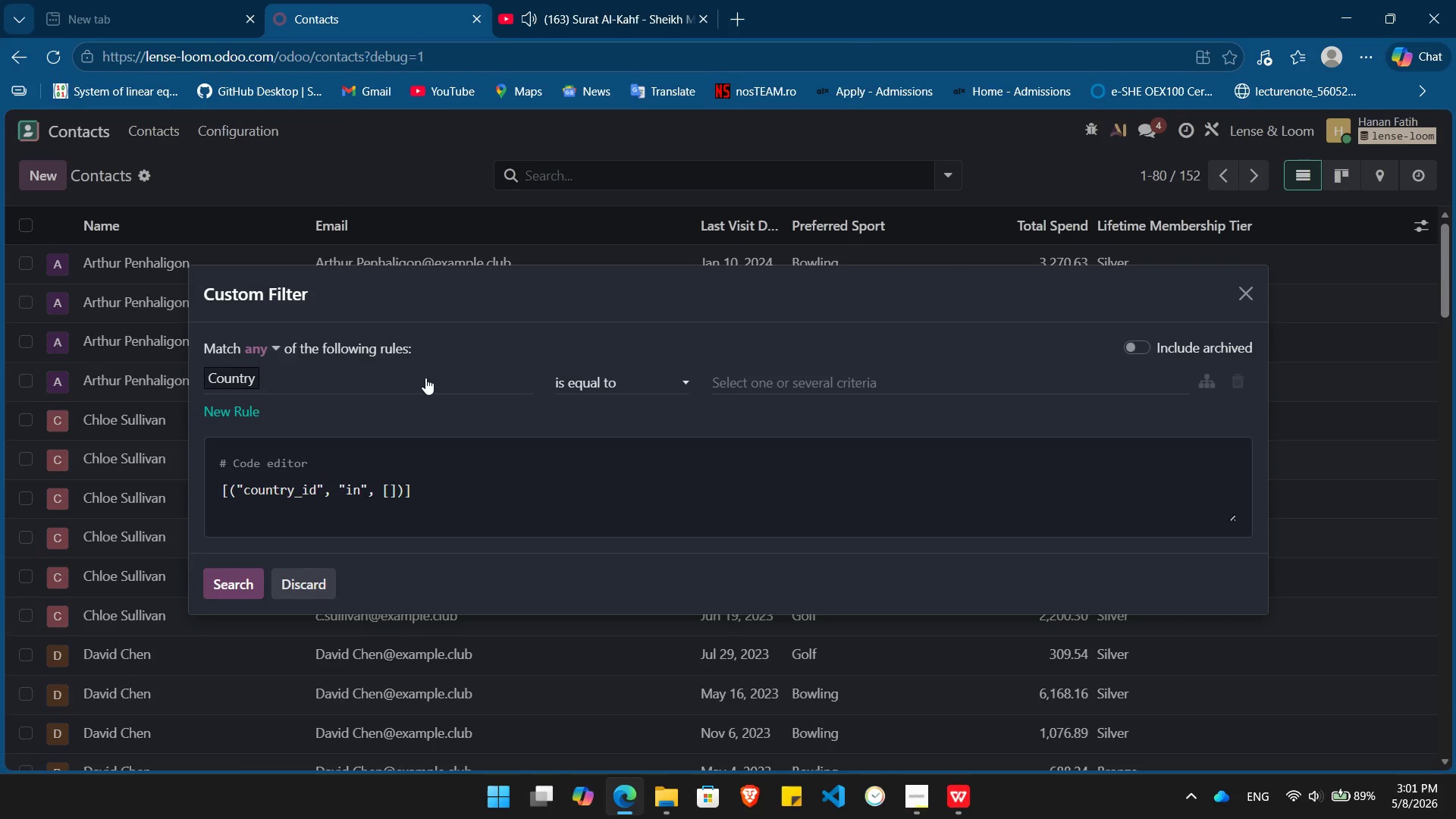 
left_click([425, 378])
 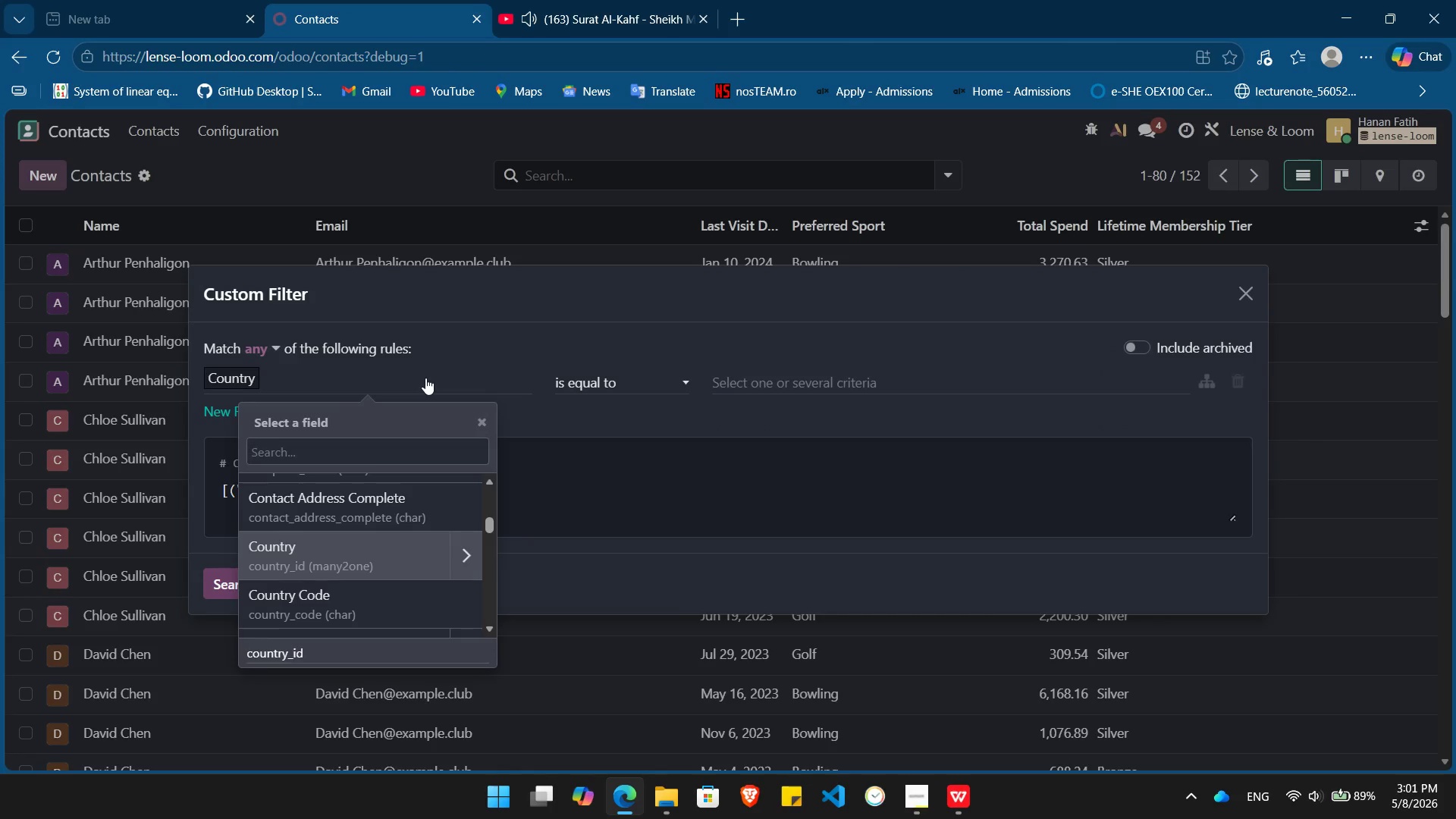 
type(pre)
 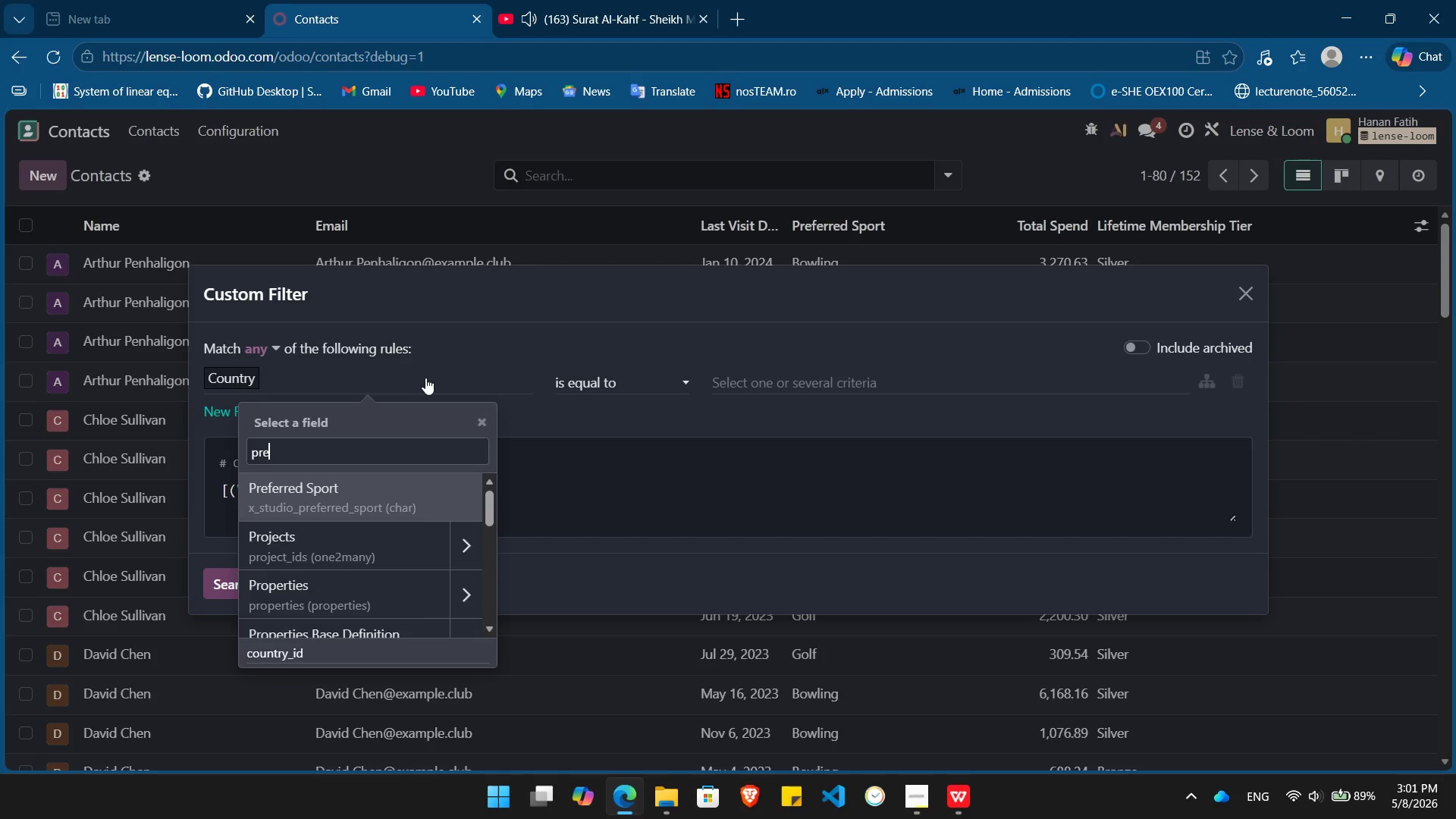 
key(Enter)
 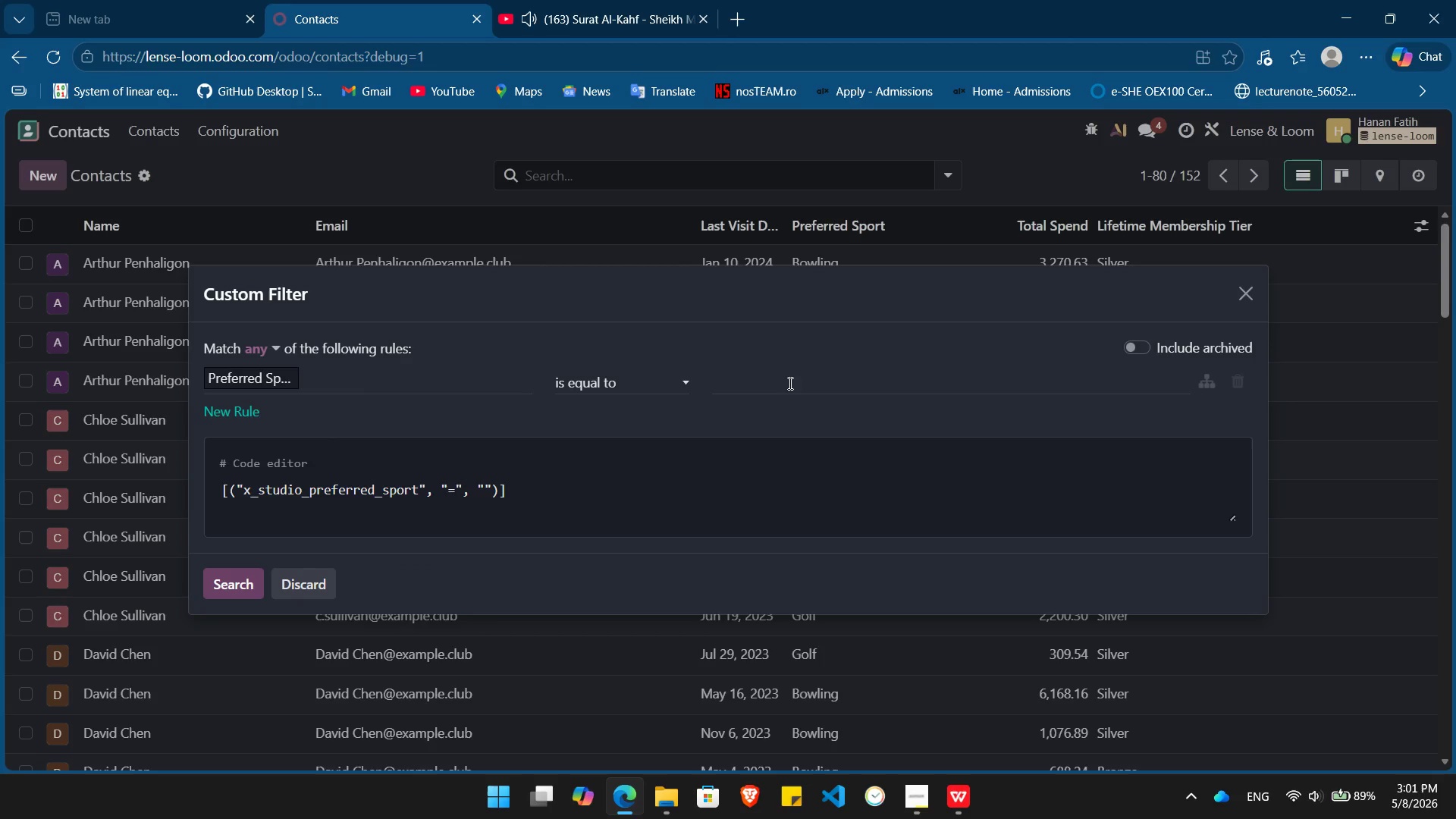 
left_click([828, 389])
 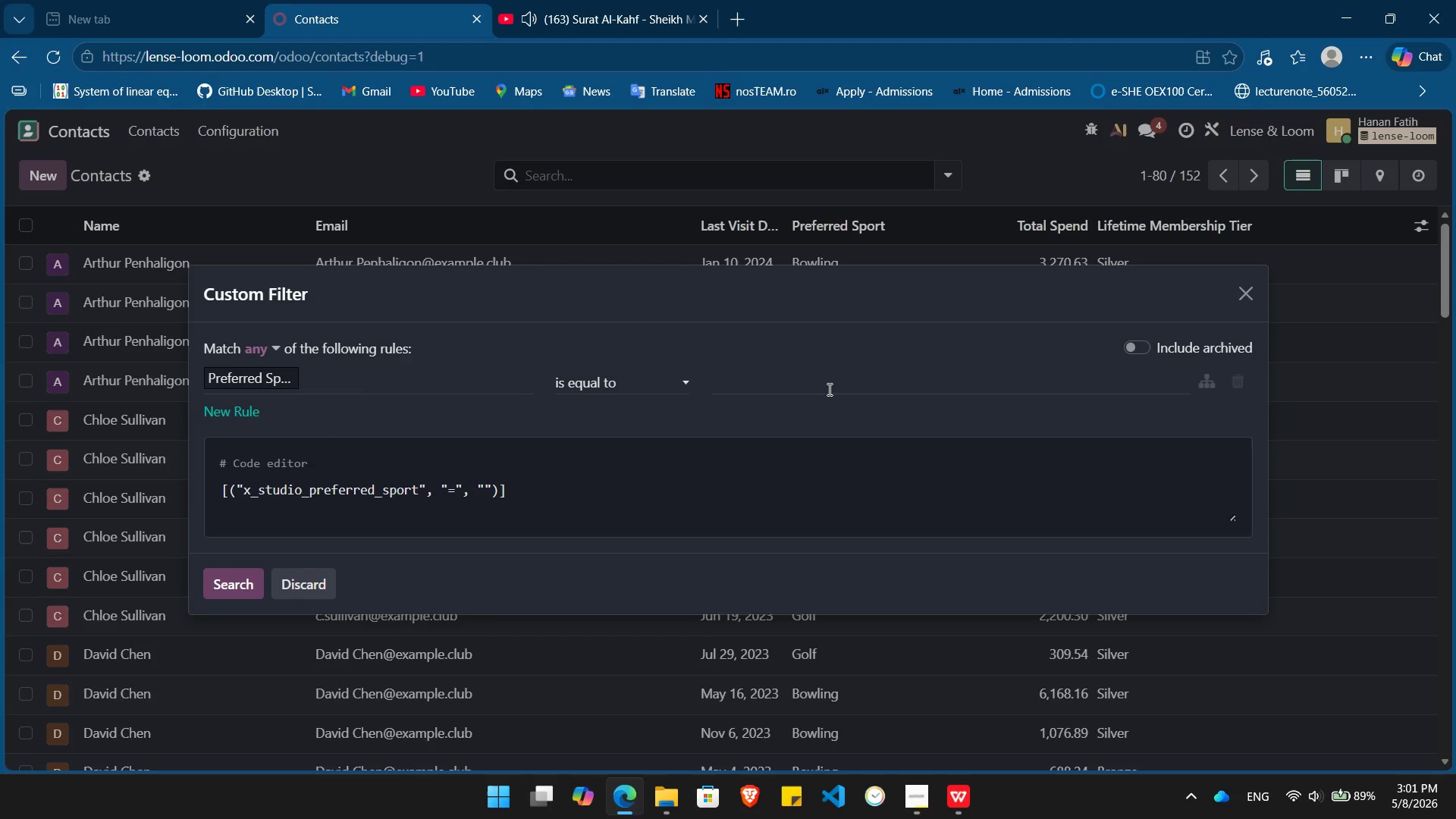 
type(Golf)
 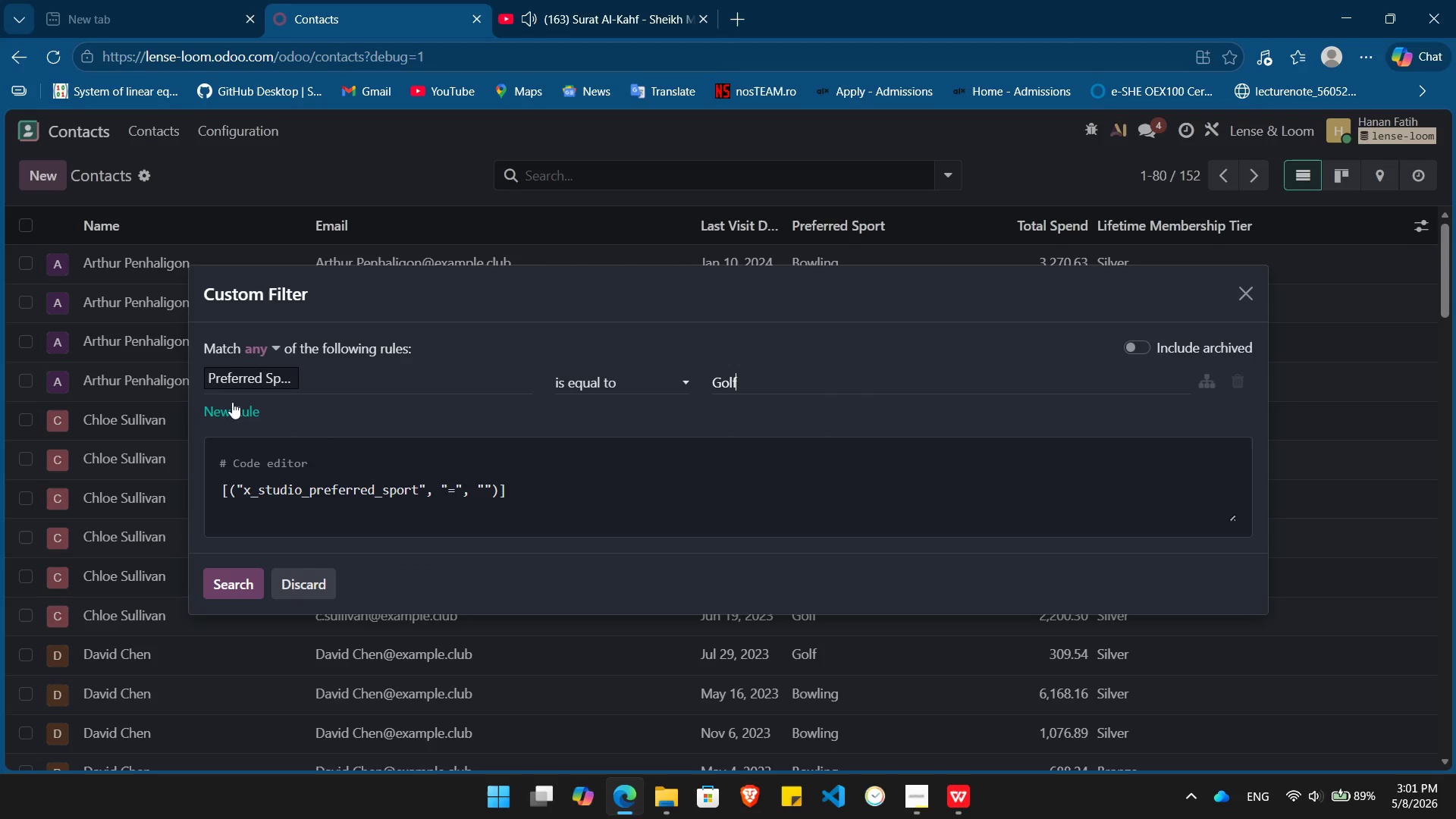 
left_click([226, 410])
 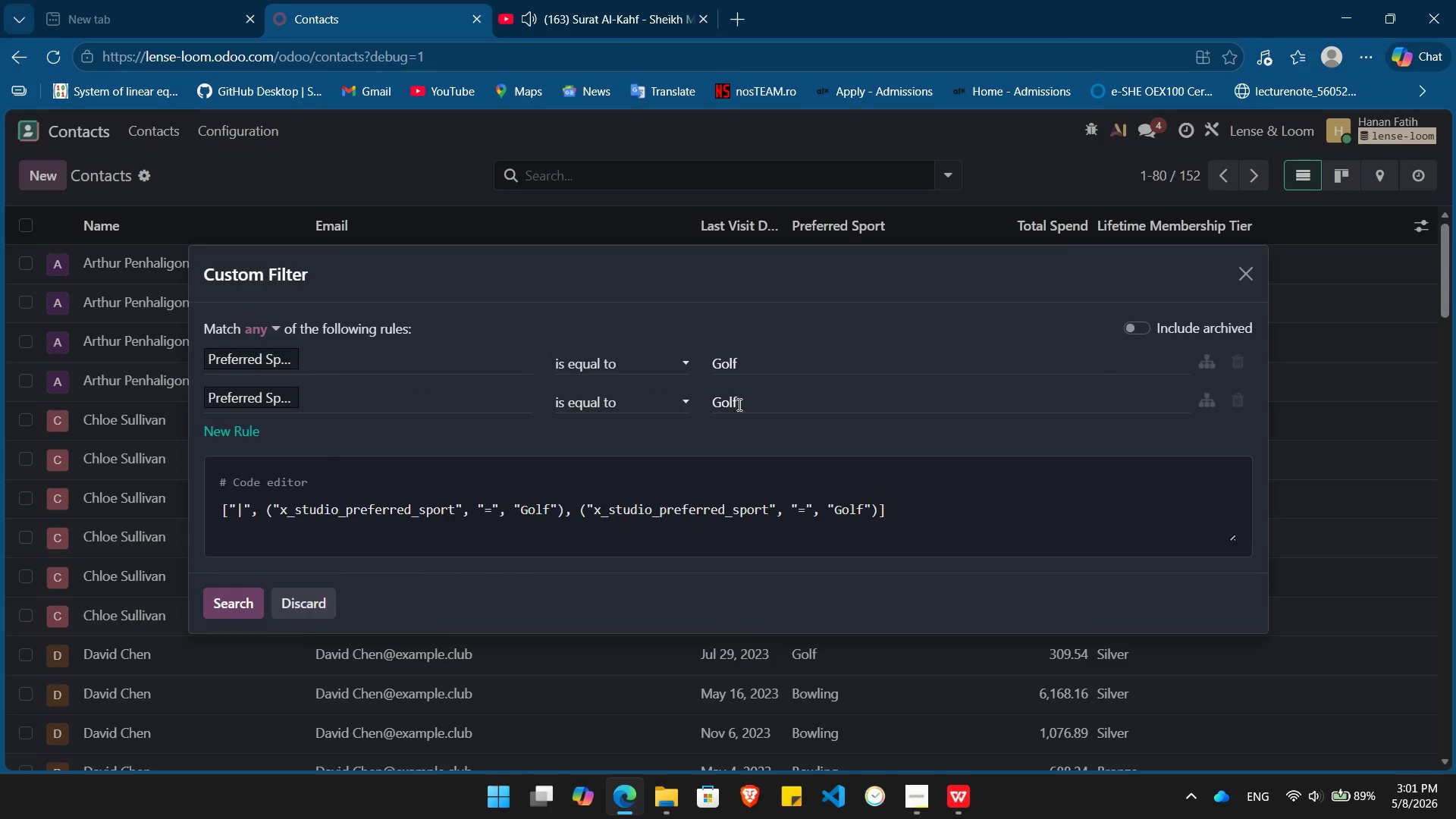 
double_click([728, 403])
 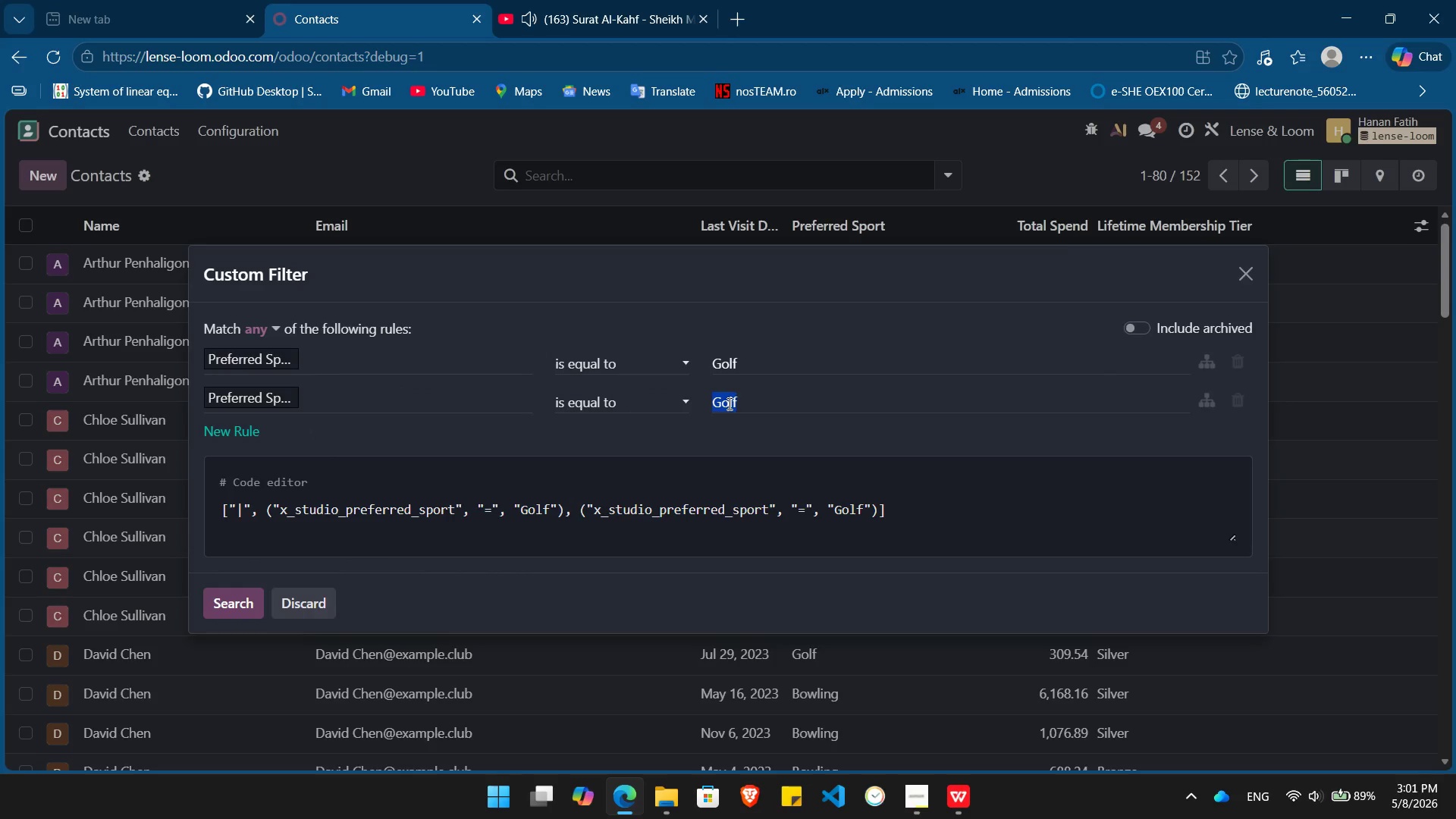 
type(Bowling)
 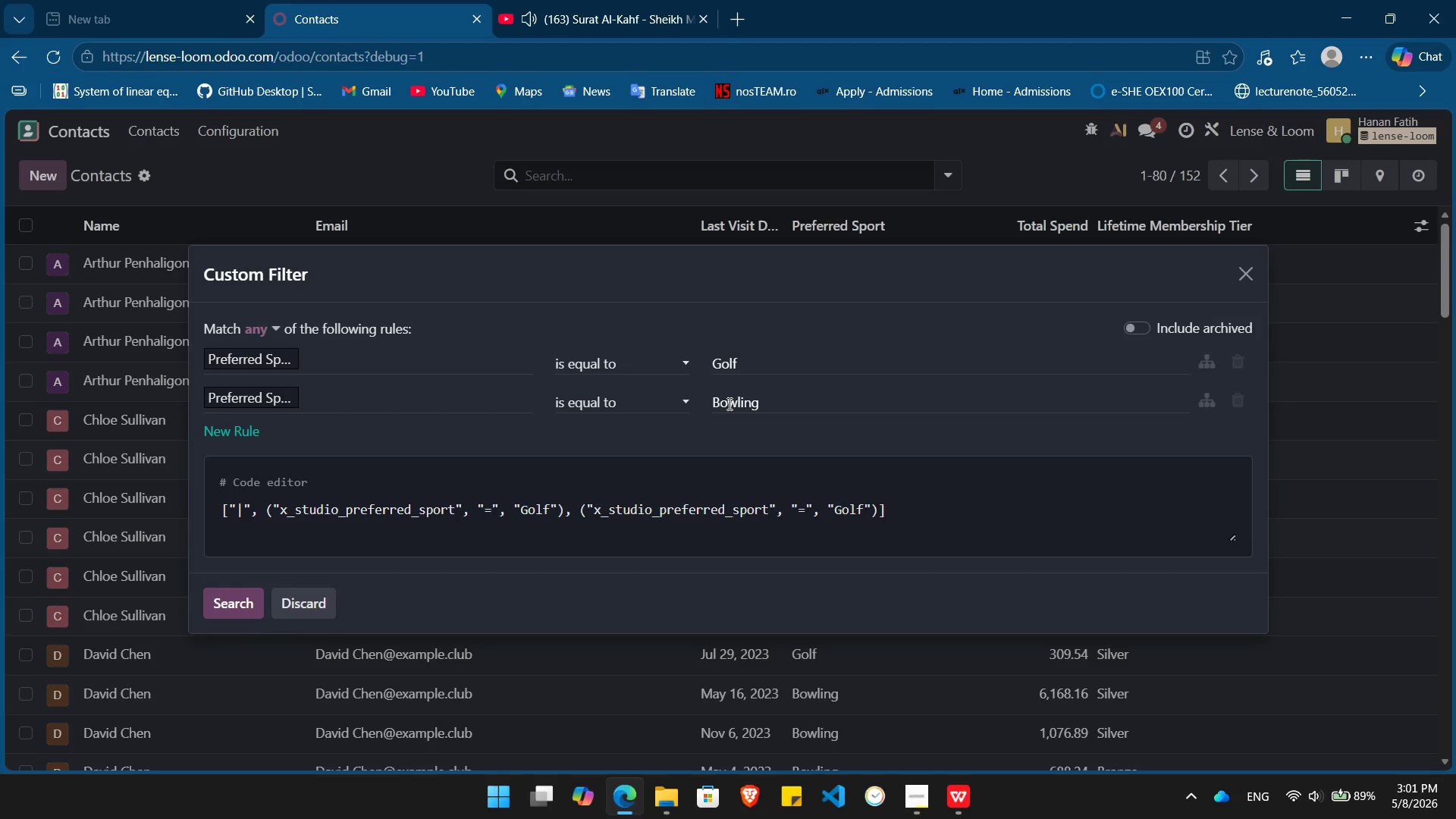 
key(Enter)
 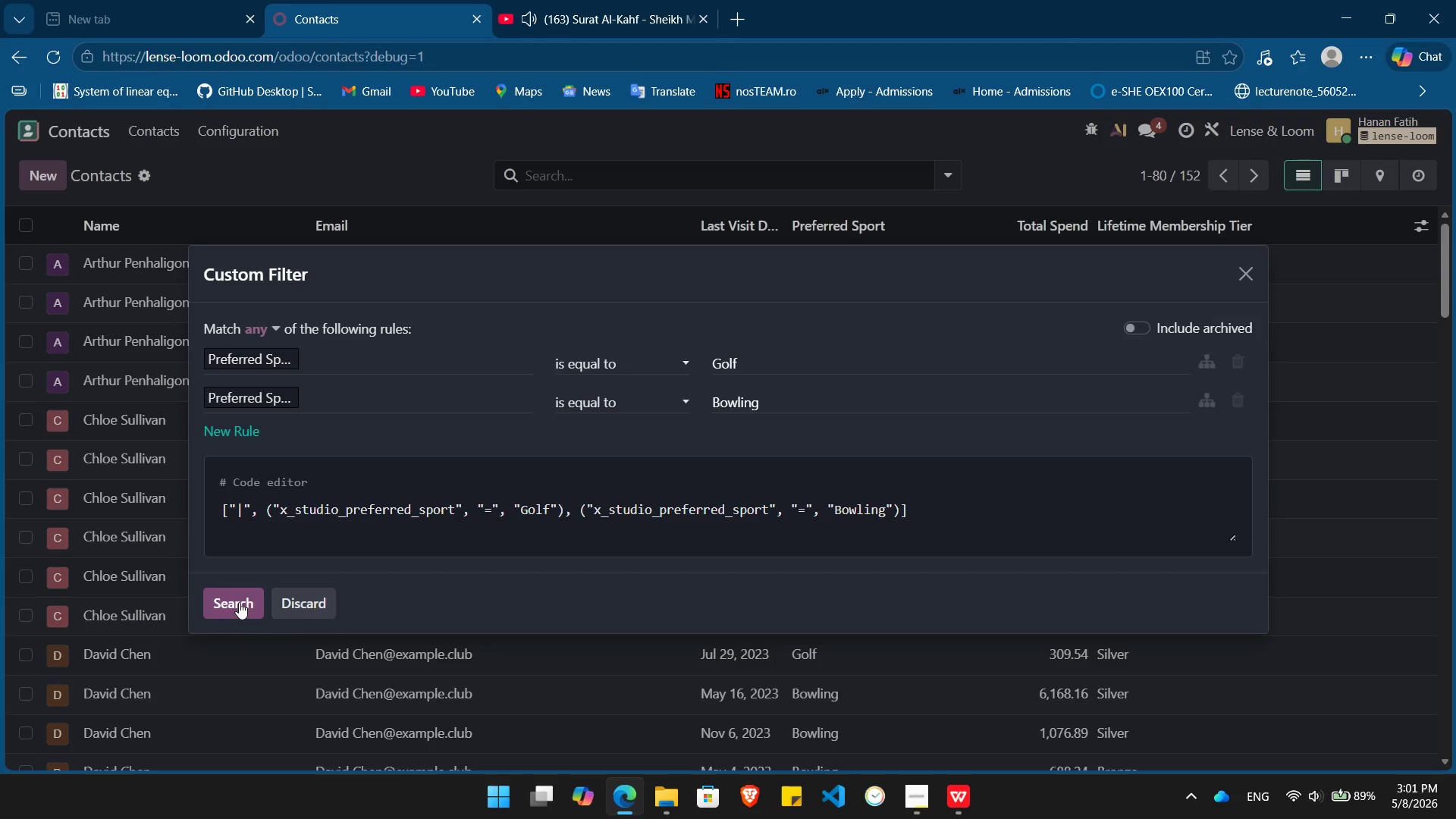 
left_click([239, 602])
 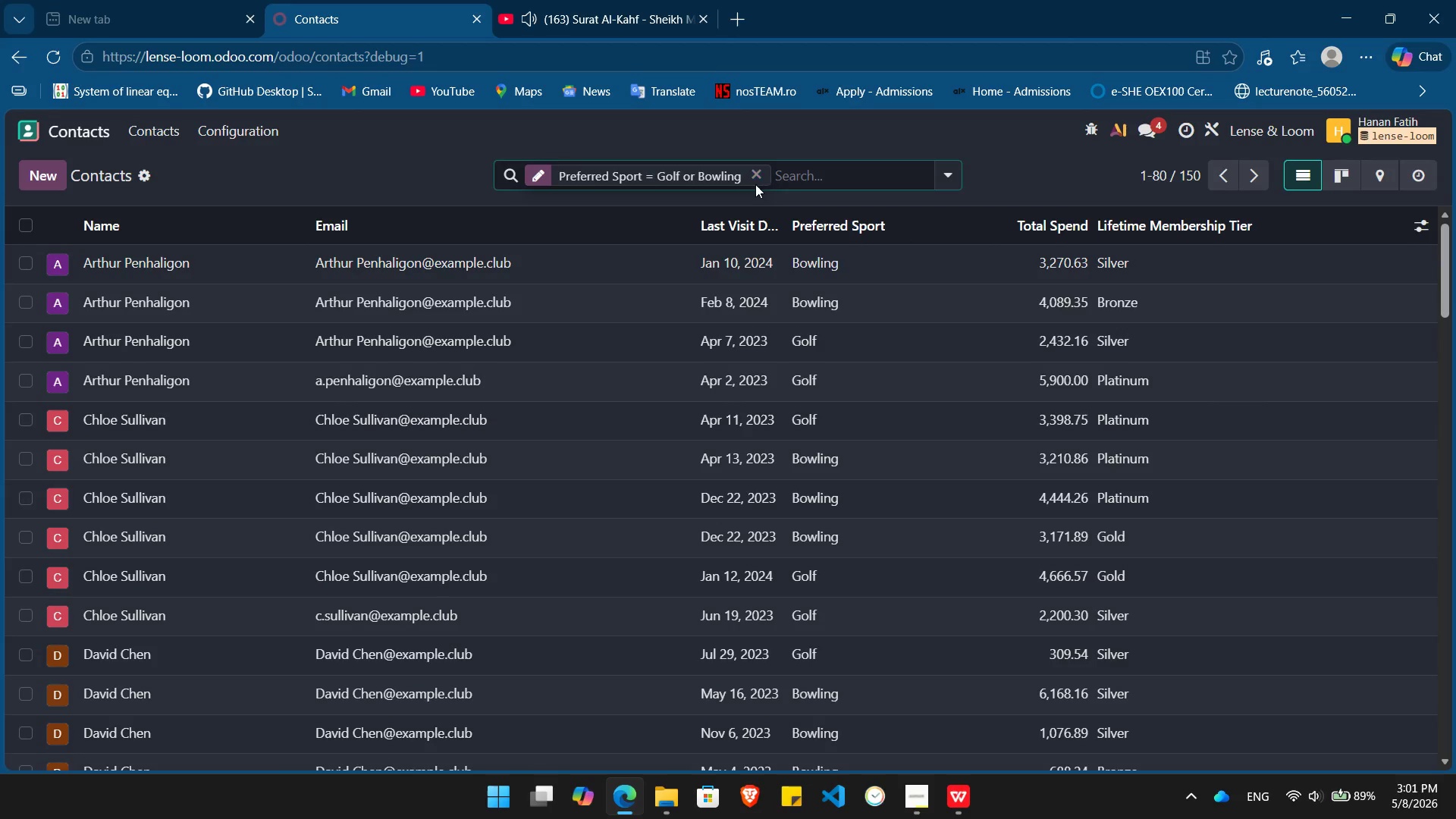 
left_click([695, 172])
 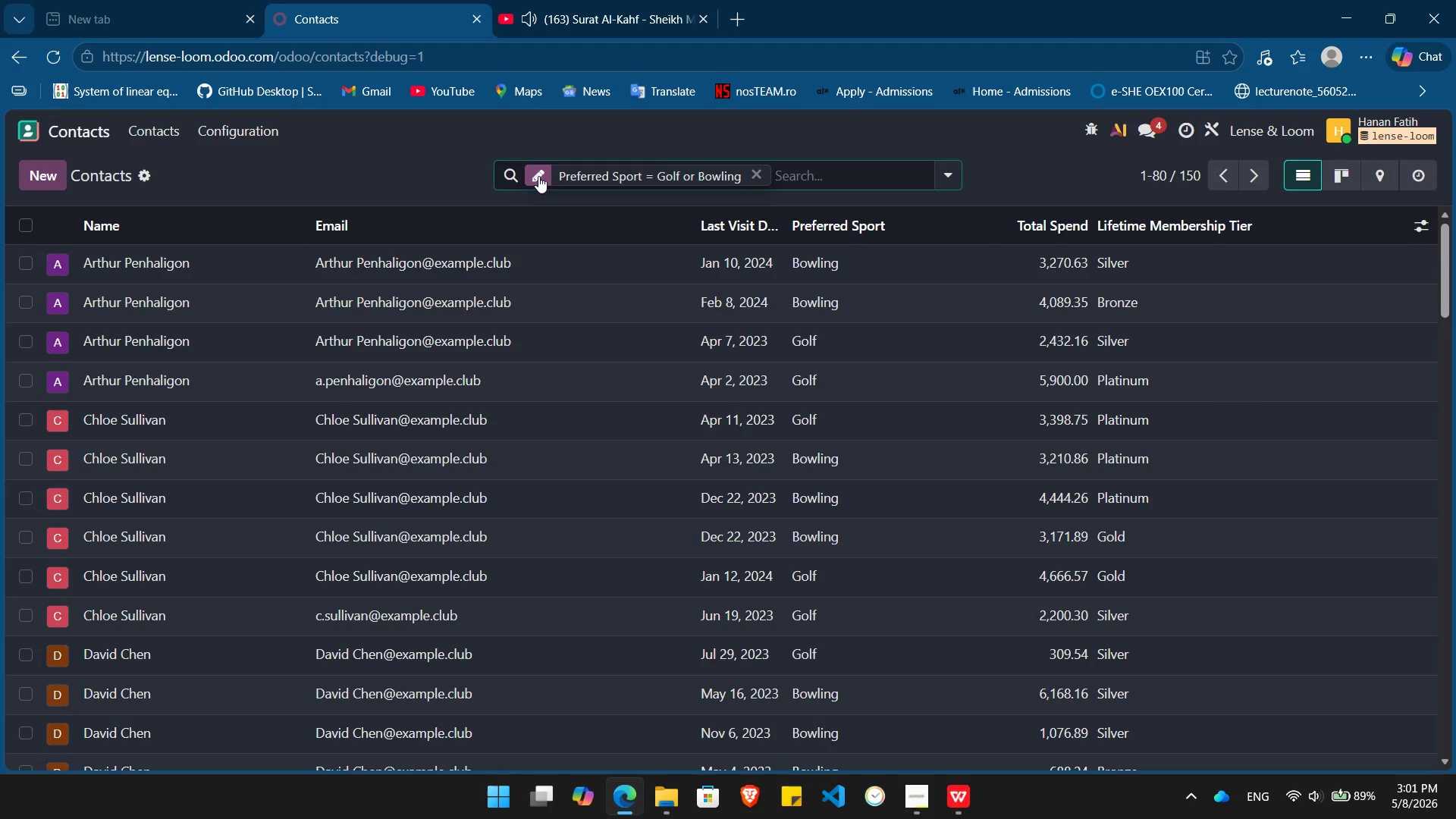 
left_click([538, 176])
 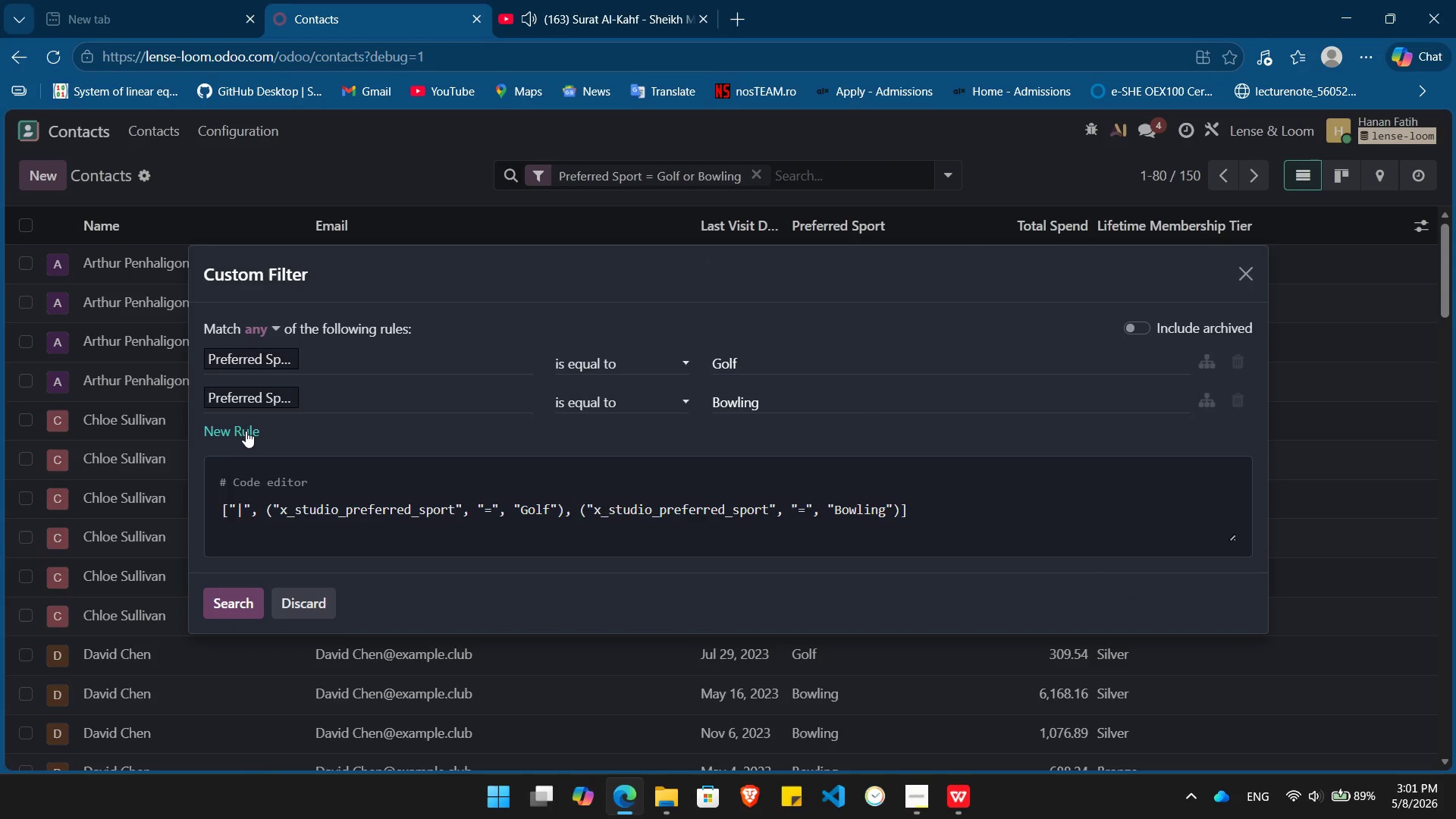 
left_click([243, 431])
 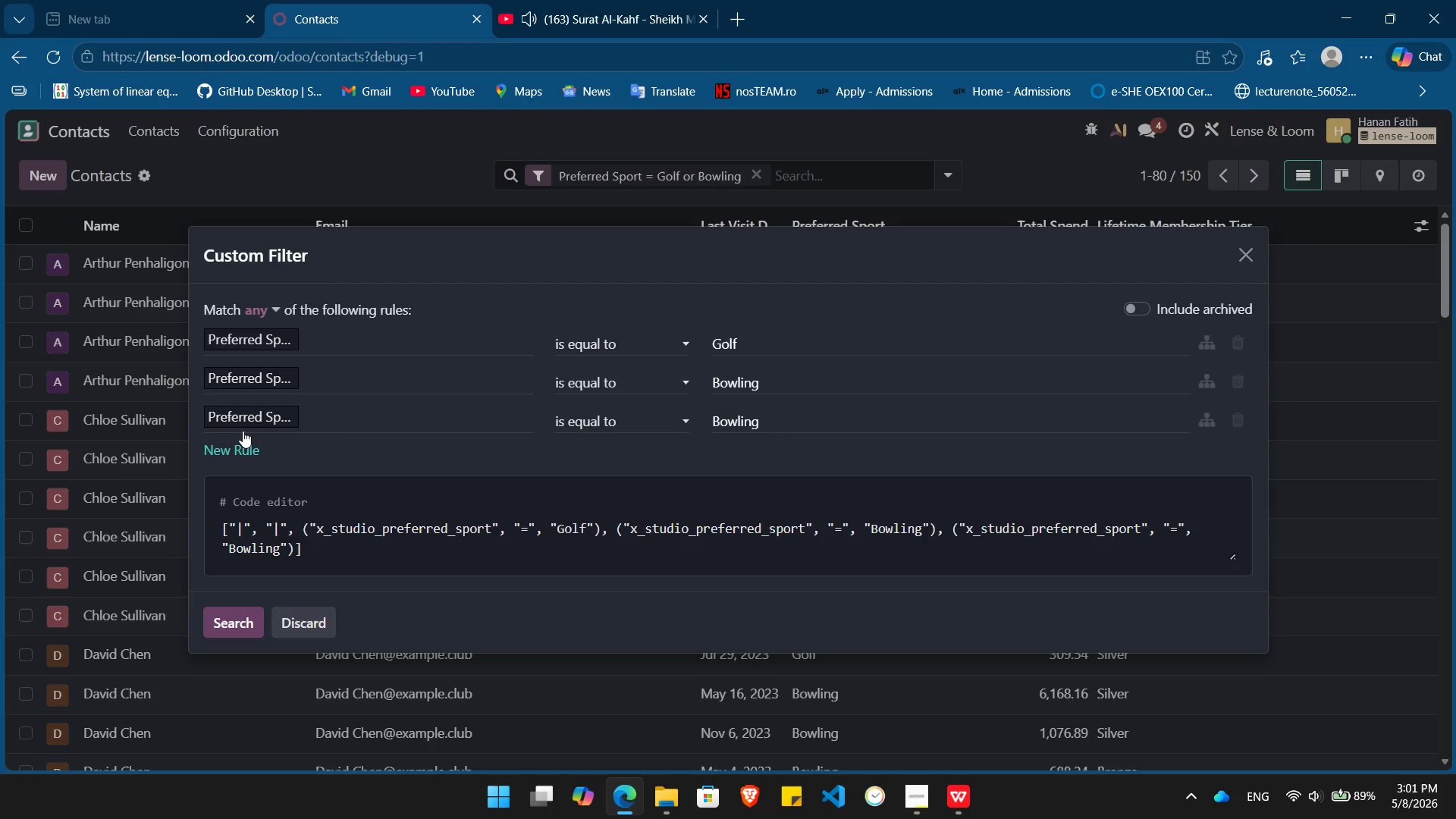 
left_click([243, 431])
 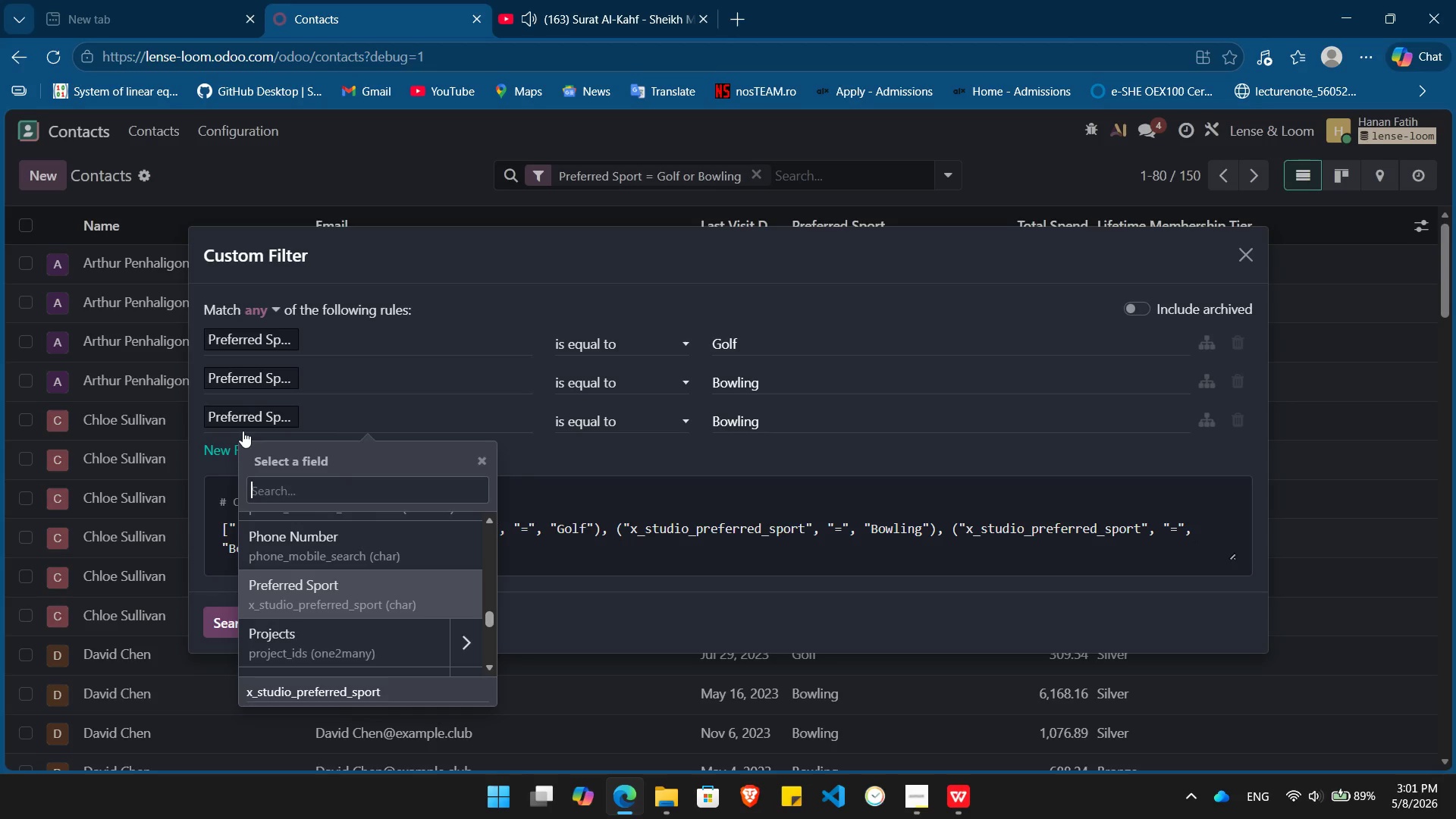 
type(last)
 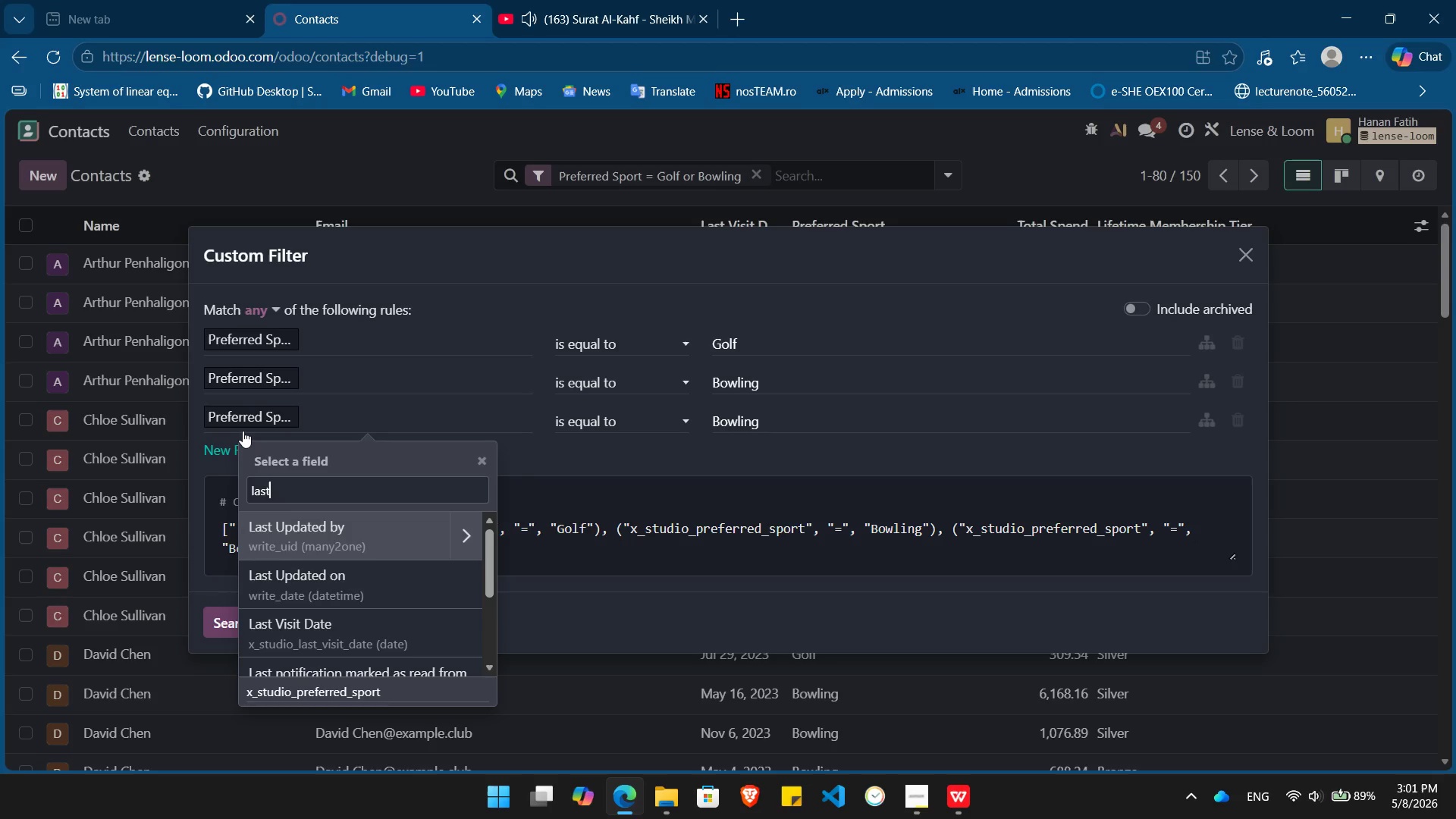 
key(ArrowDown)
 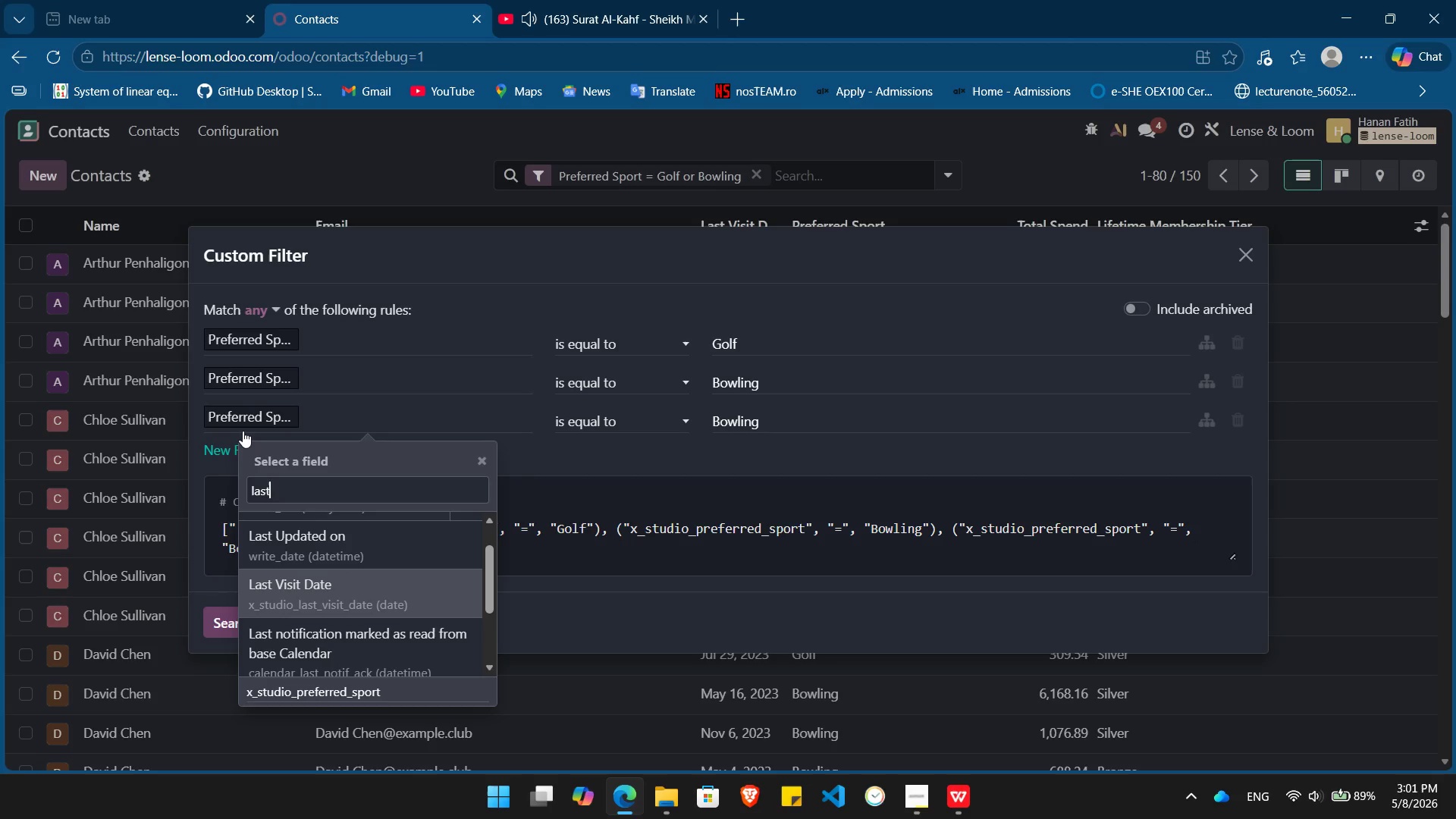 
key(ArrowDown)
 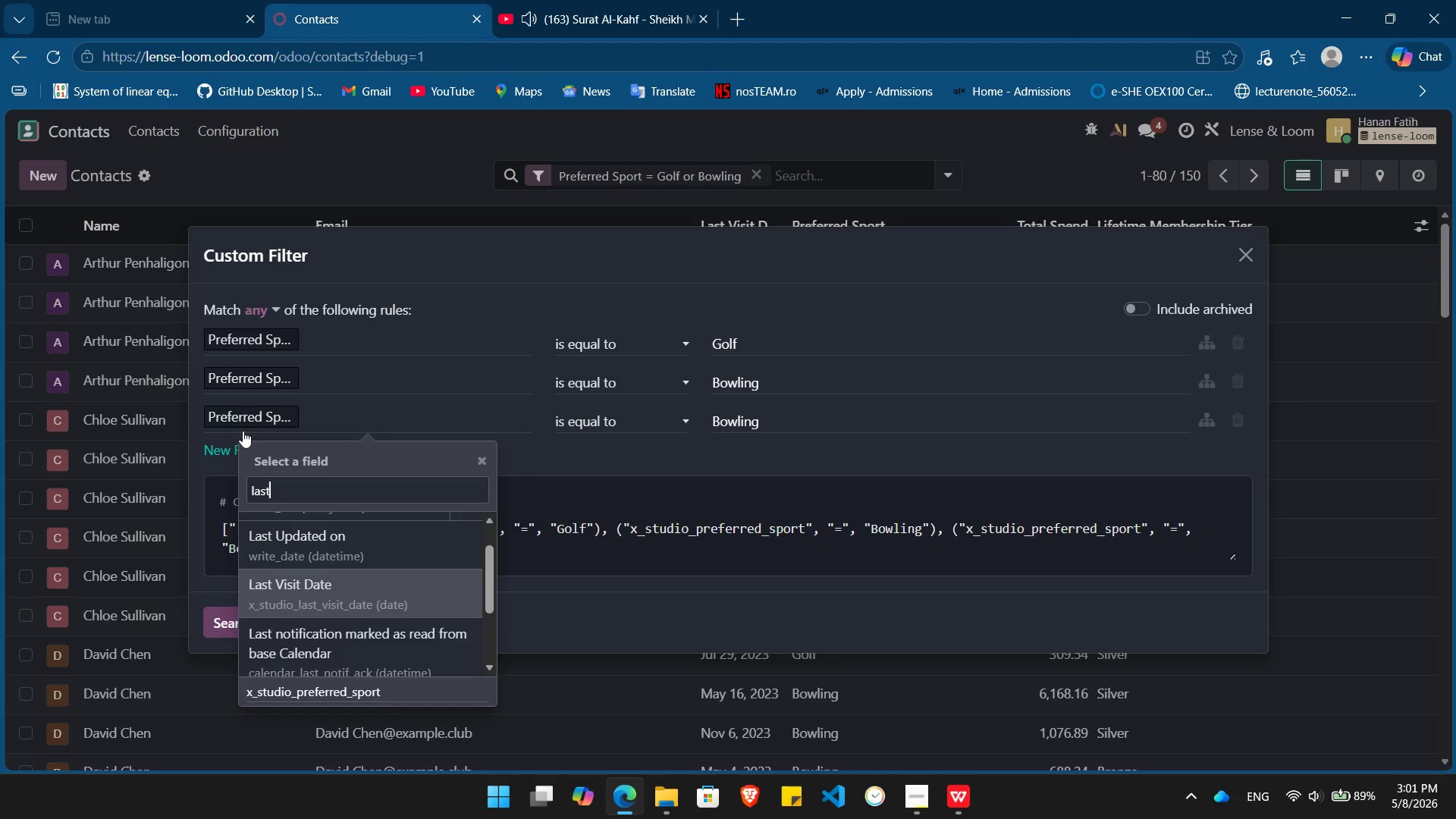 
key(Enter)
 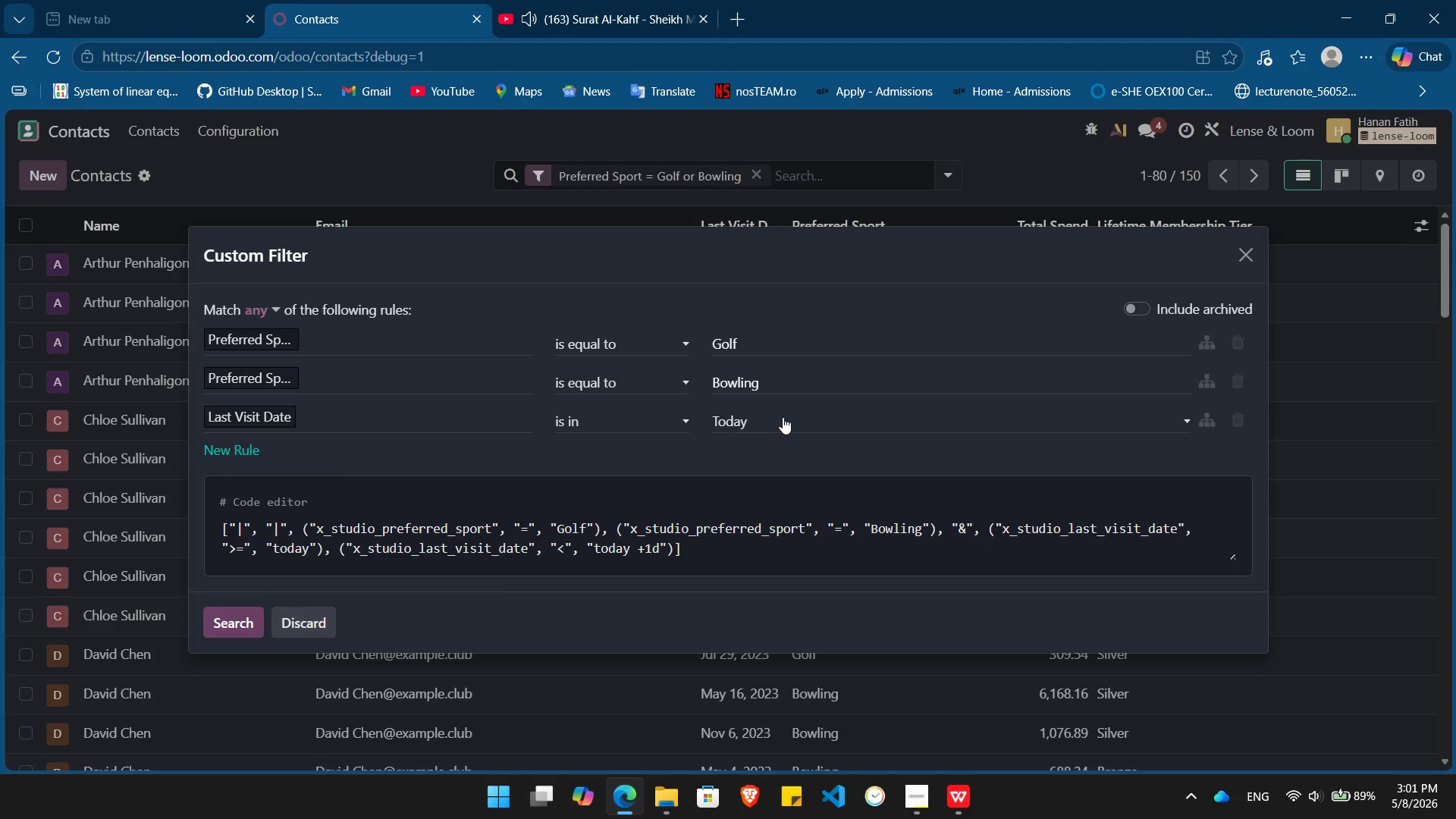 
left_click([783, 416])
 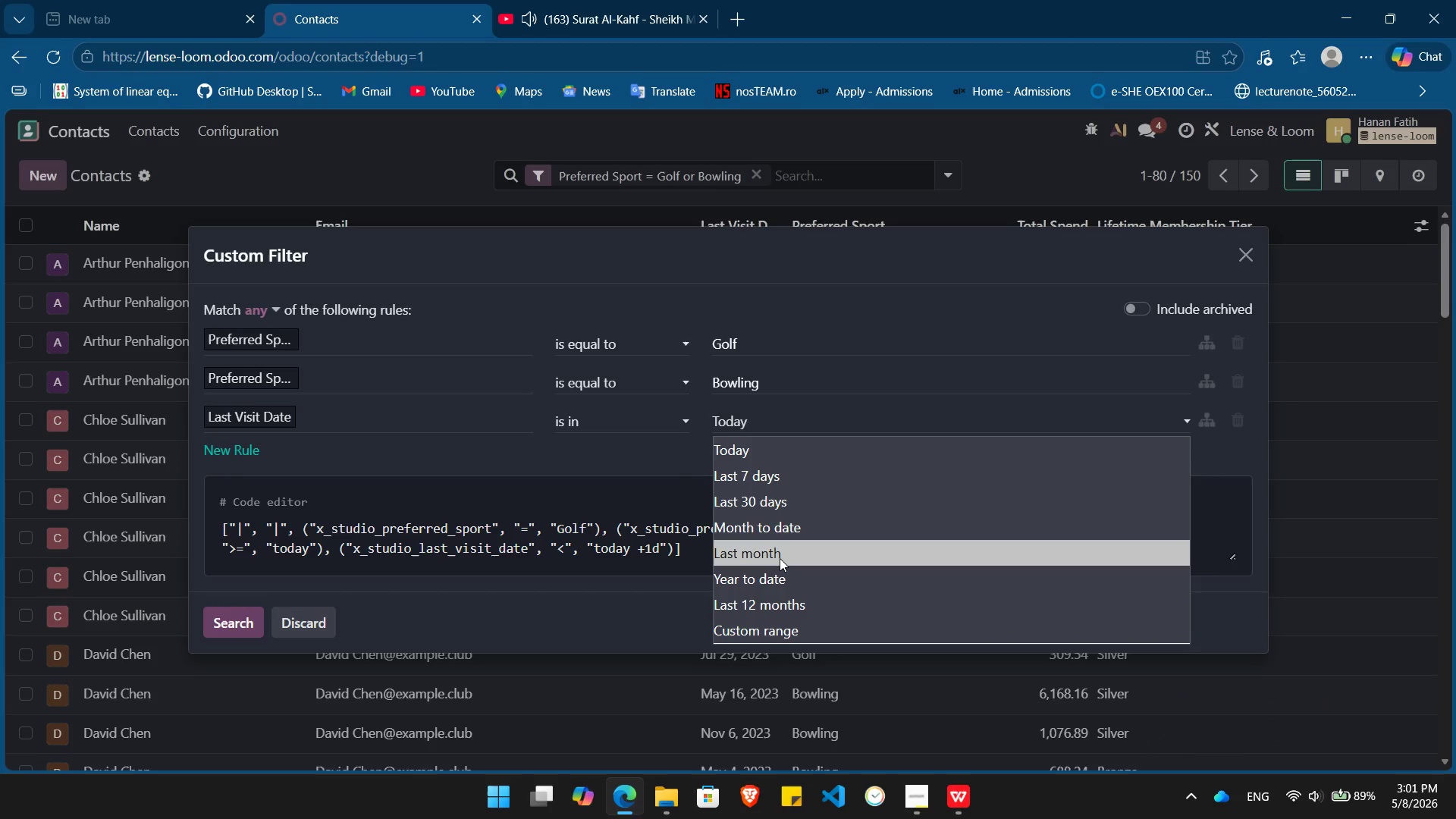 
wait(16.91)
 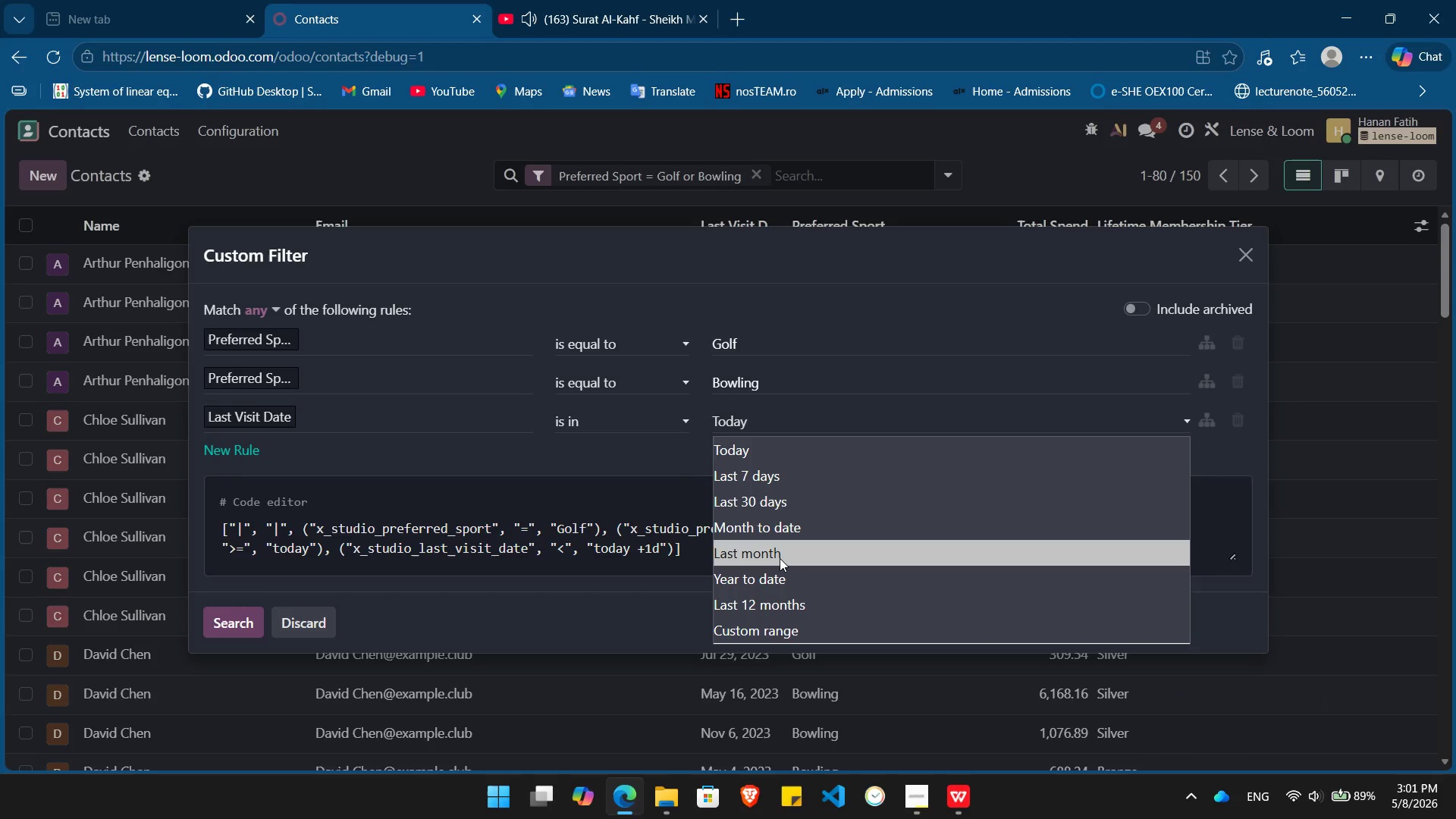 
left_click([783, 606])
 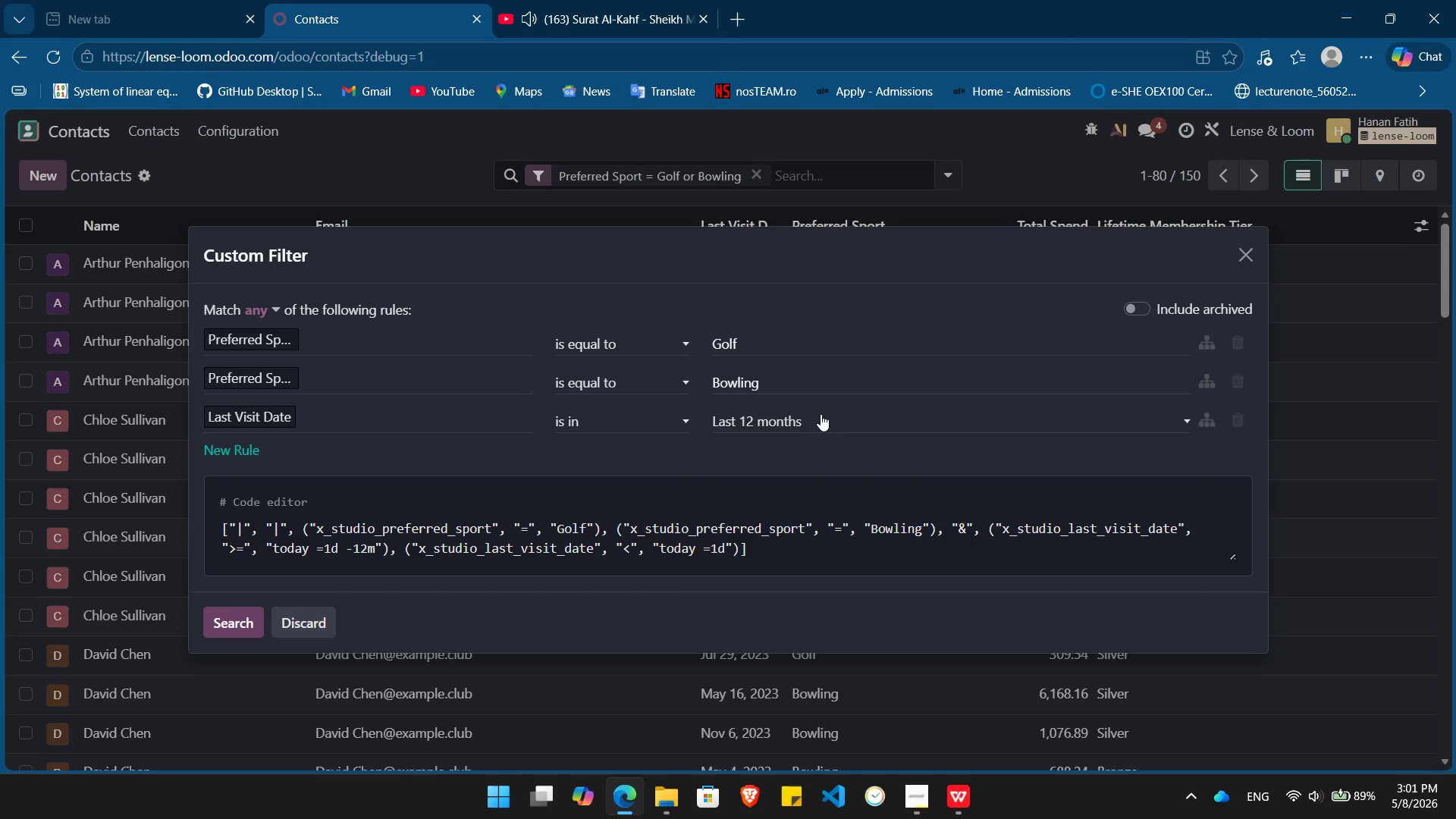 
left_click([821, 414])
 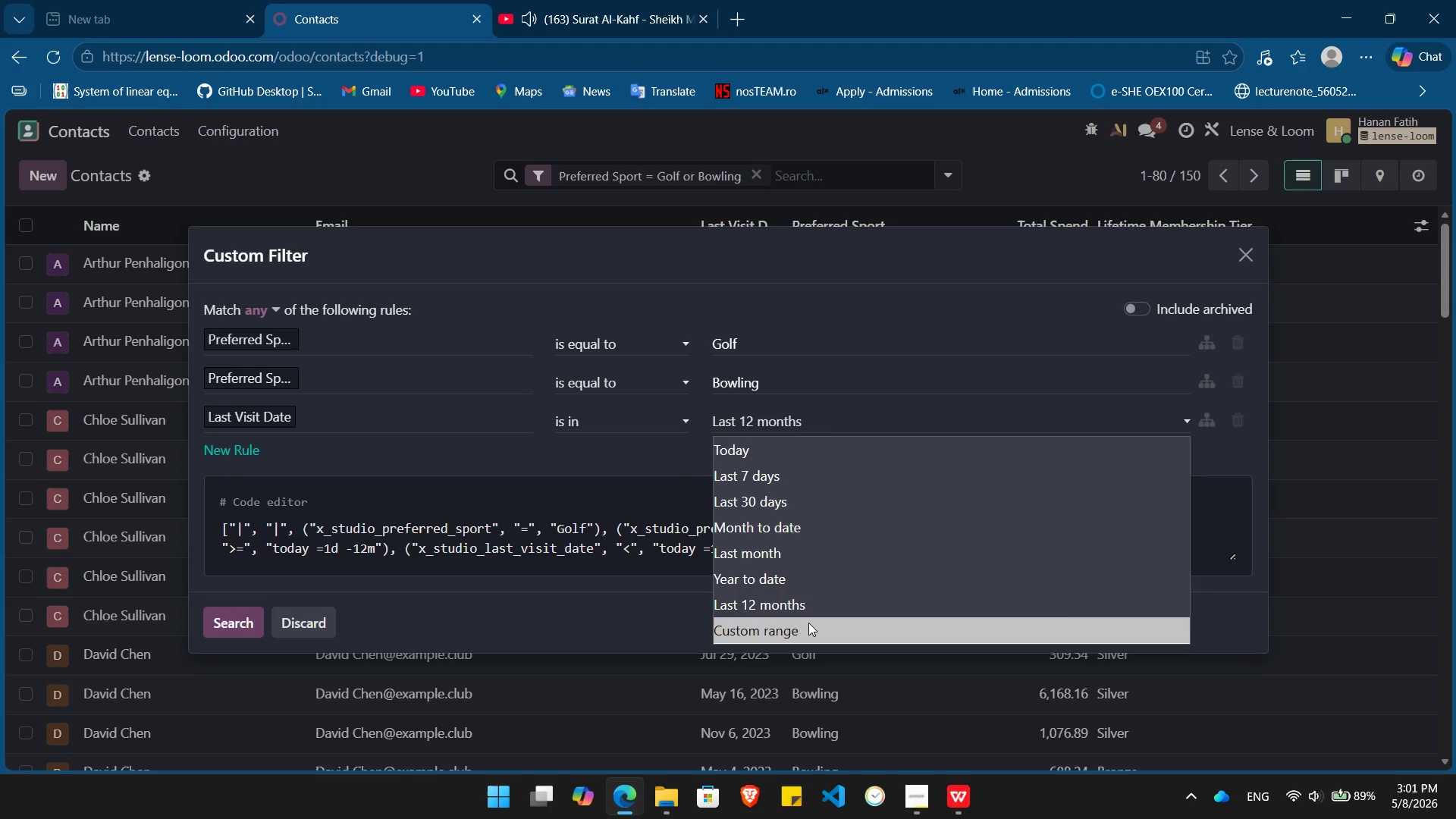 
left_click([808, 623])
 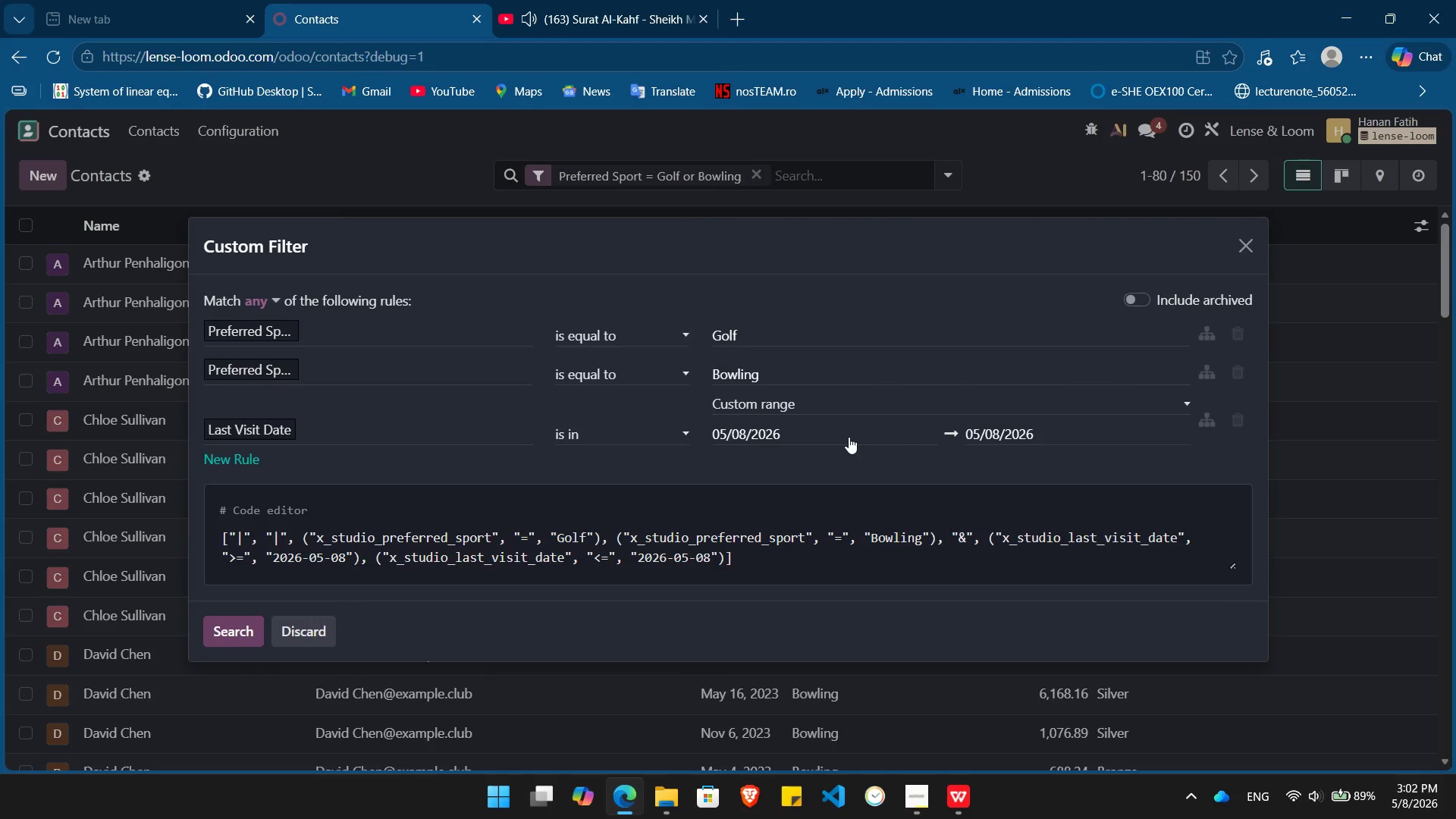 
left_click([960, 798])
 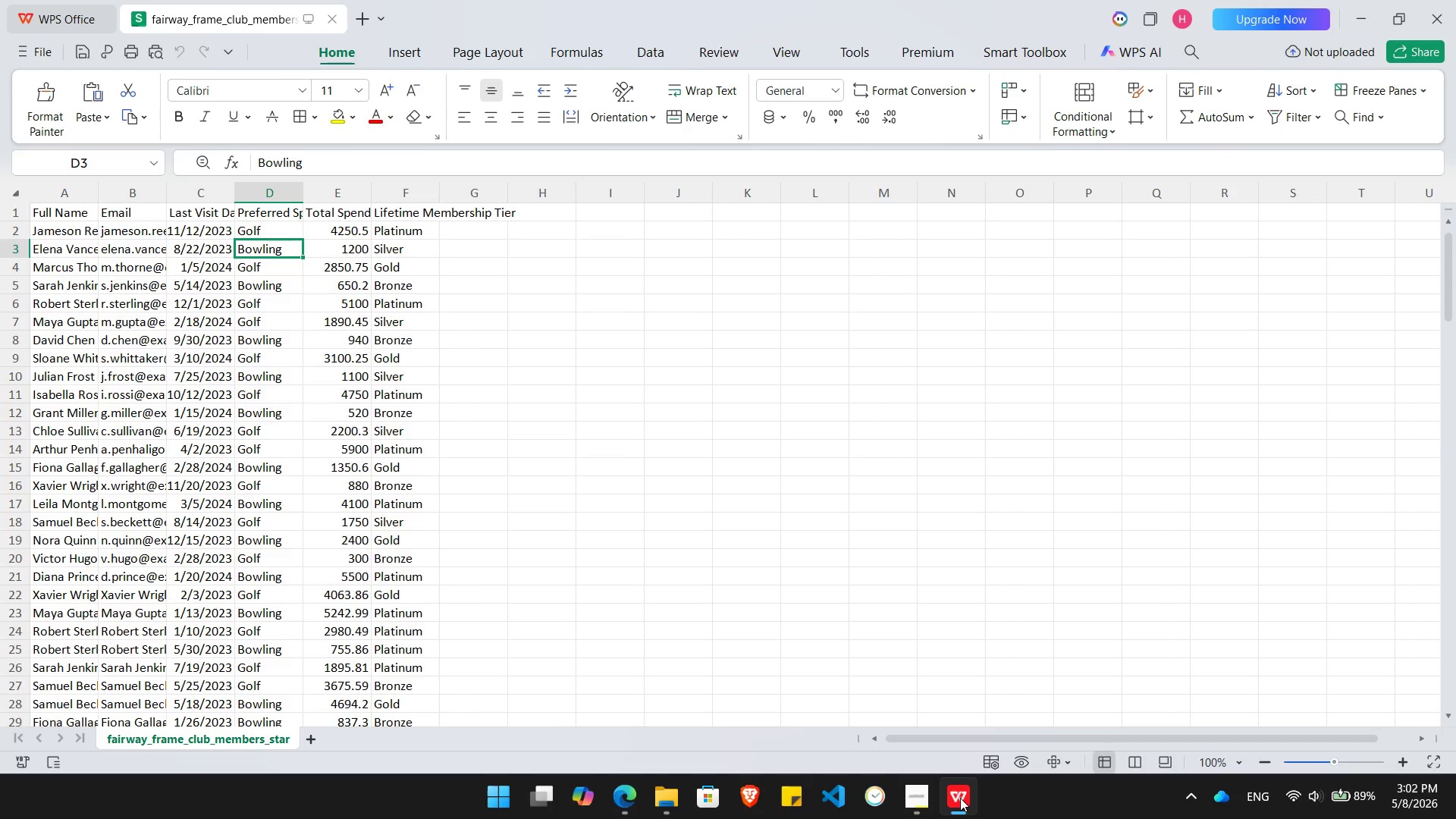 
left_click([960, 798])
 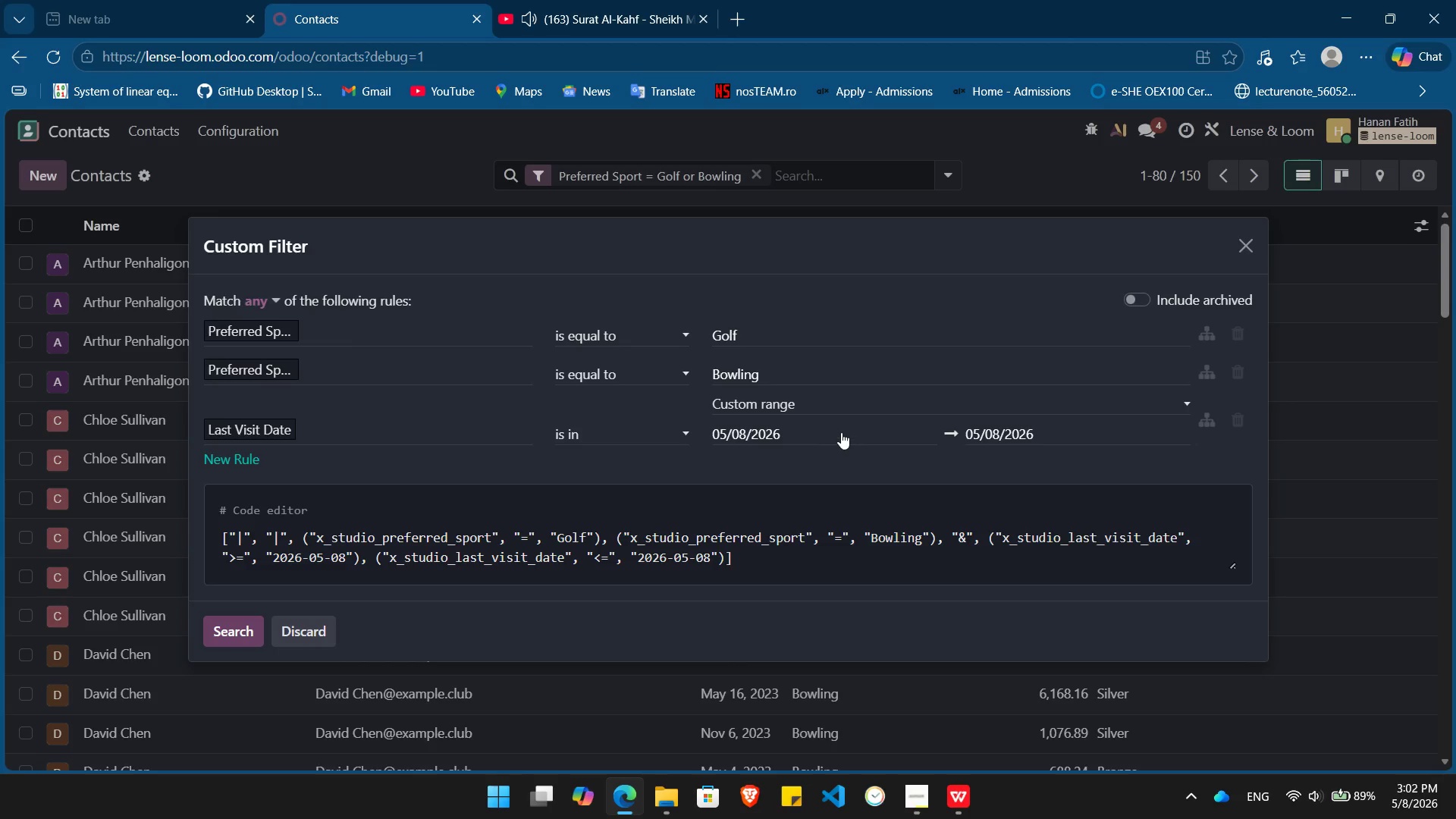 
left_click([840, 431])
 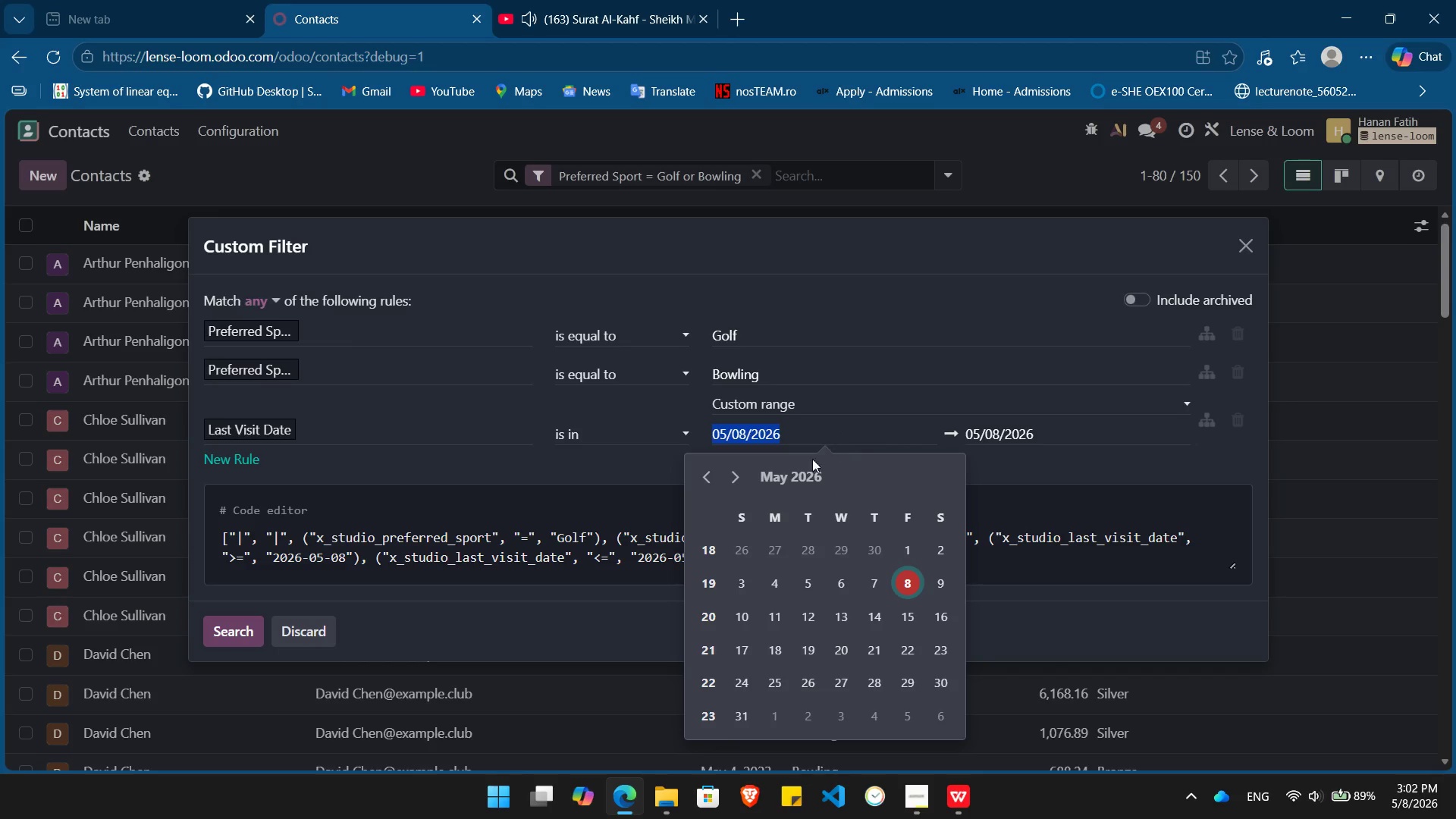 
left_click([800, 470])
 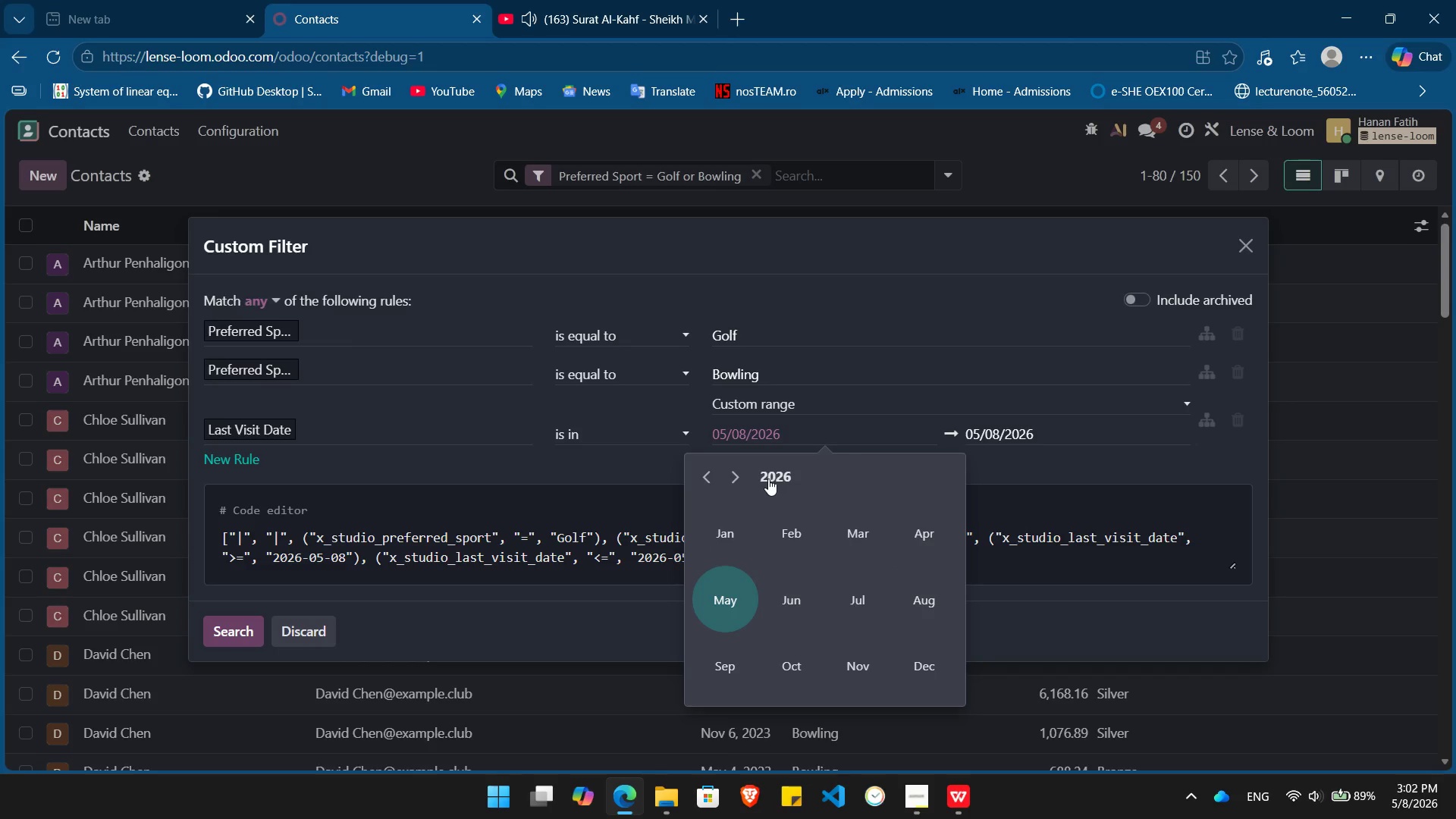 
left_click([768, 479])
 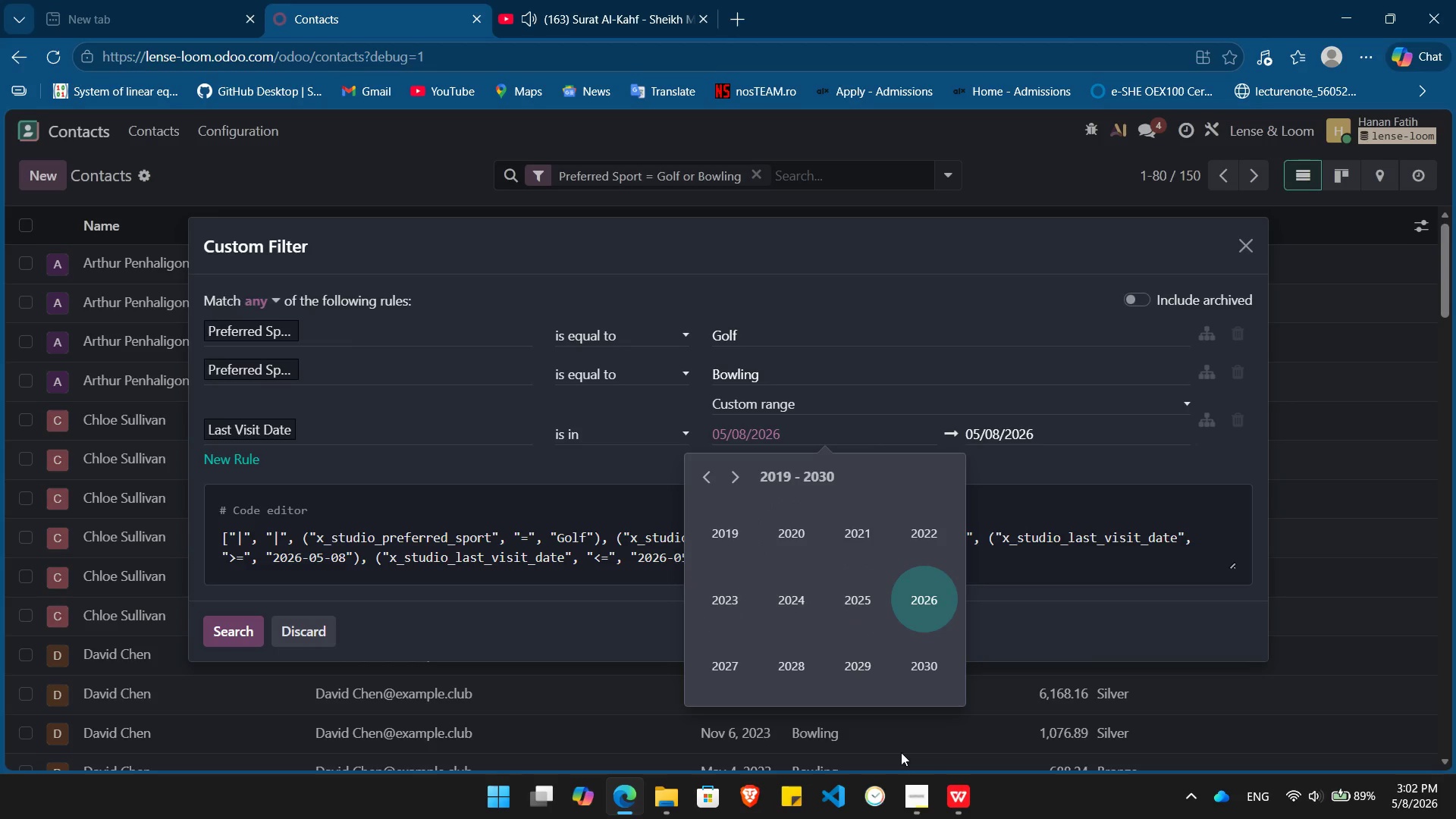 
left_click([953, 800])
 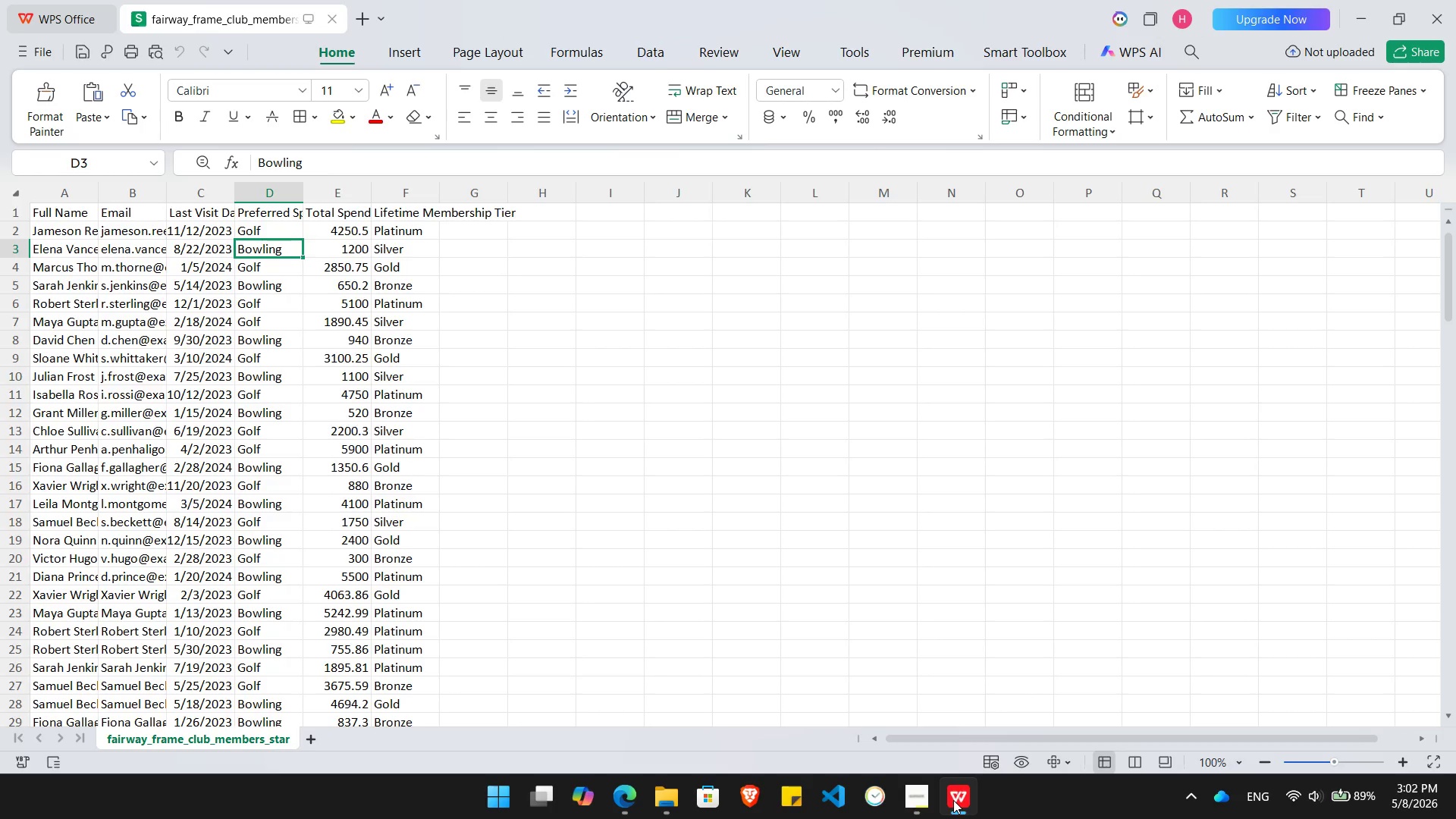 
left_click([953, 800])
 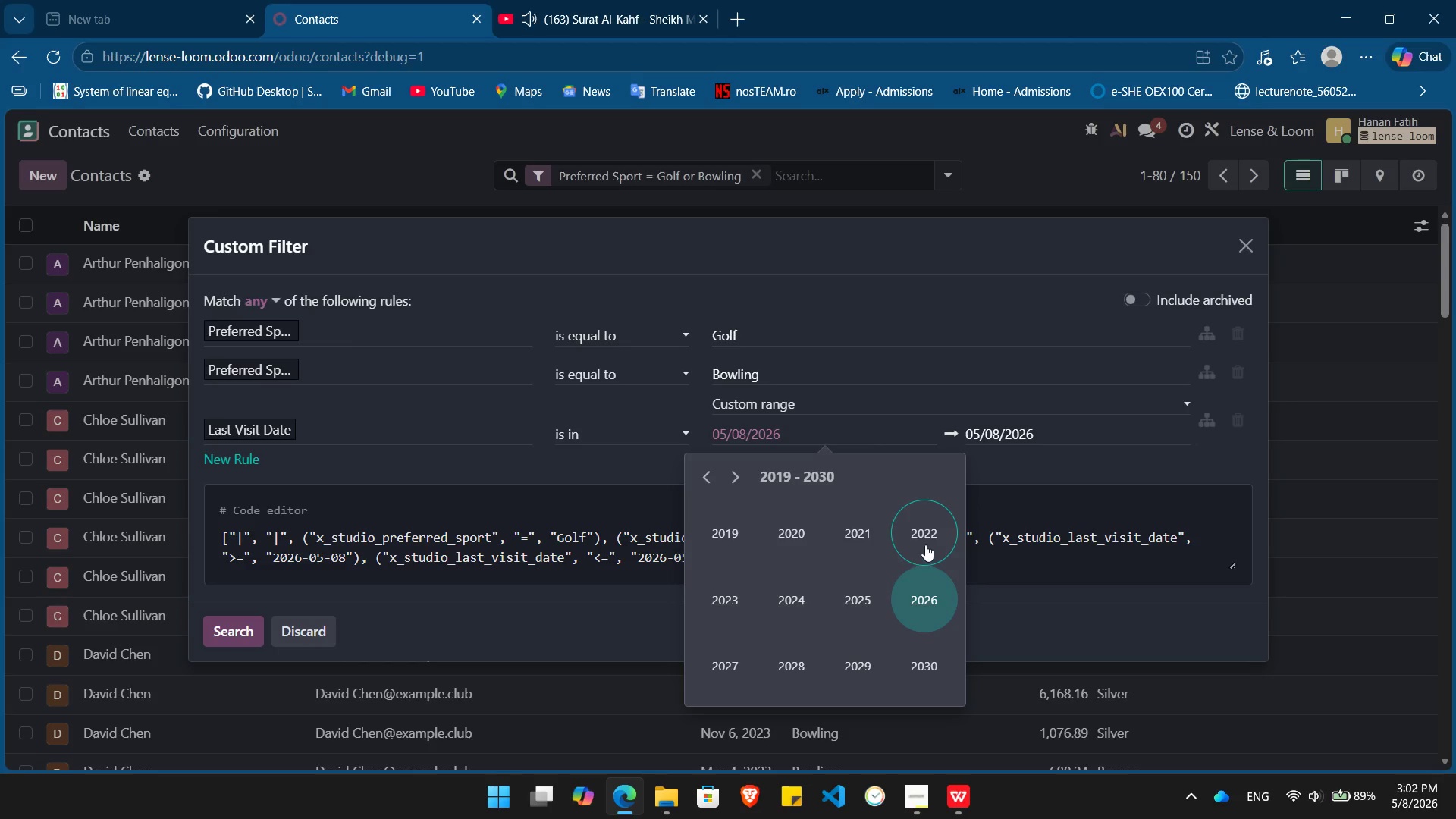 
left_click([927, 542])
 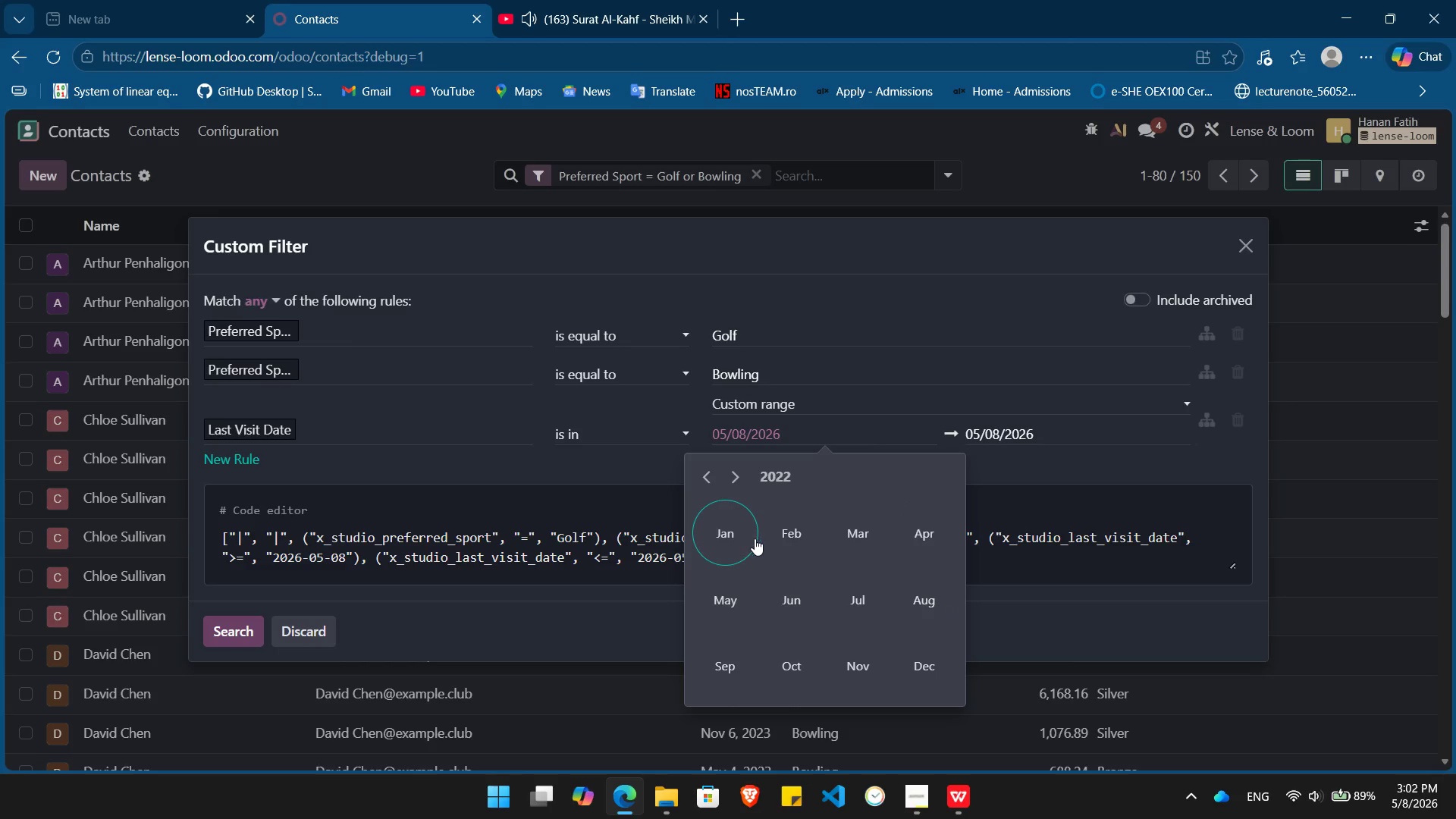 
left_click([730, 538])
 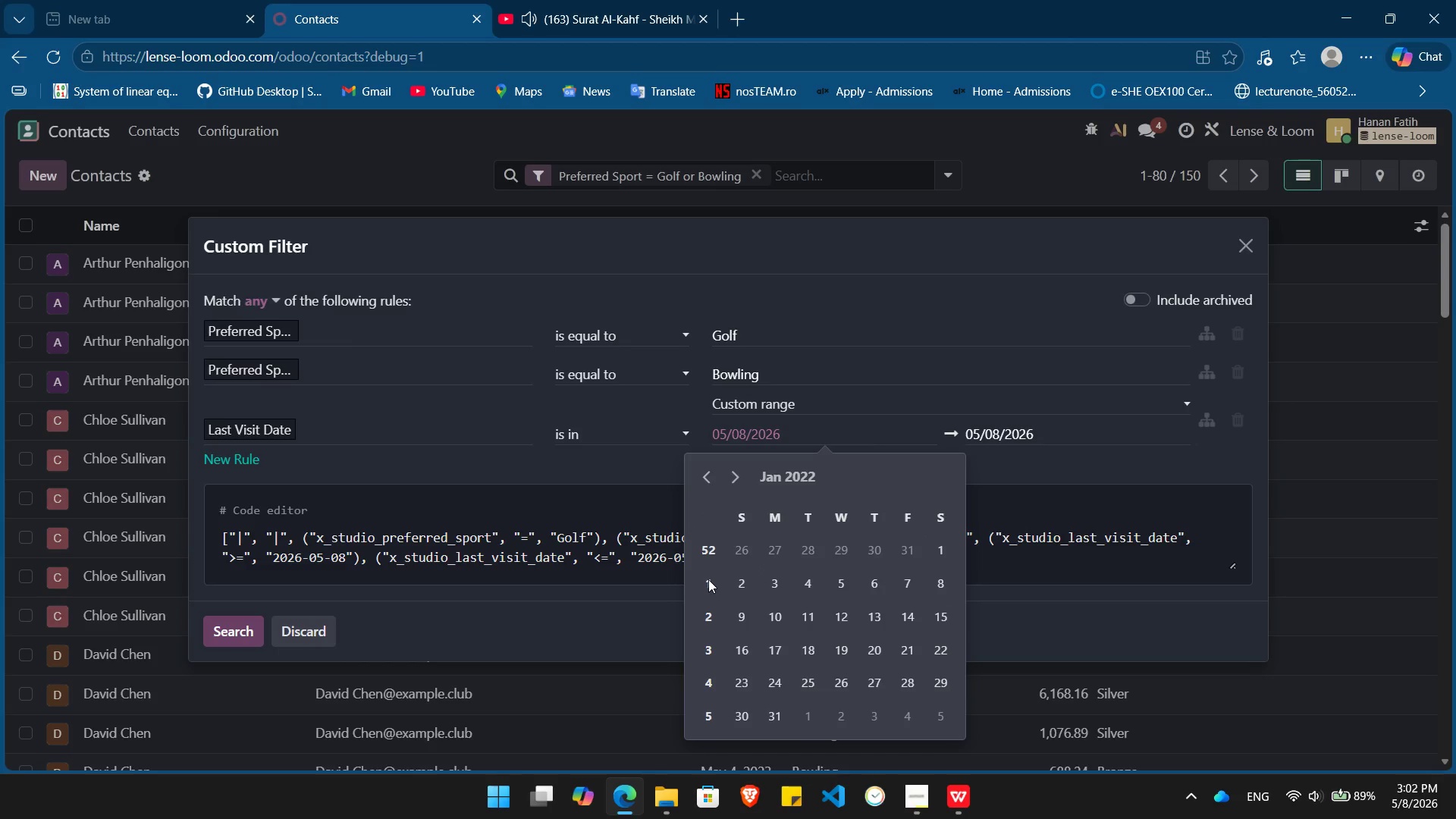 
left_click([708, 579])
 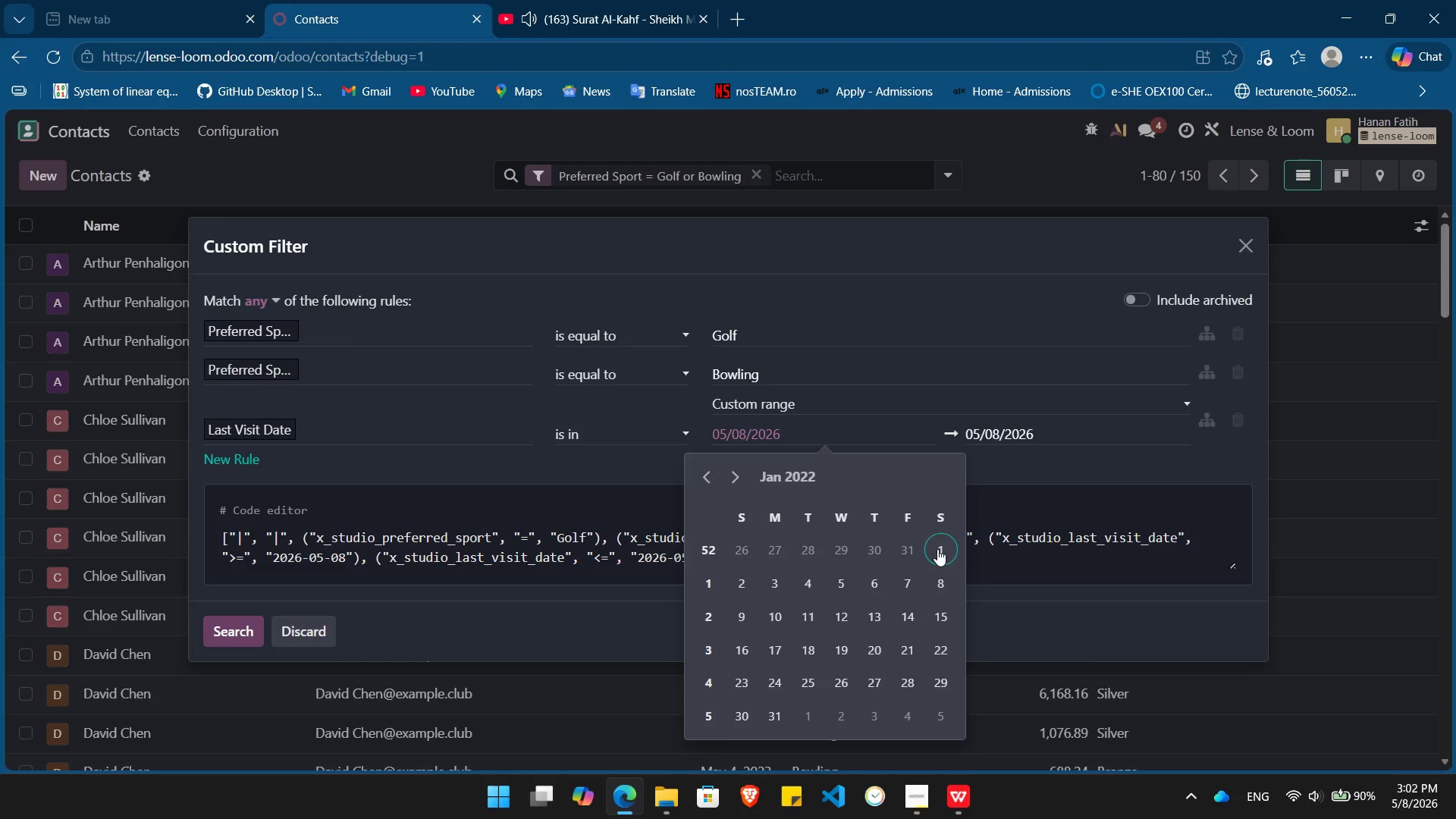 
left_click([937, 549])
 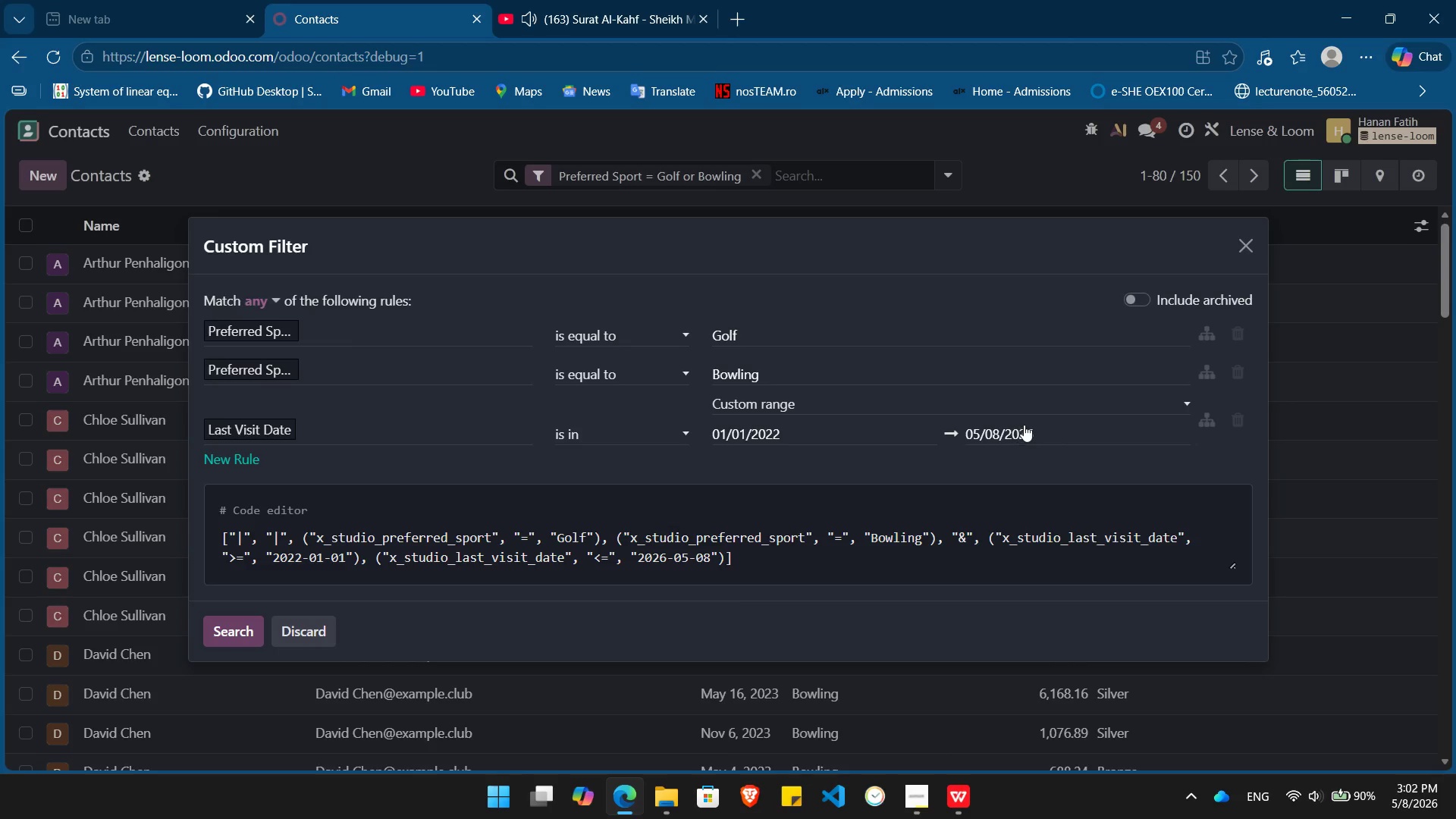 
left_click([1035, 425])
 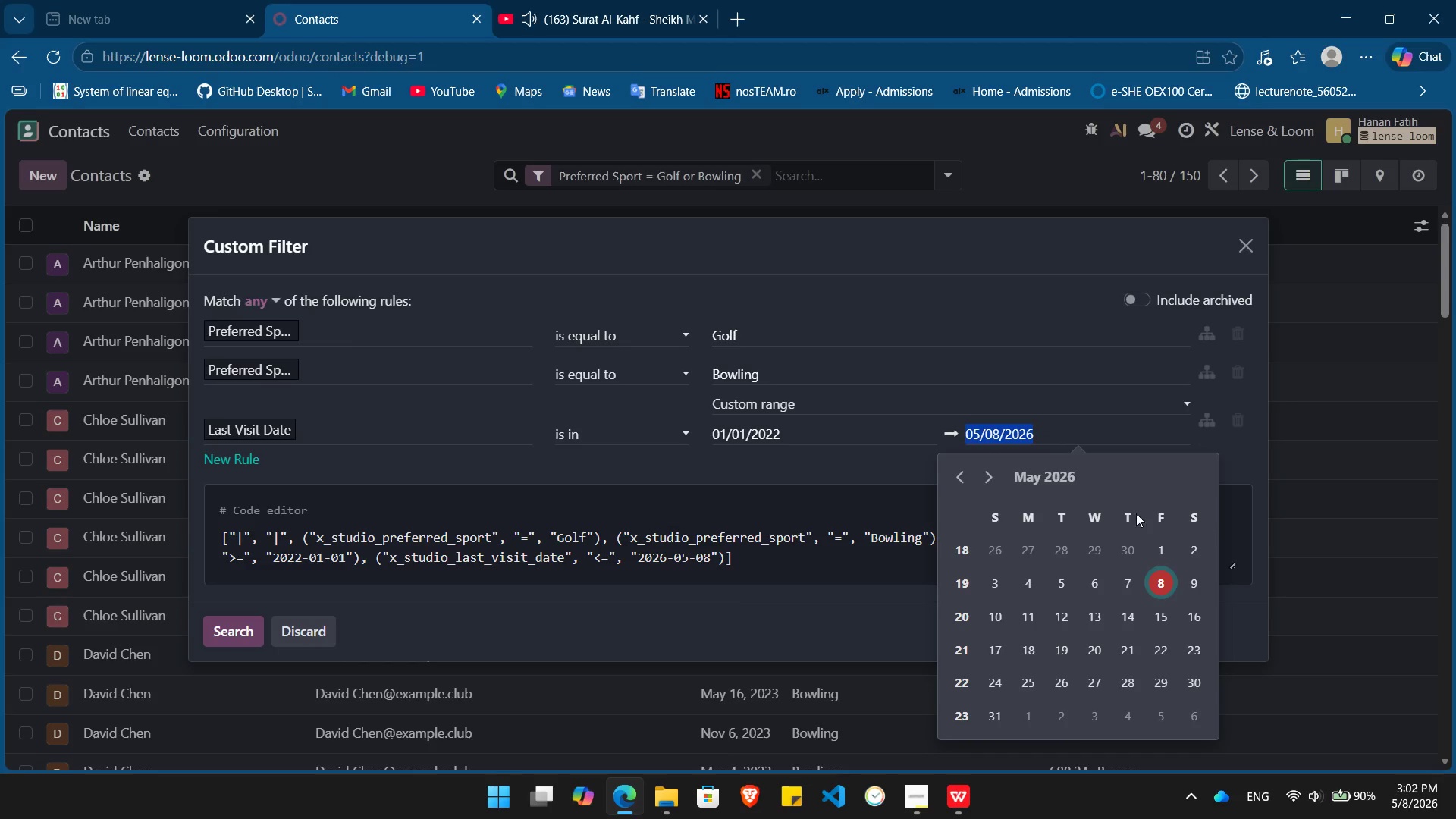 
left_click([1028, 475])
 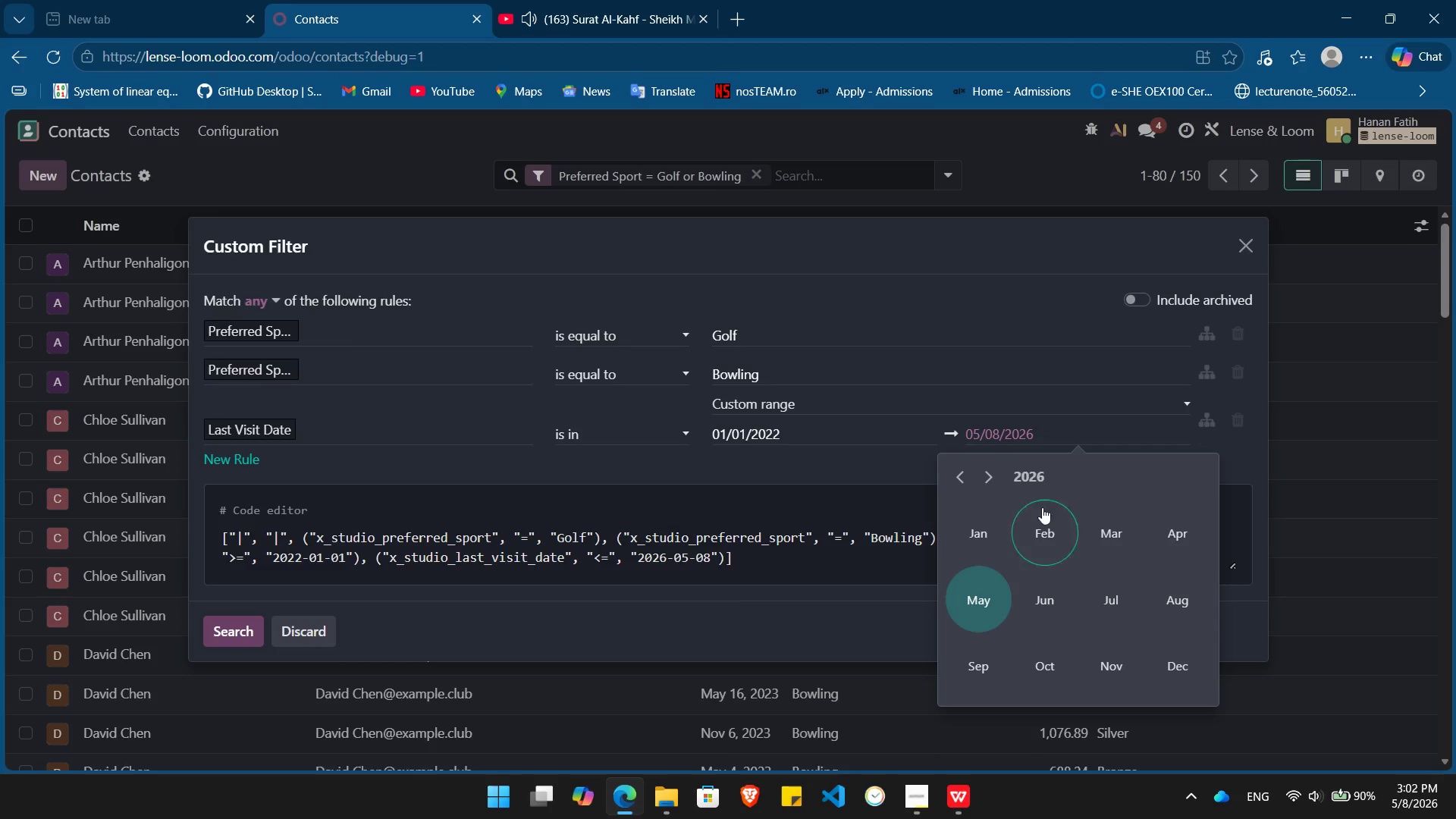 
wait(5.38)
 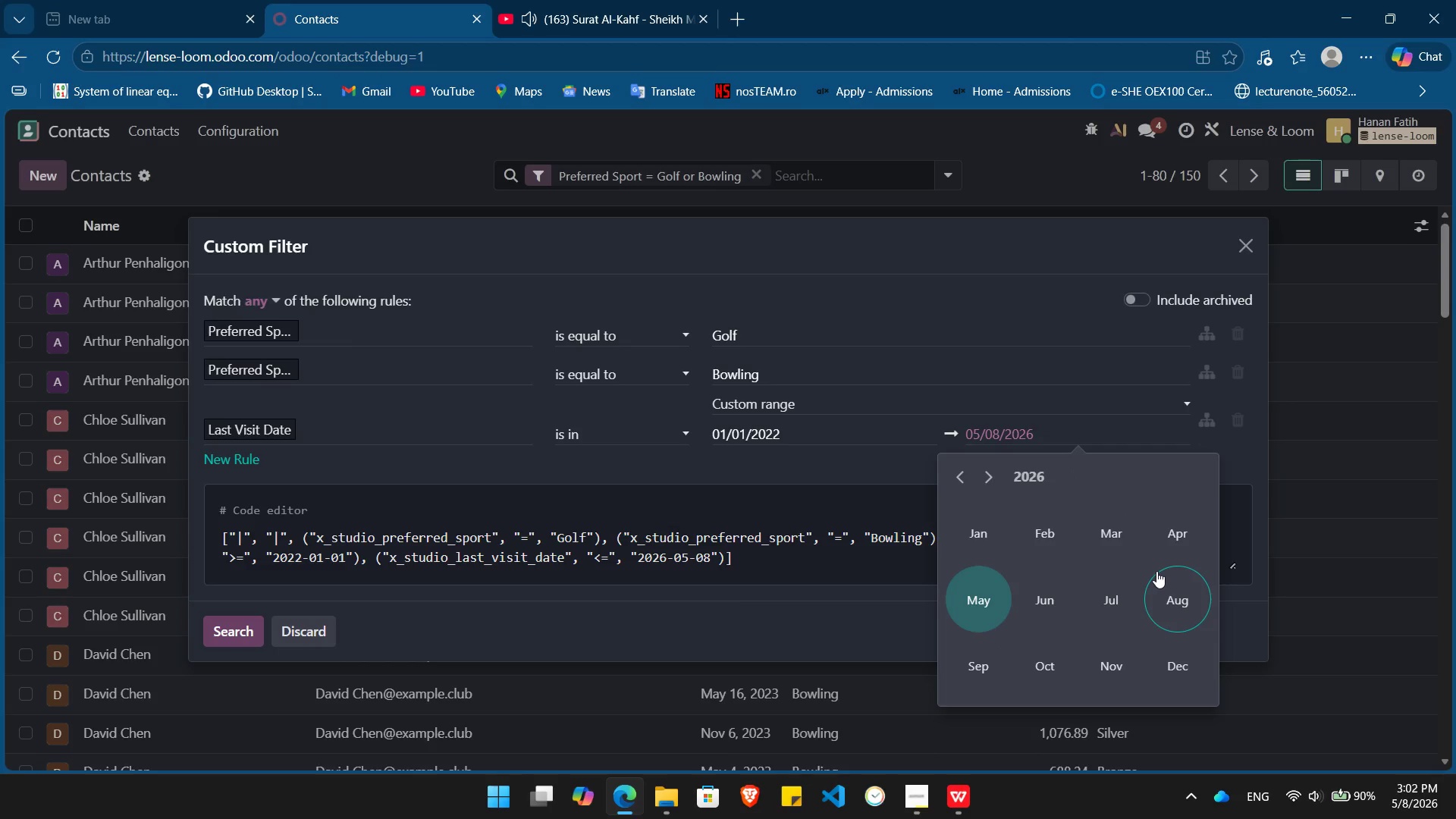 
left_click([1355, 648])
 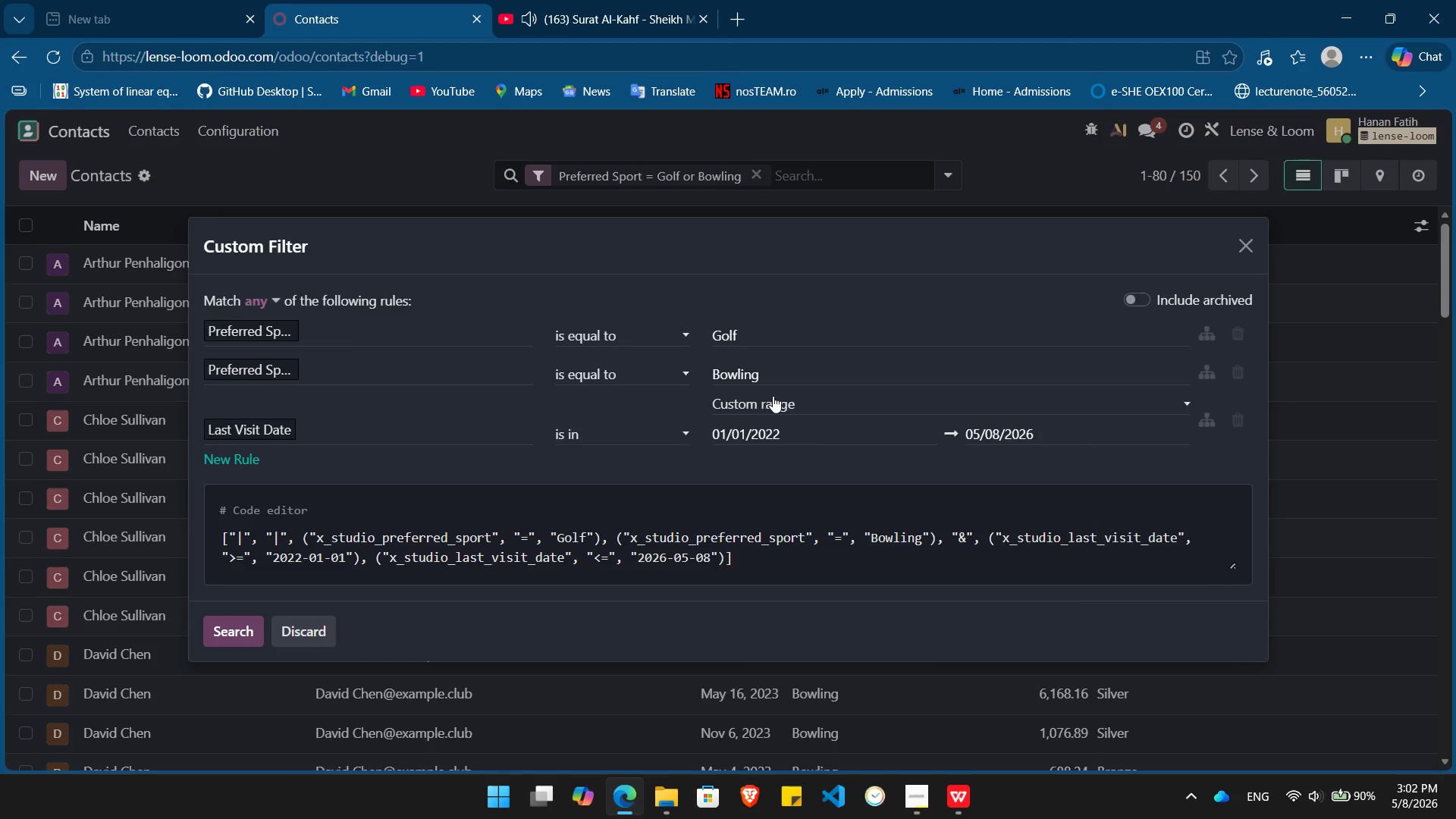 
left_click([776, 396])
 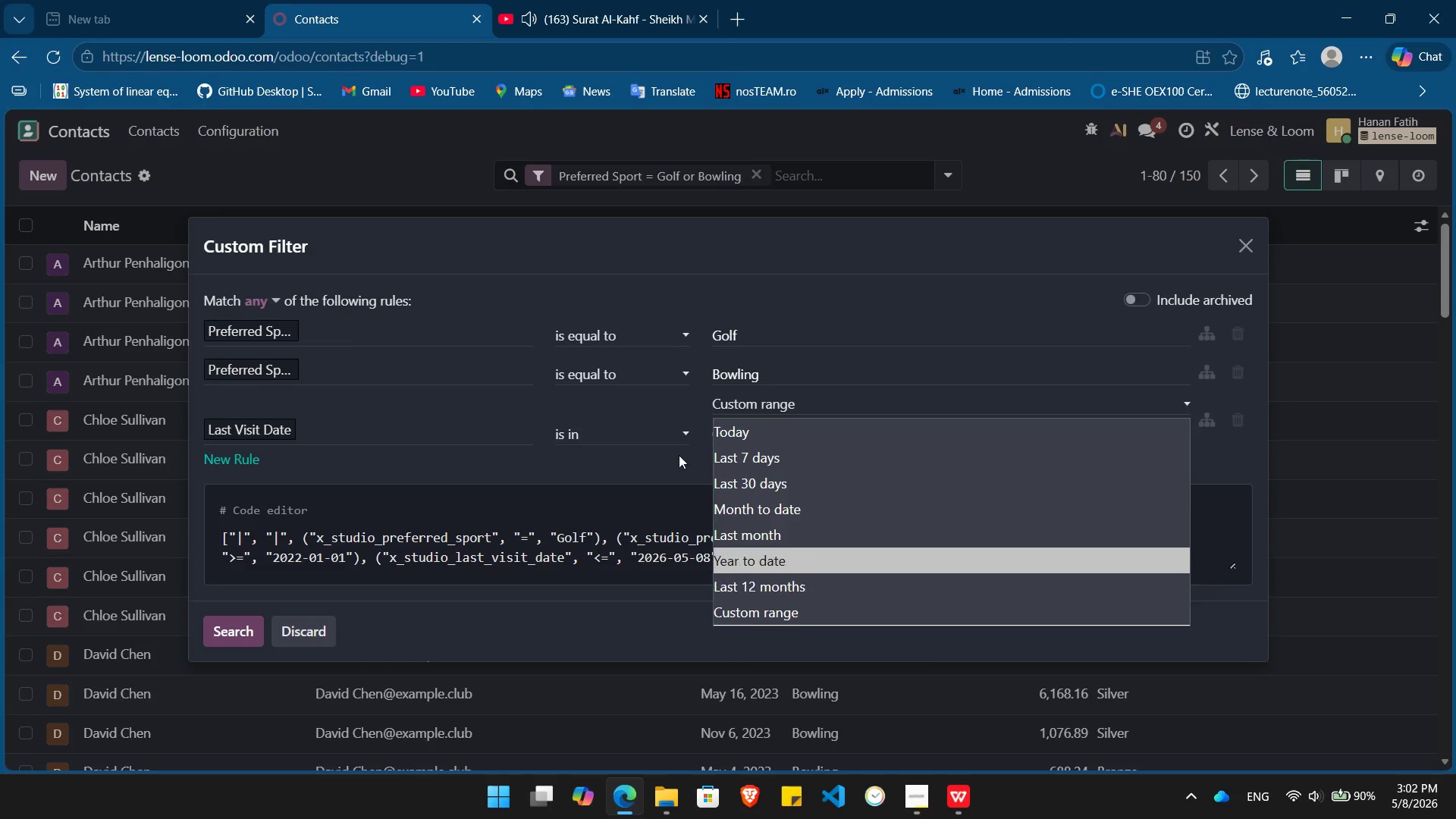 
left_click([645, 444])
 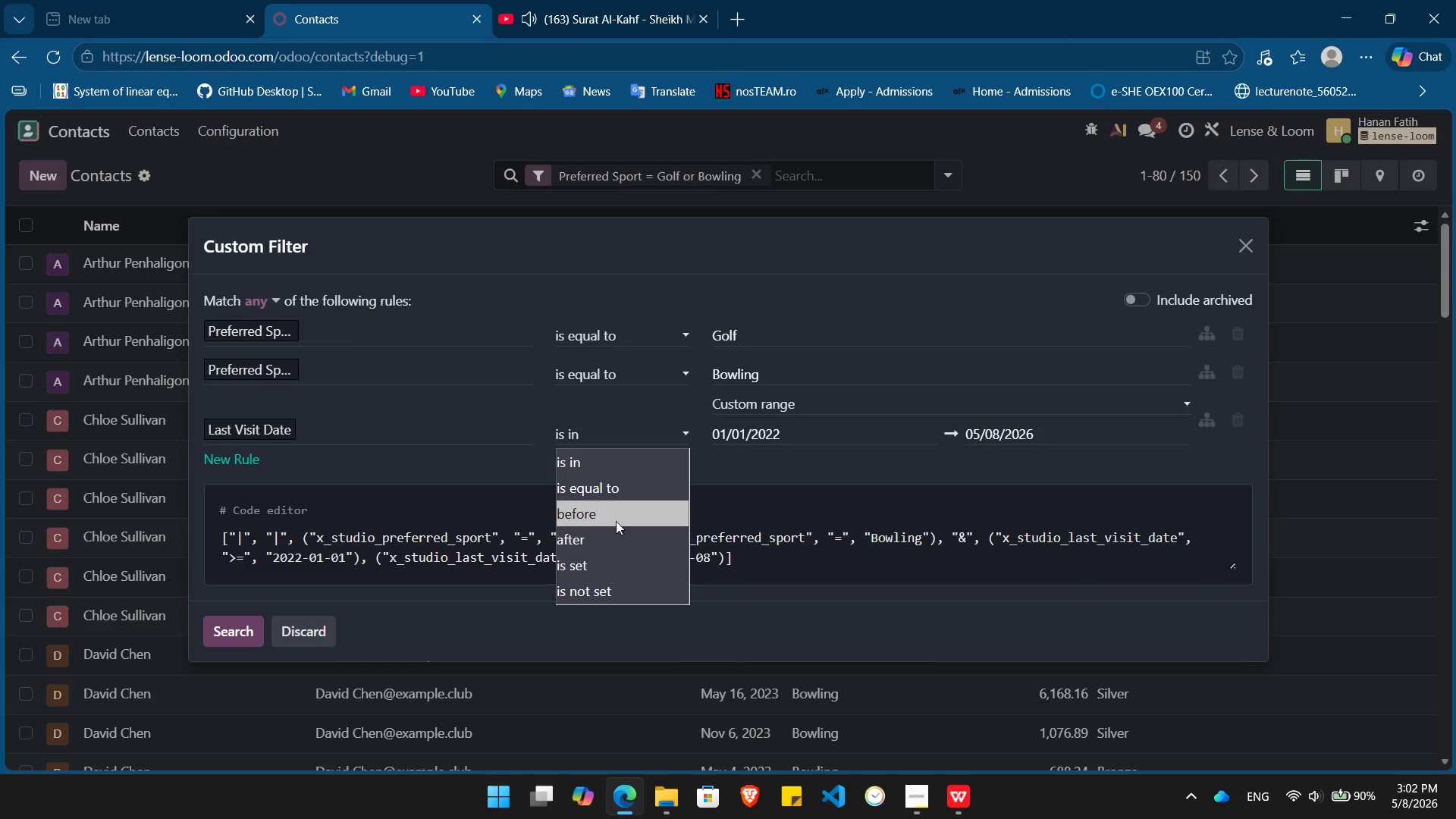 
left_click([615, 516])
 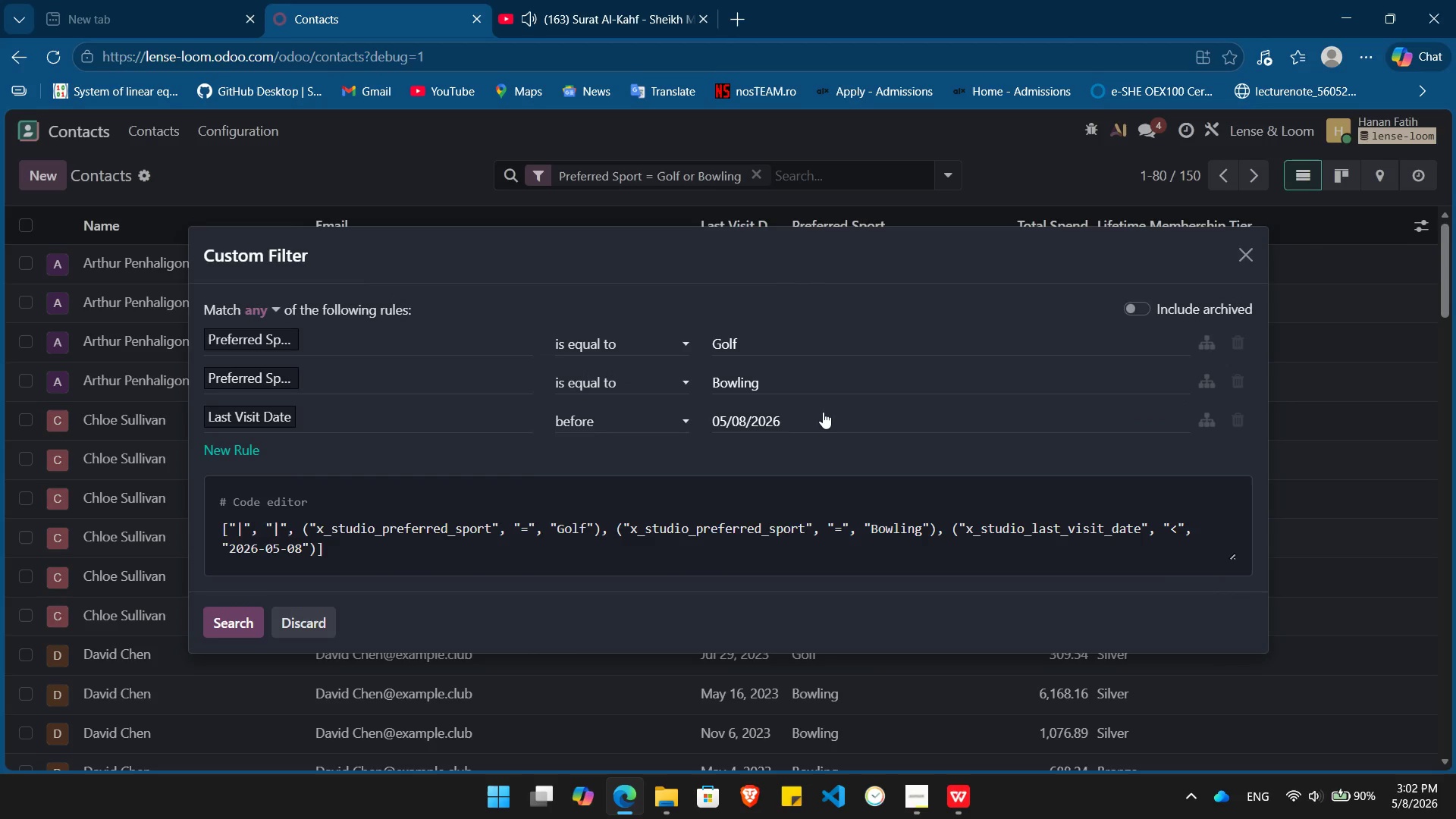 
left_click([821, 412])
 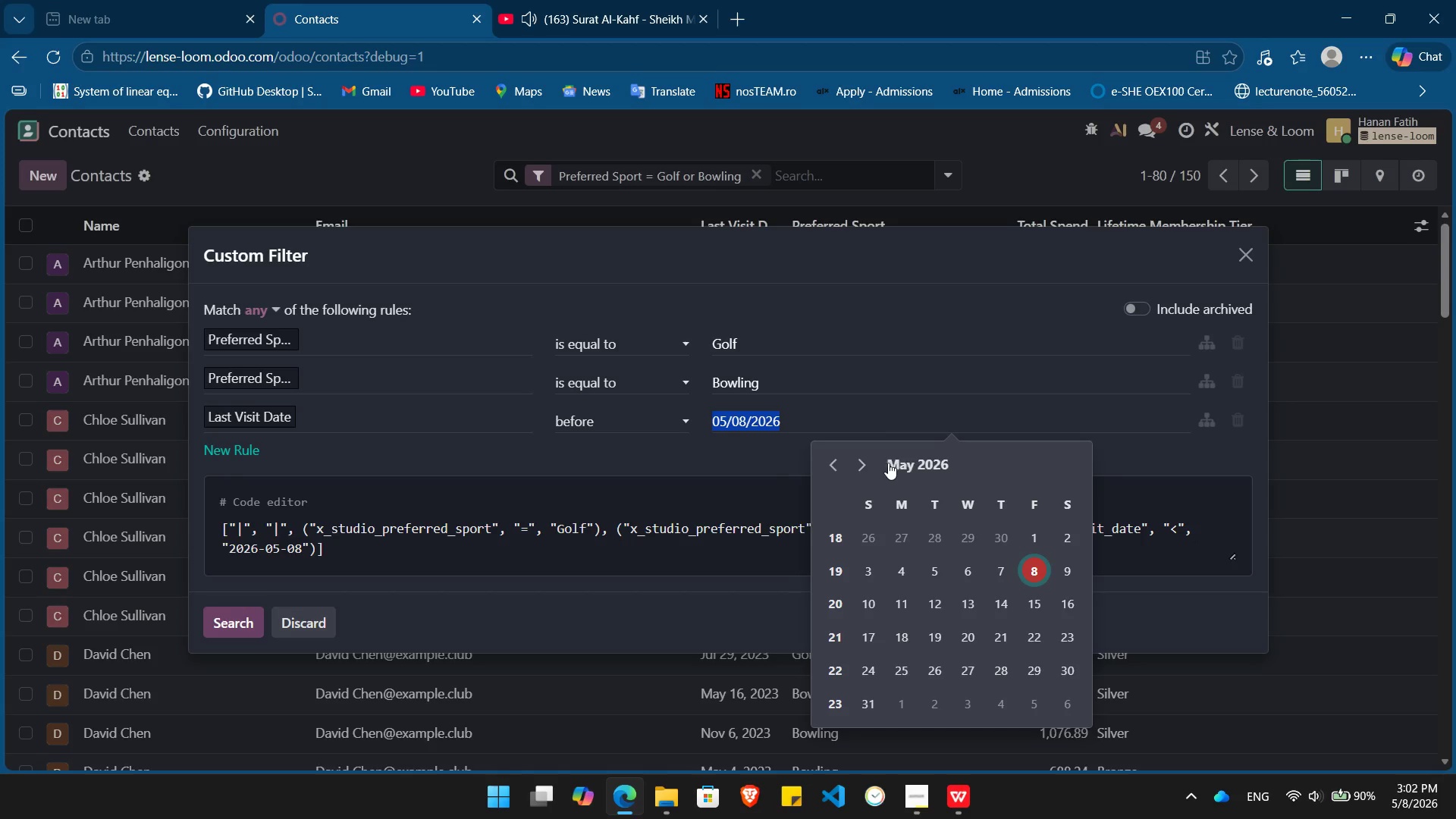 
left_click([906, 463])
 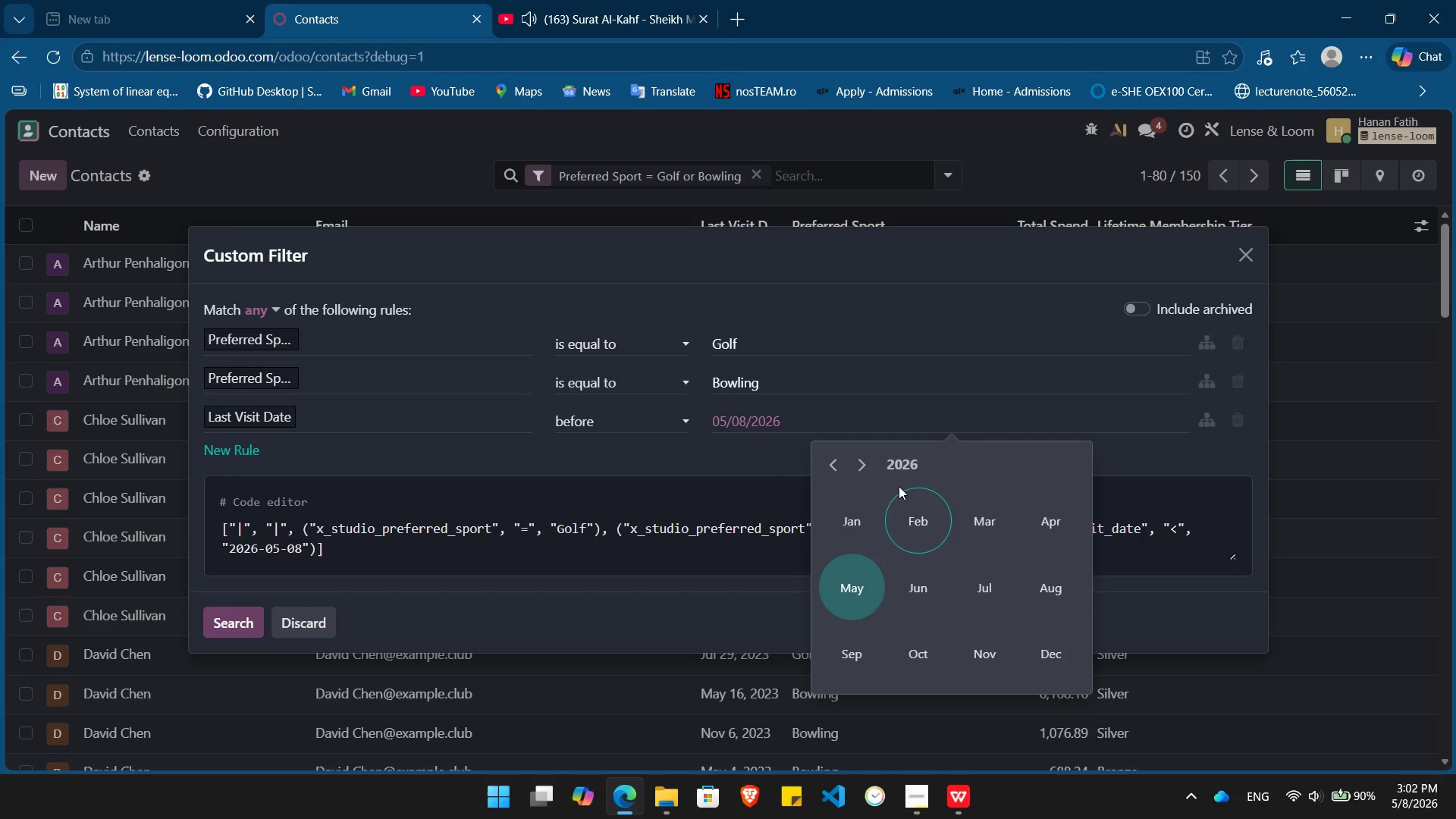 
left_click([899, 467])
 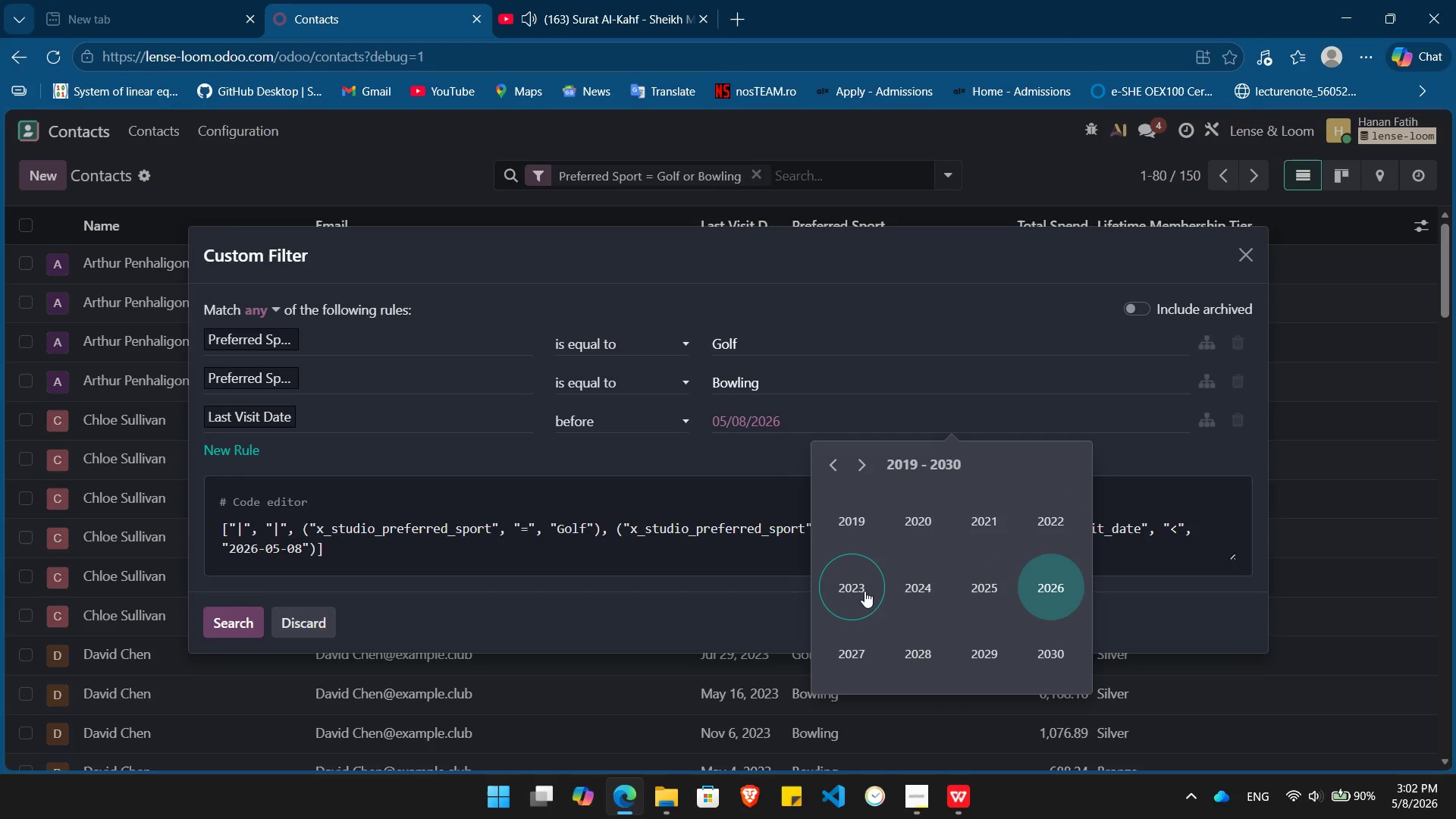 
left_click([859, 588])
 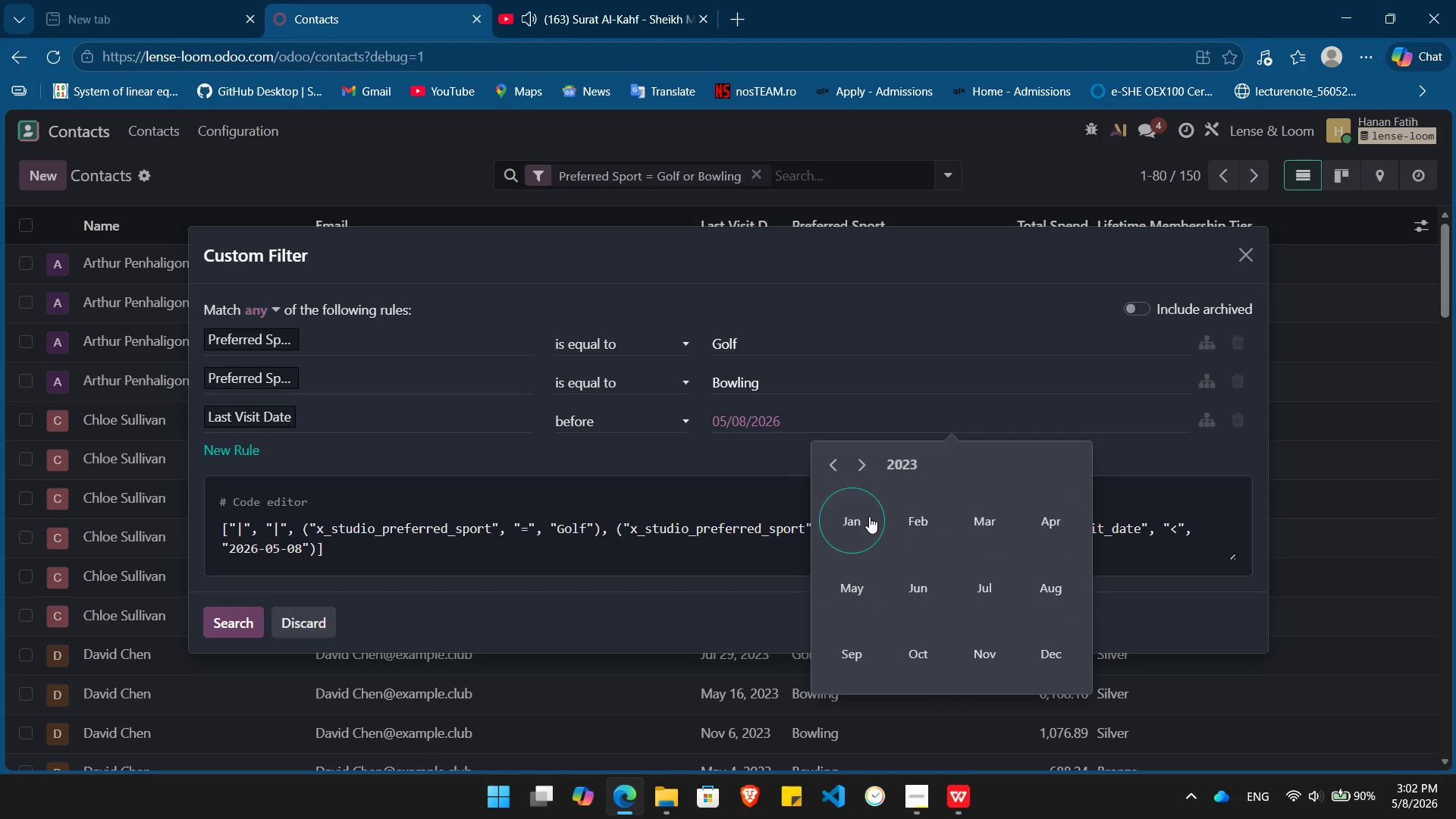 
left_click([864, 514])
 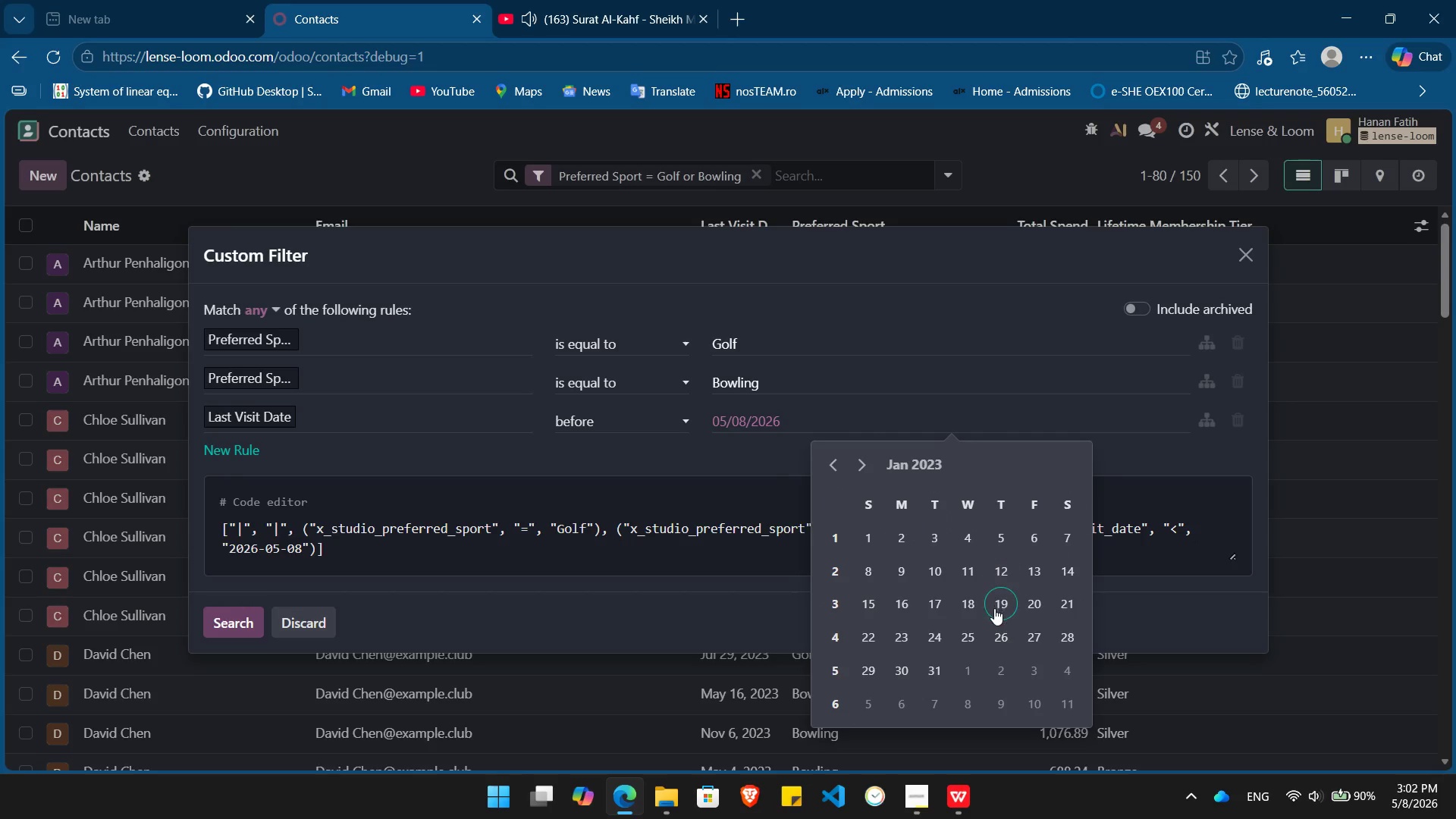 
left_click([1007, 608])
 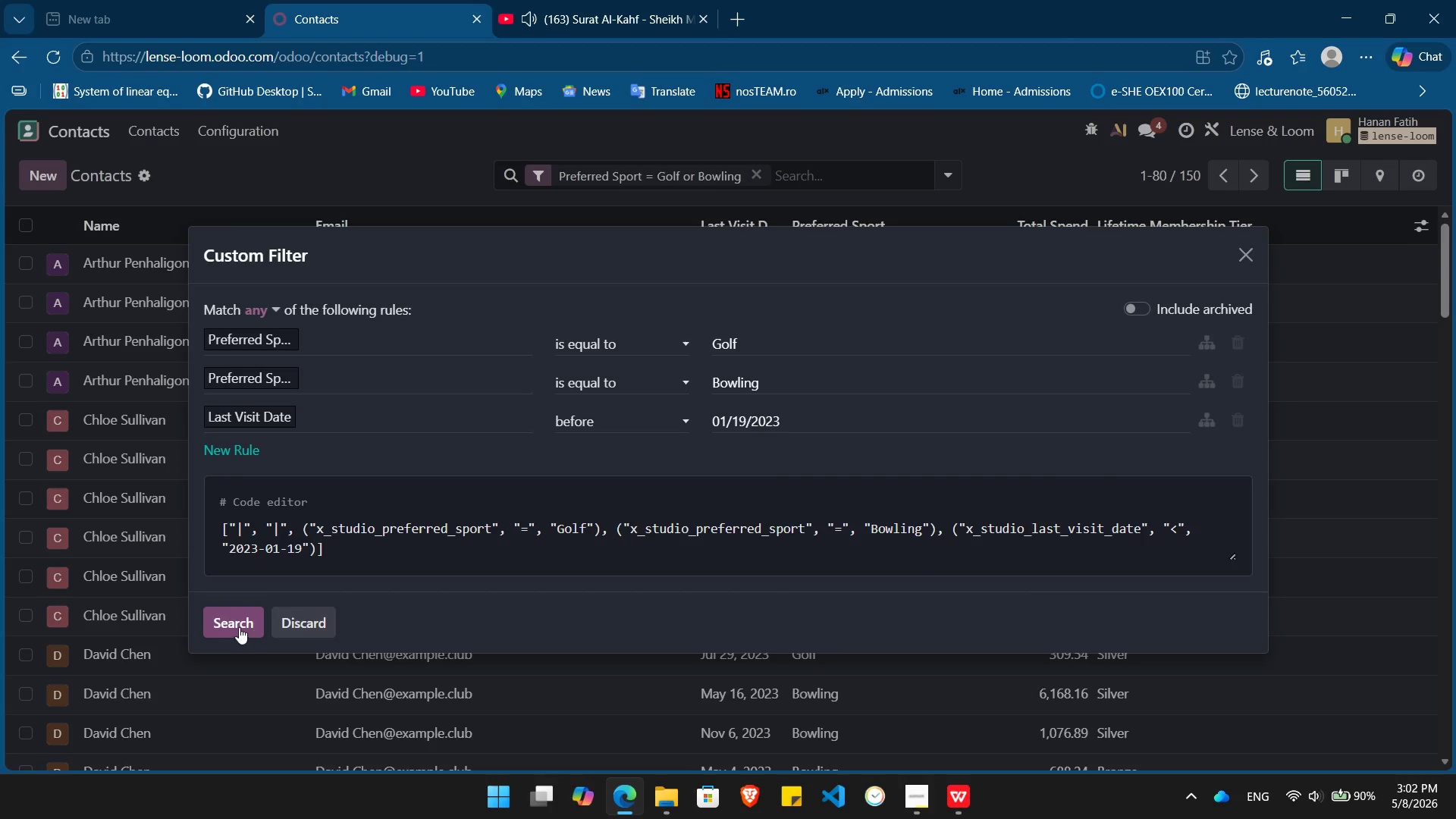 
left_click([234, 624])
 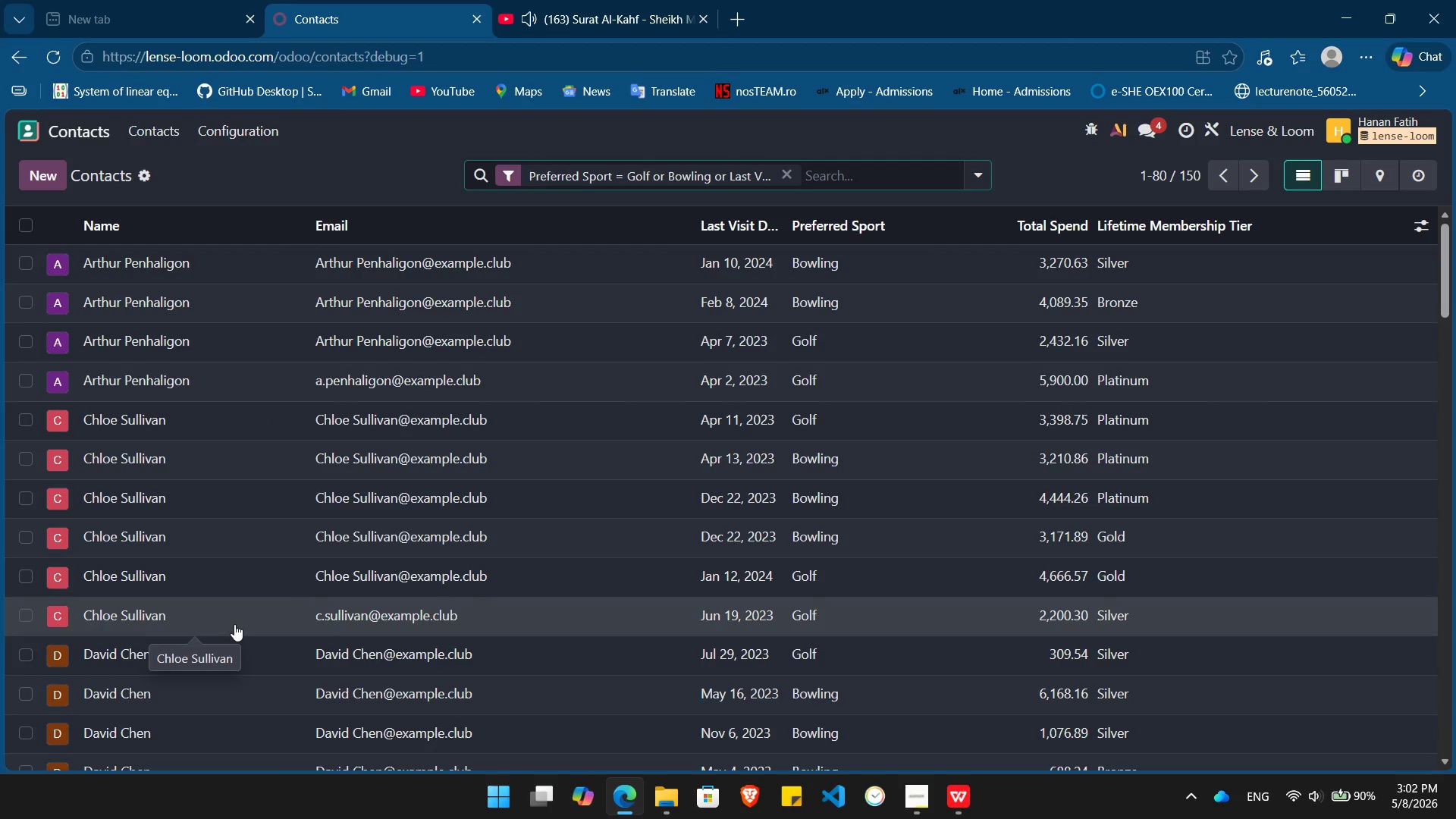 
wait(11.17)
 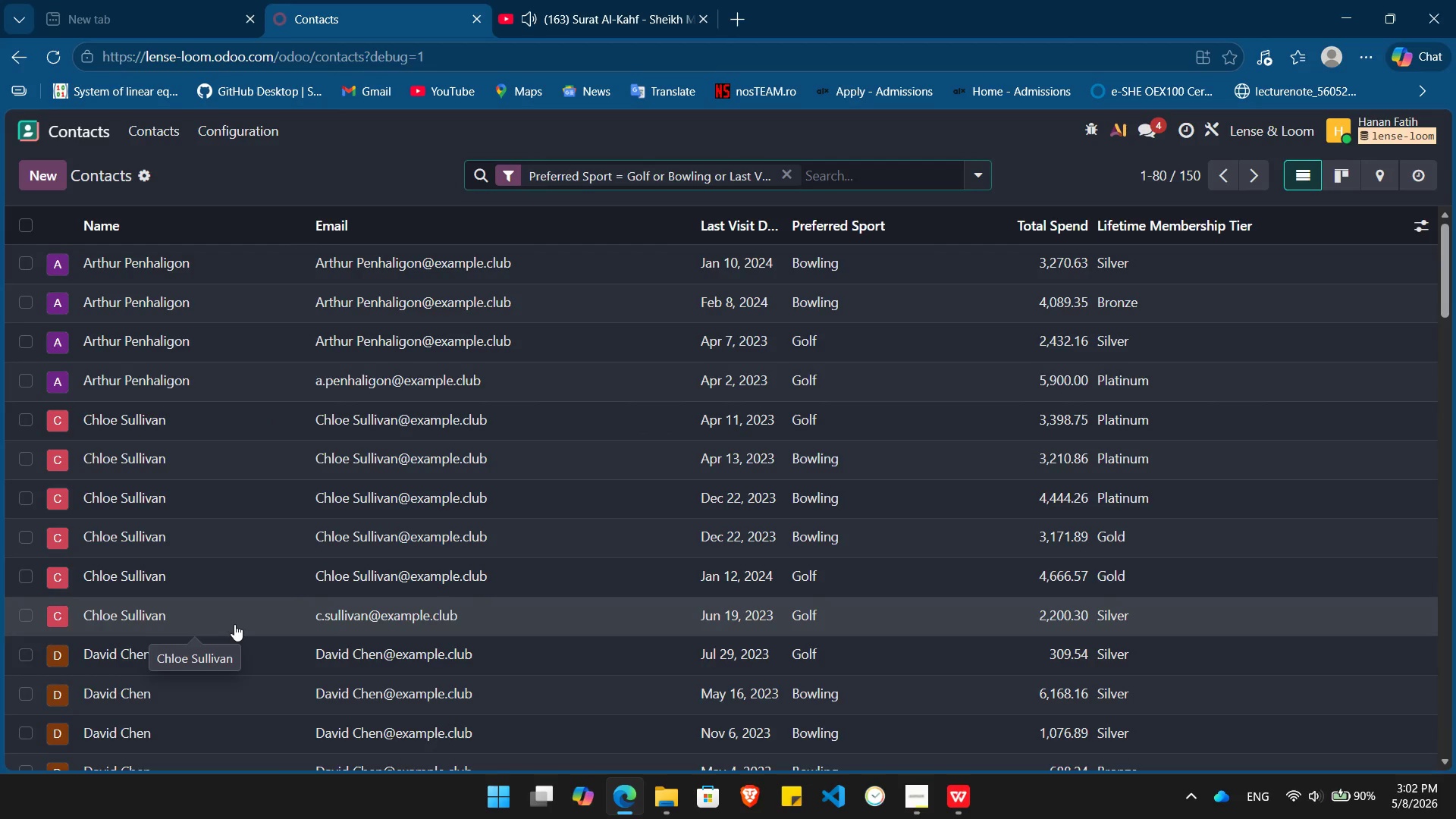 
left_click([508, 171])
 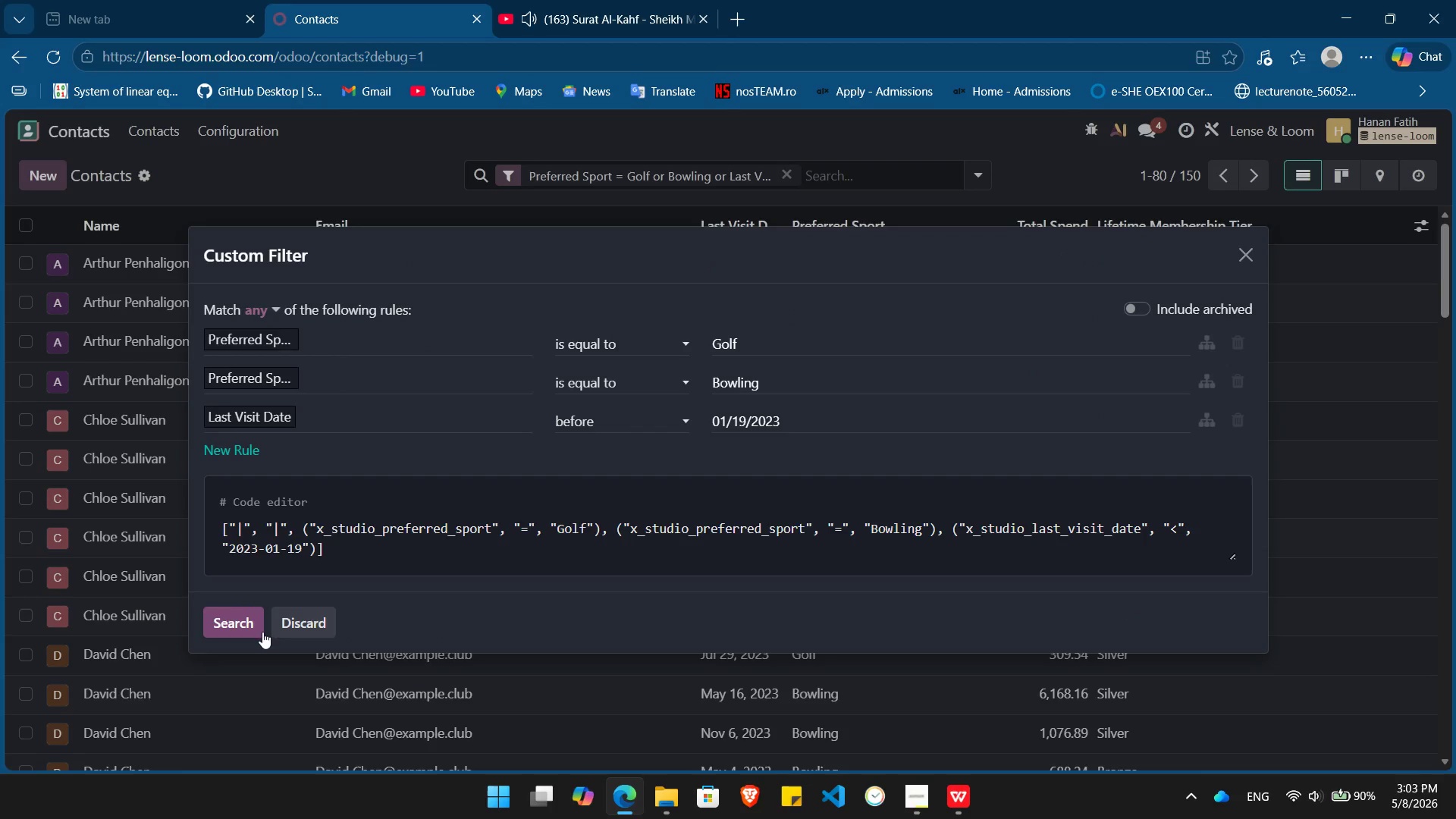 
left_click([332, 623])
 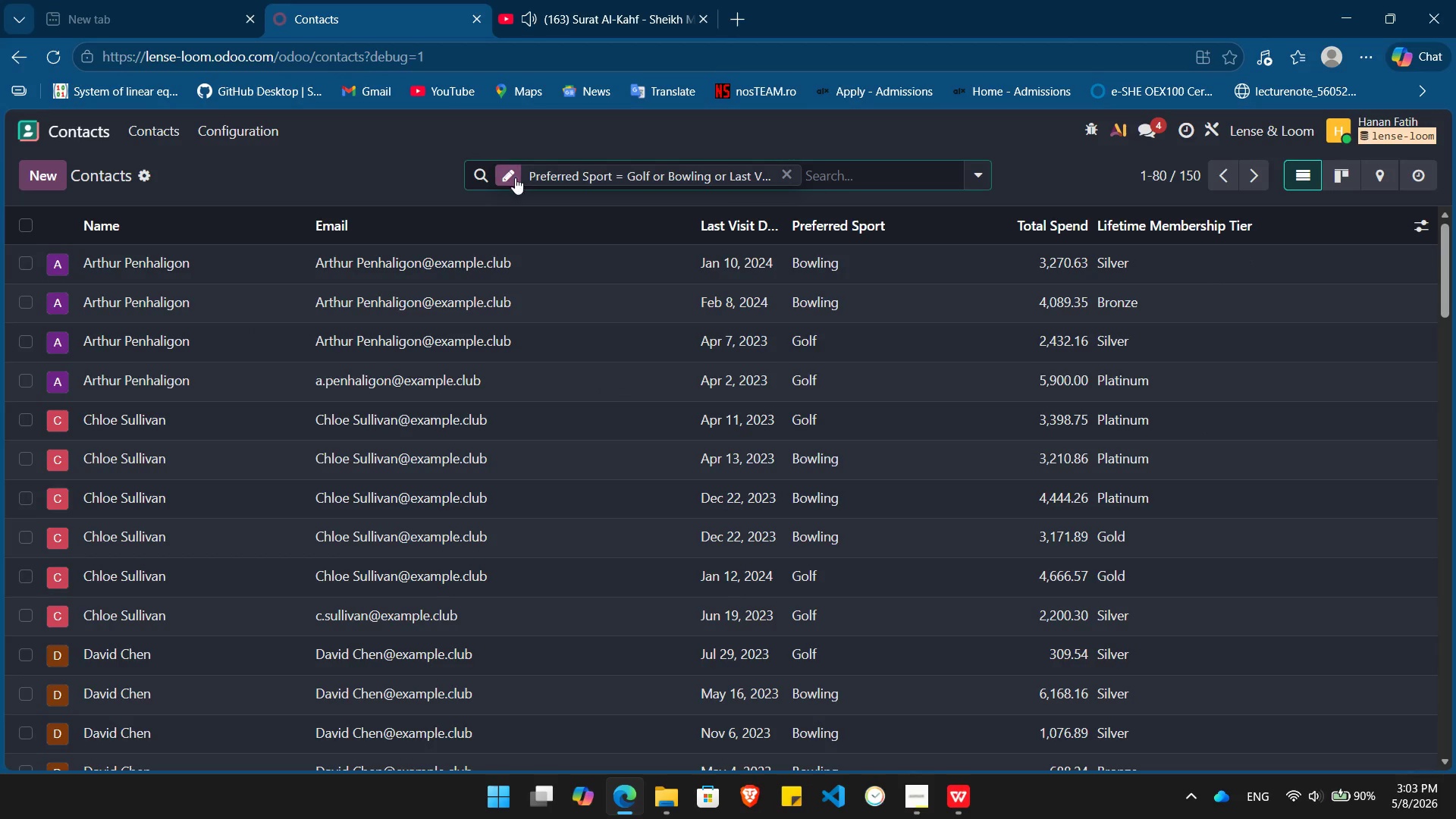 
left_click([514, 177])
 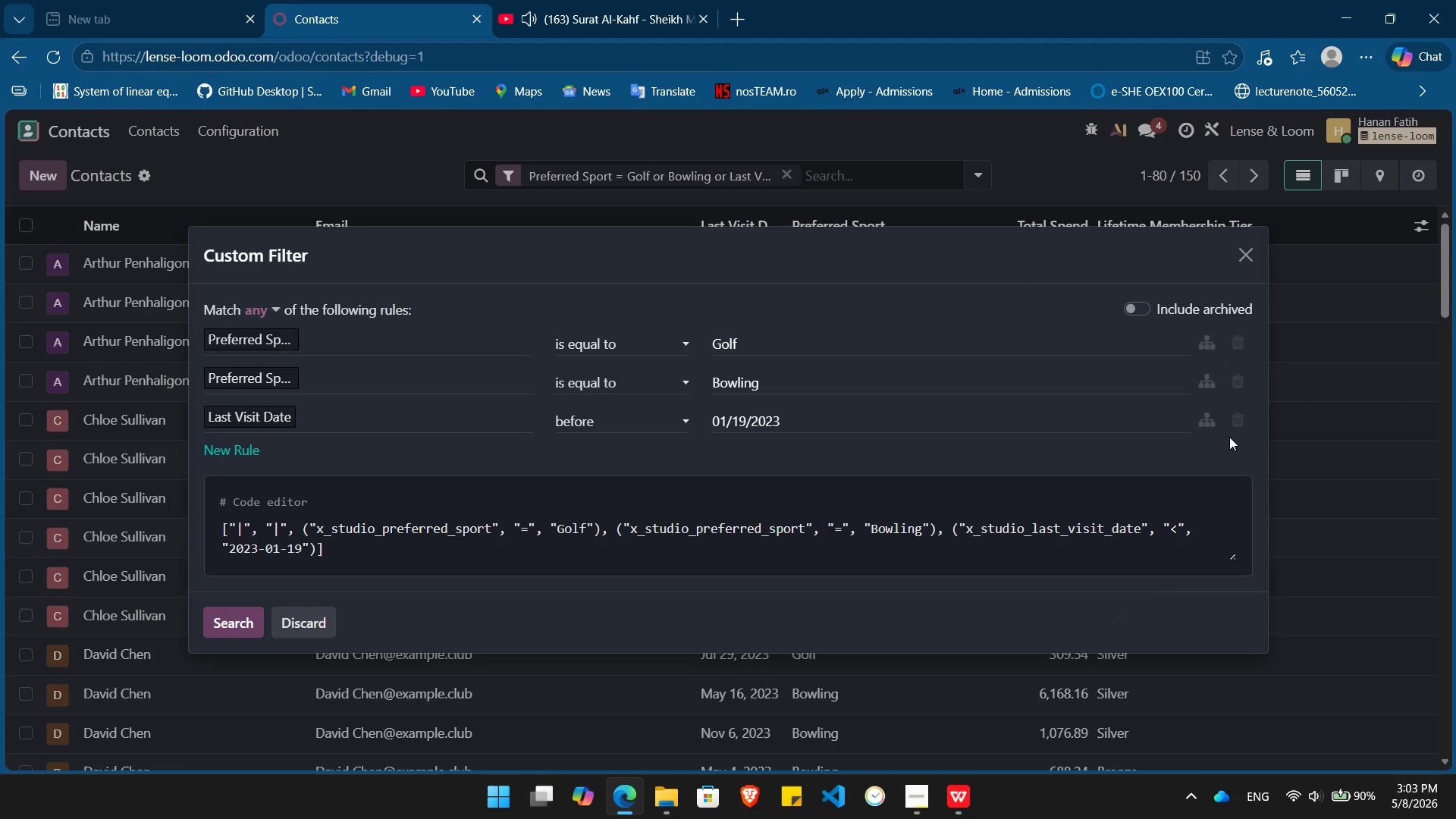 
left_click([1236, 422])
 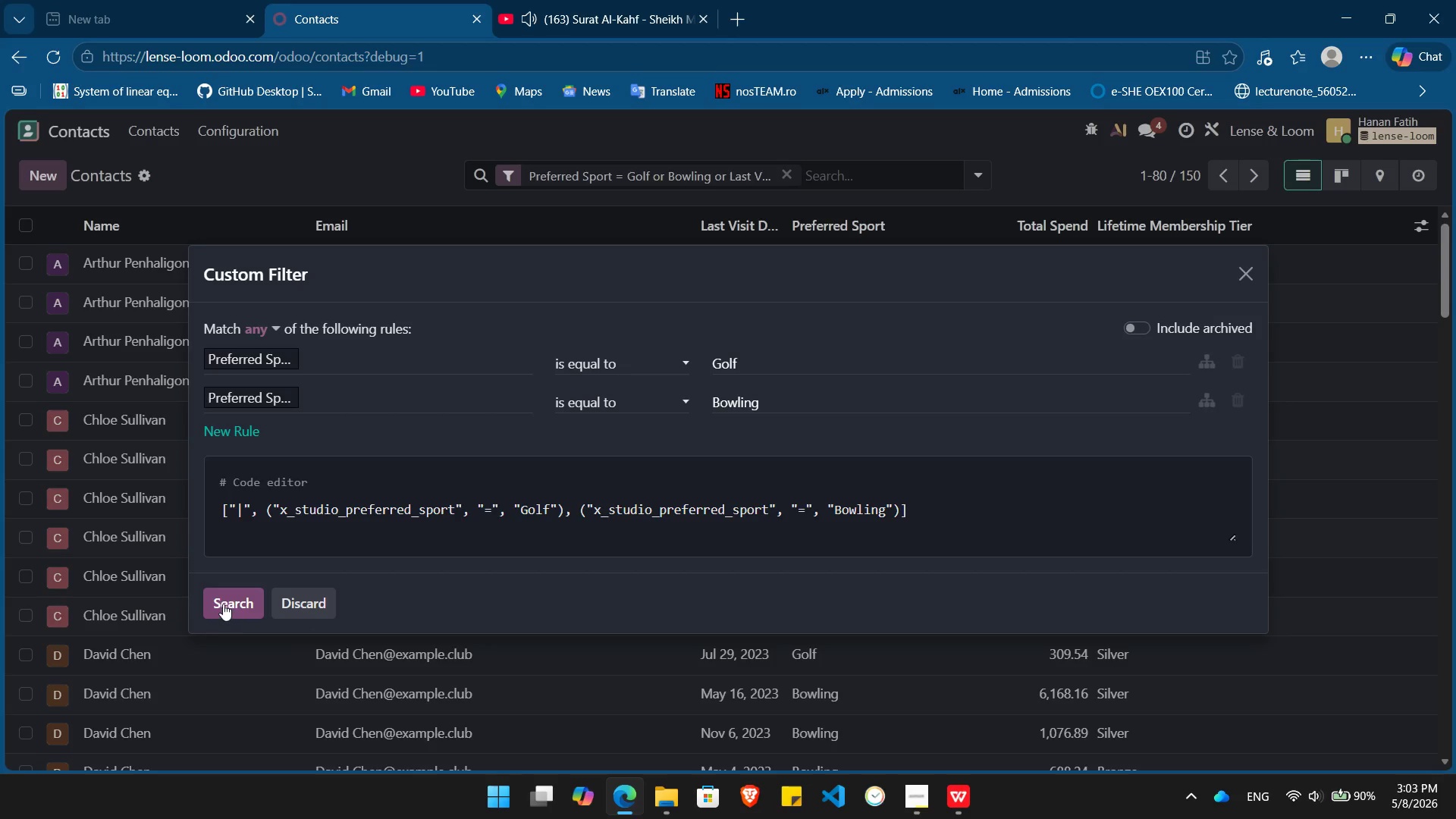 
left_click([223, 604])
 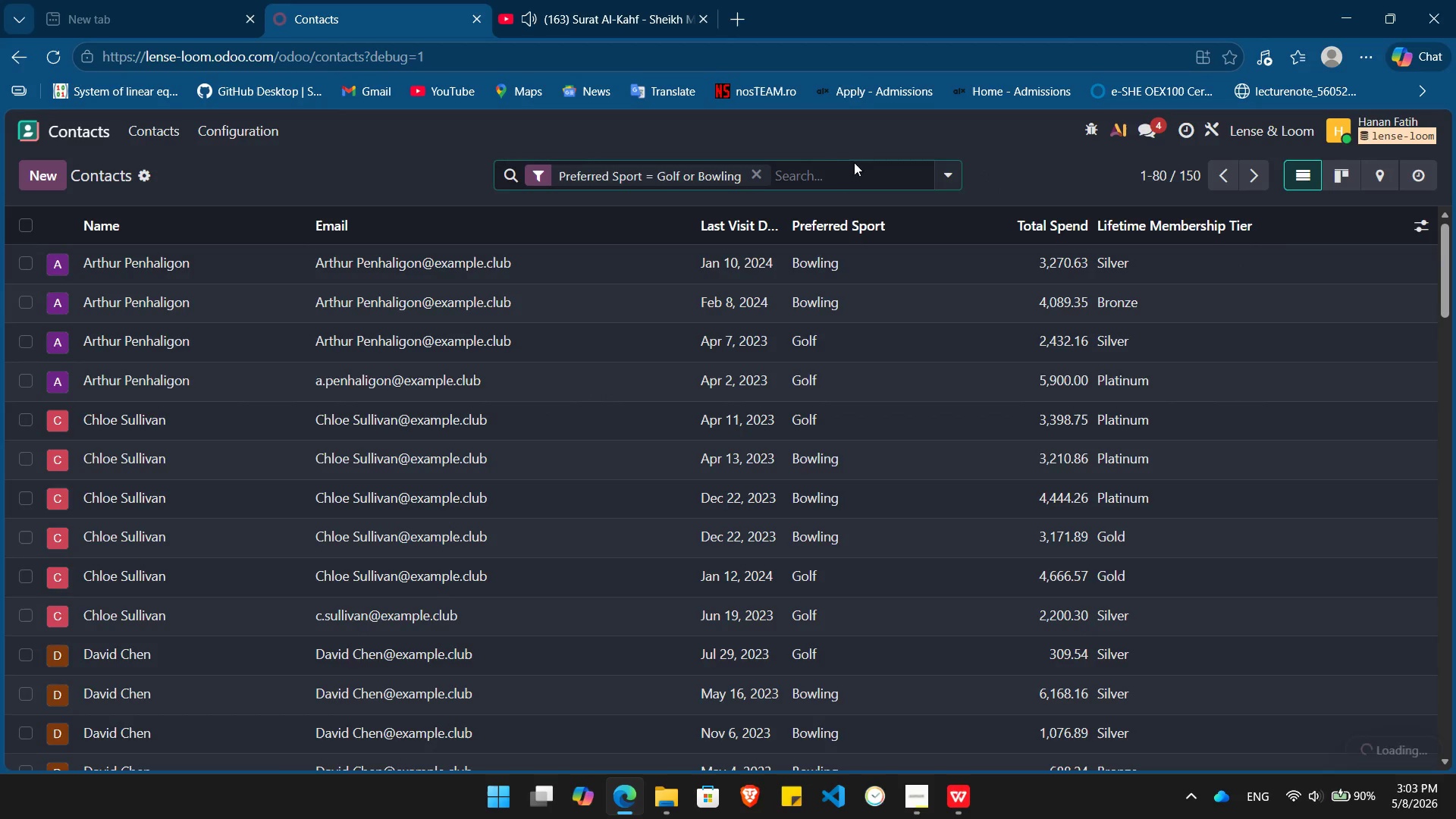 
left_click([846, 170])
 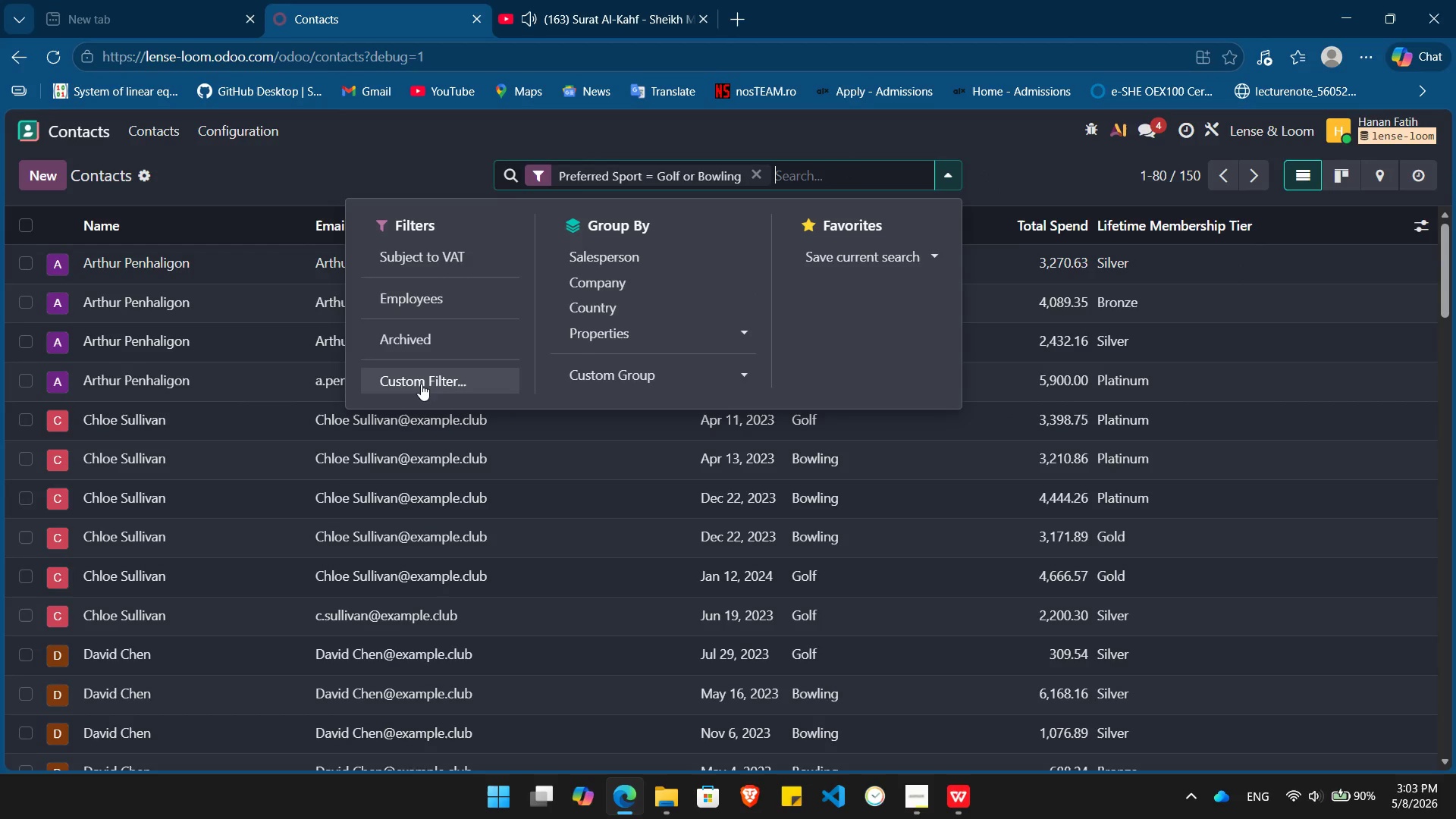 
left_click([421, 385])
 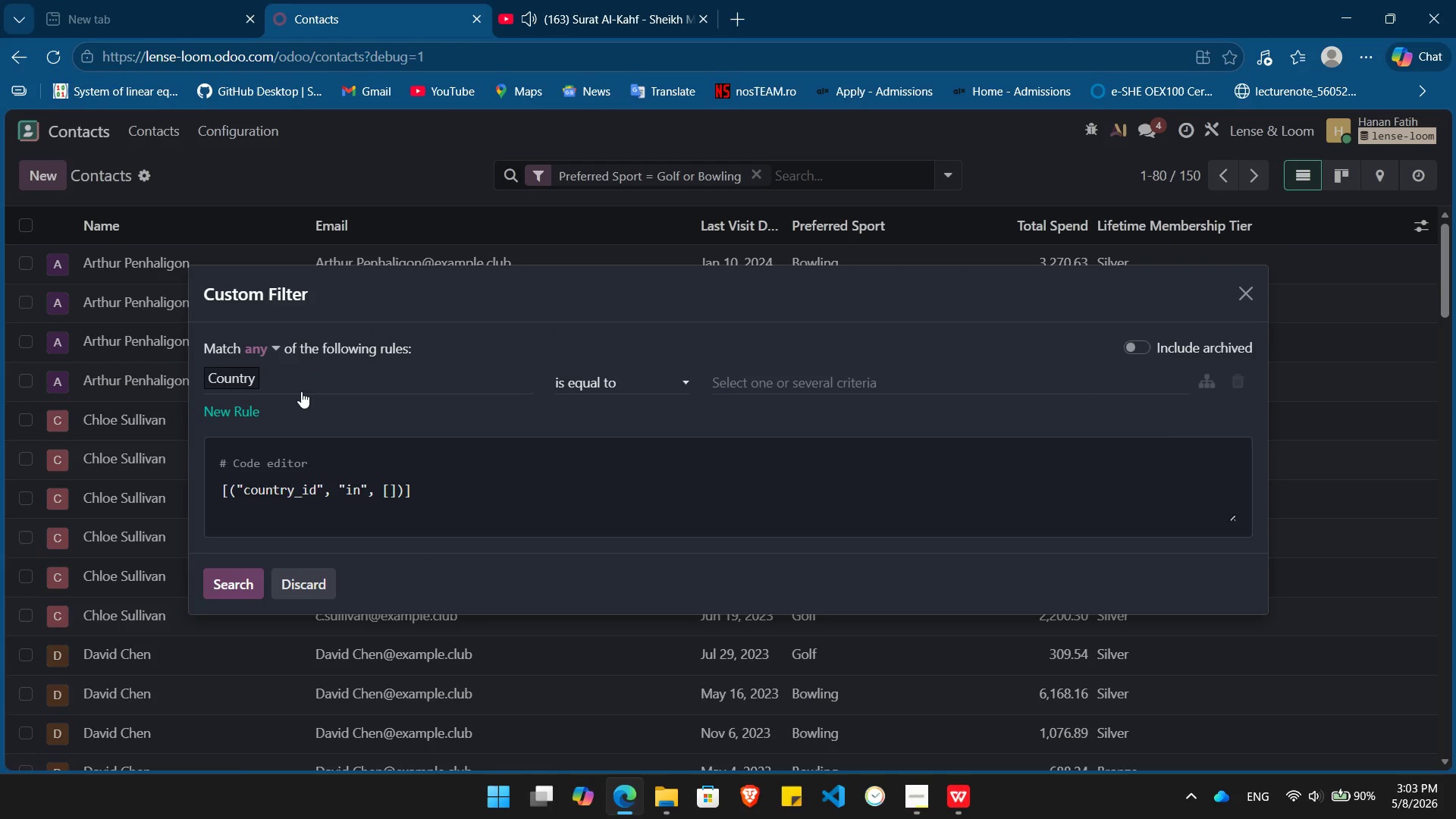 
left_click([297, 384])
 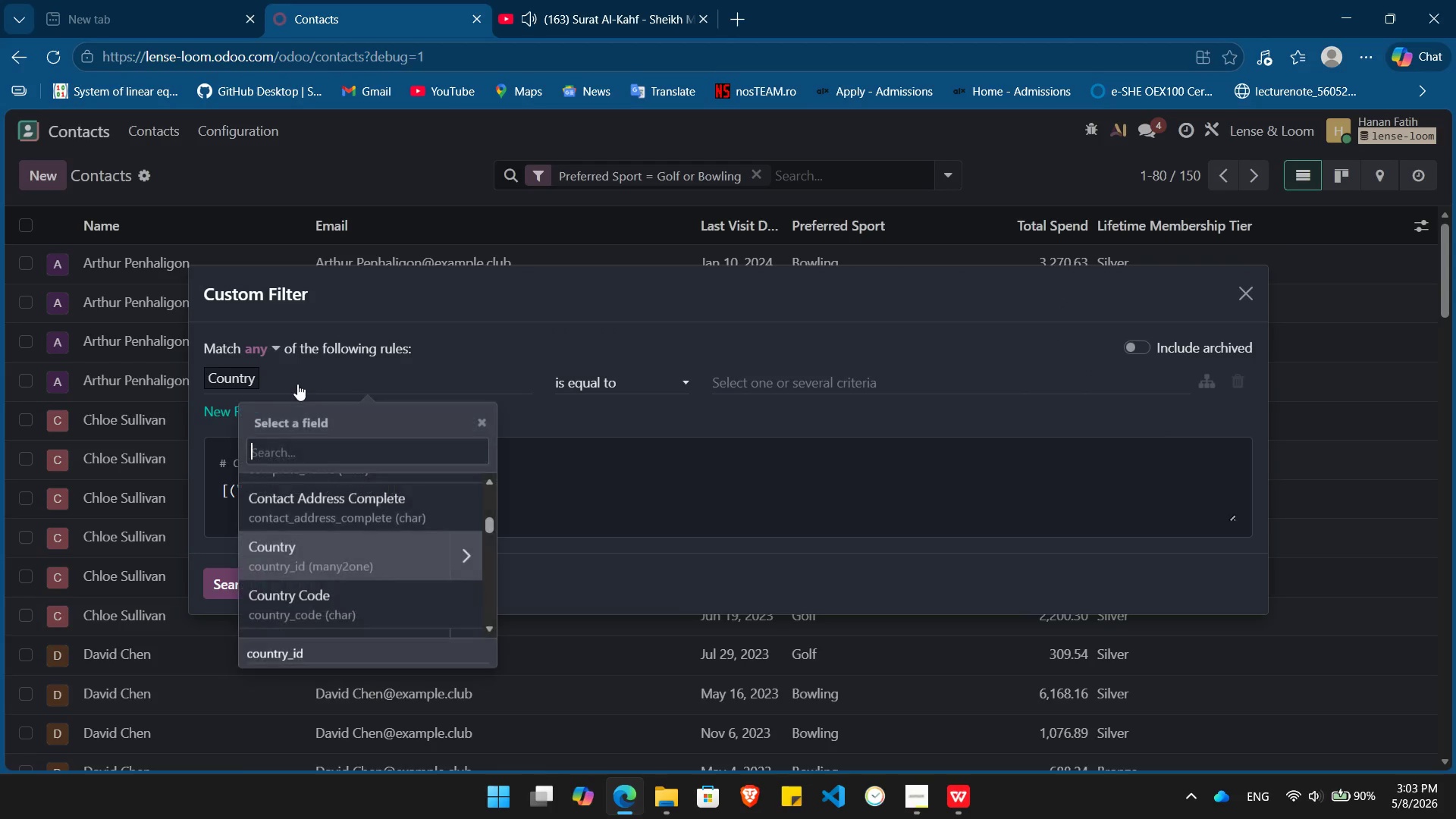 
type(last)
 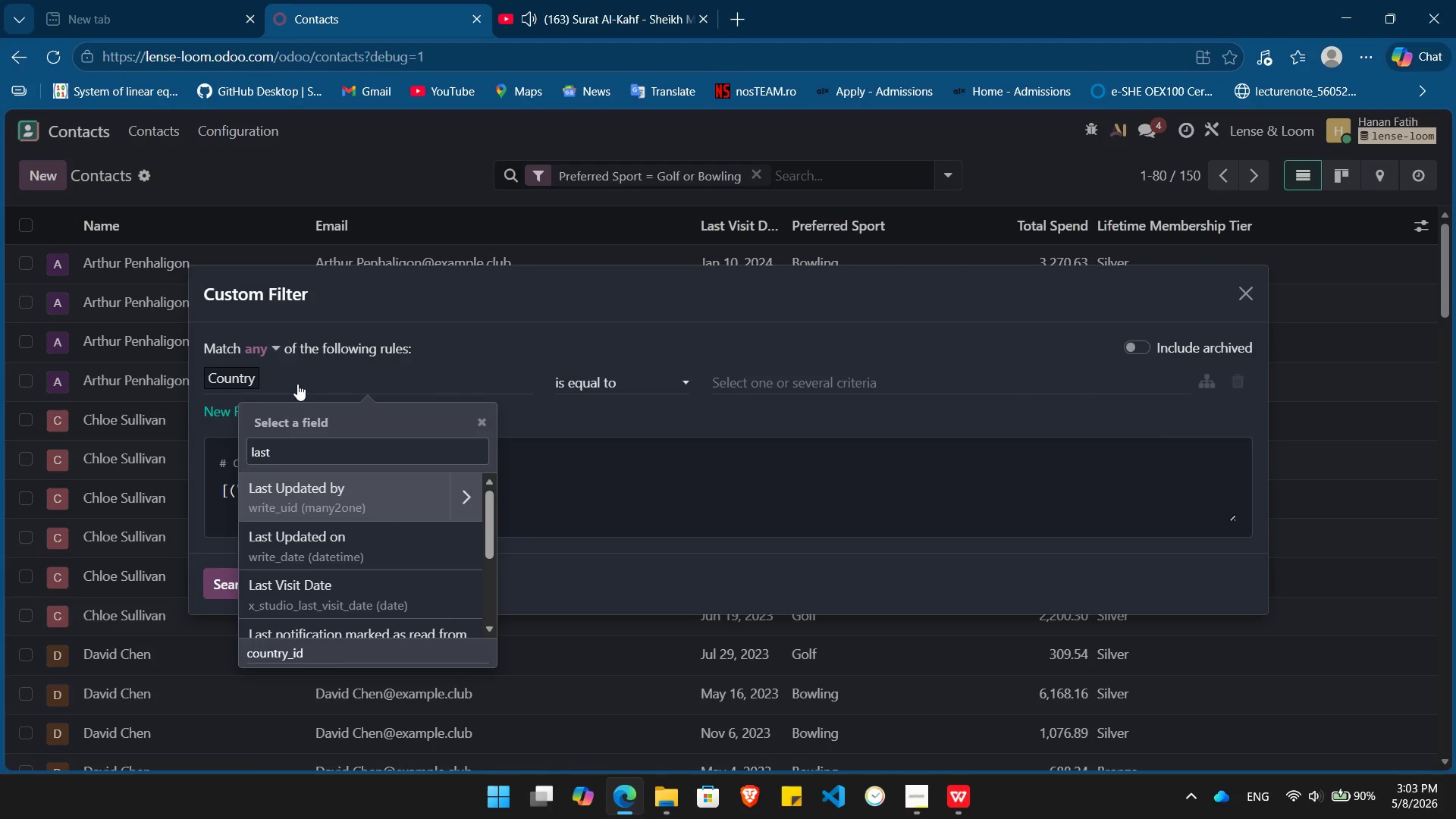 
key(ArrowDown)
 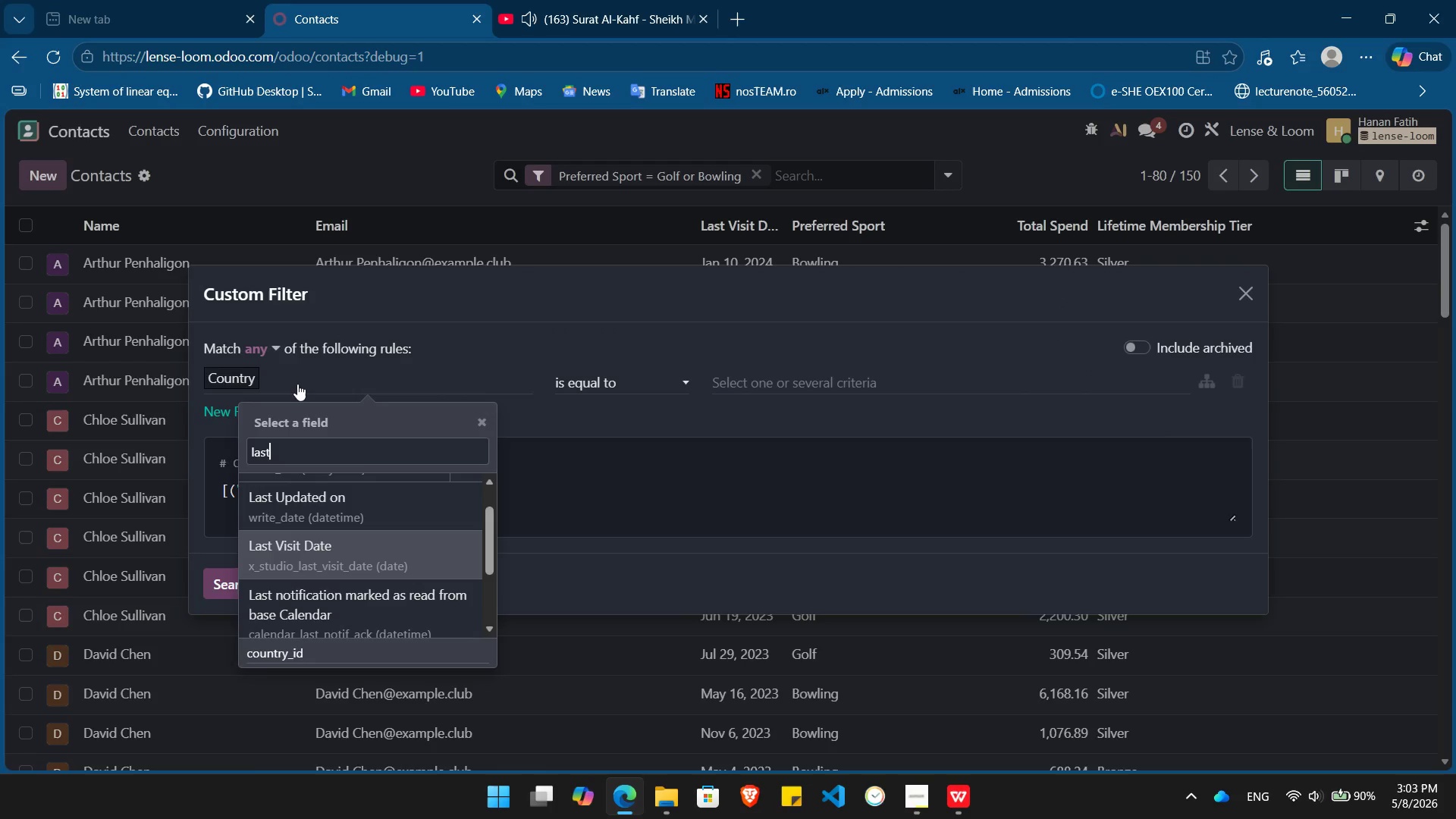 
key(ArrowDown)
 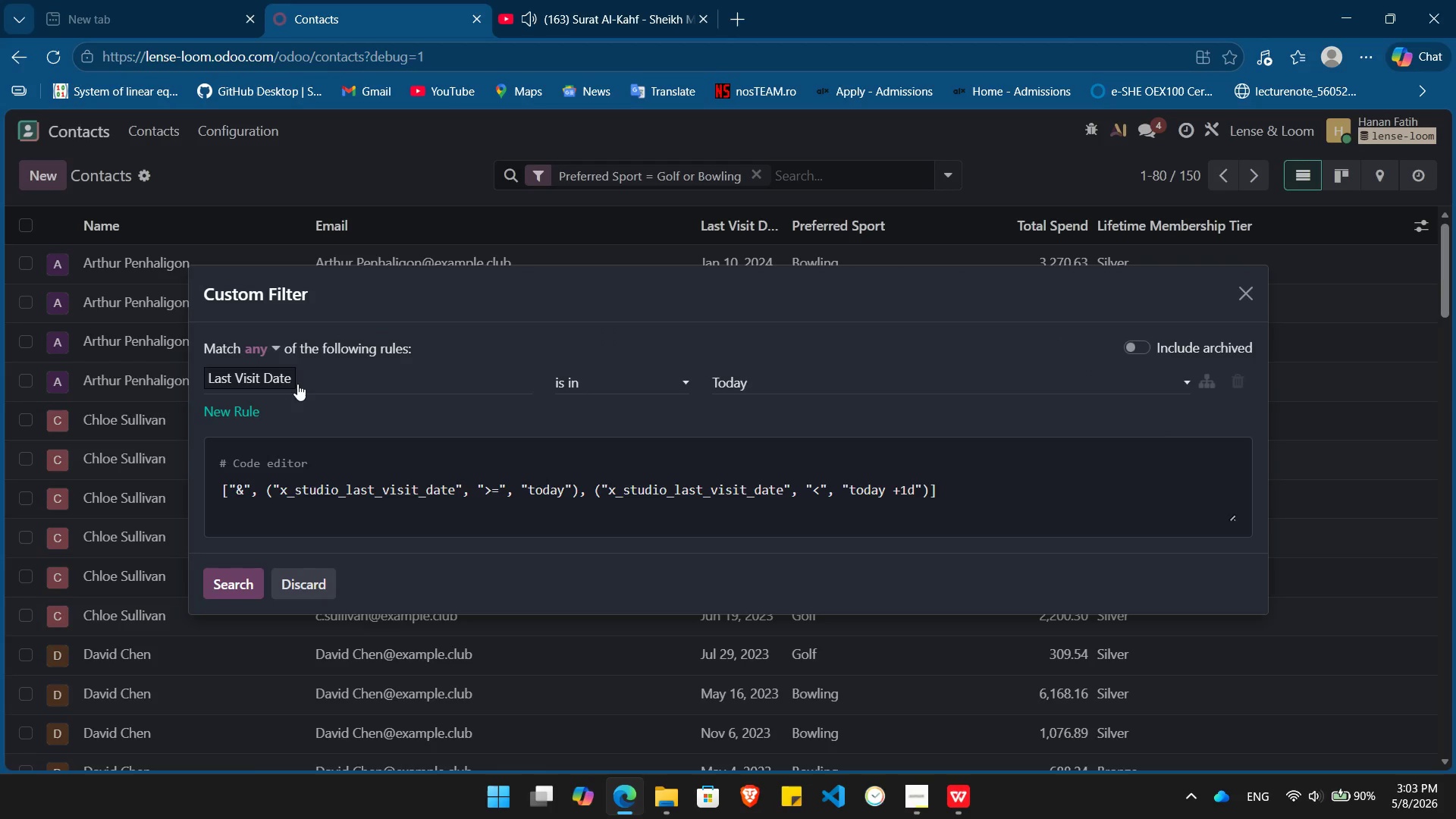 
key(Enter)
 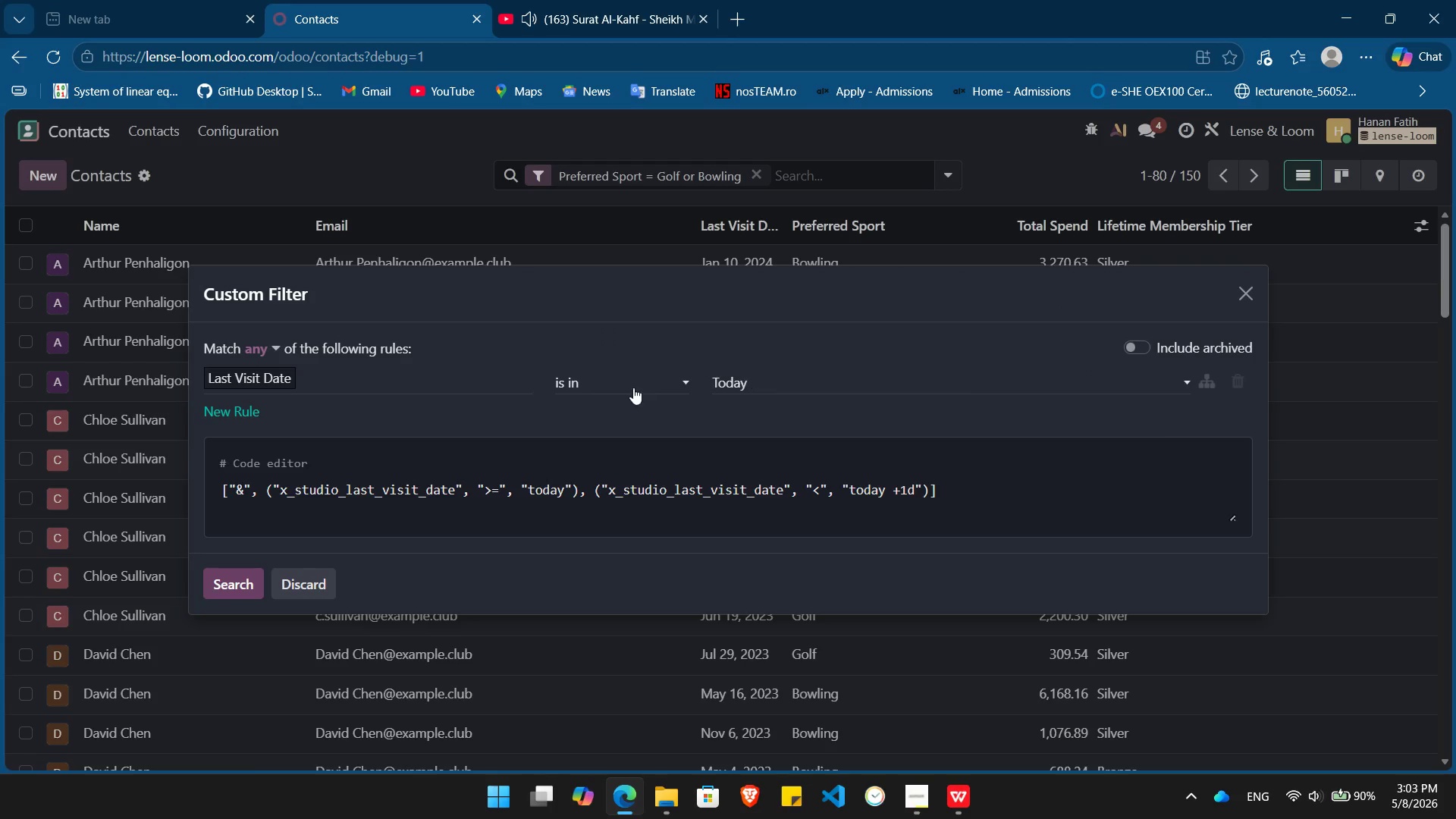 
left_click([632, 388])
 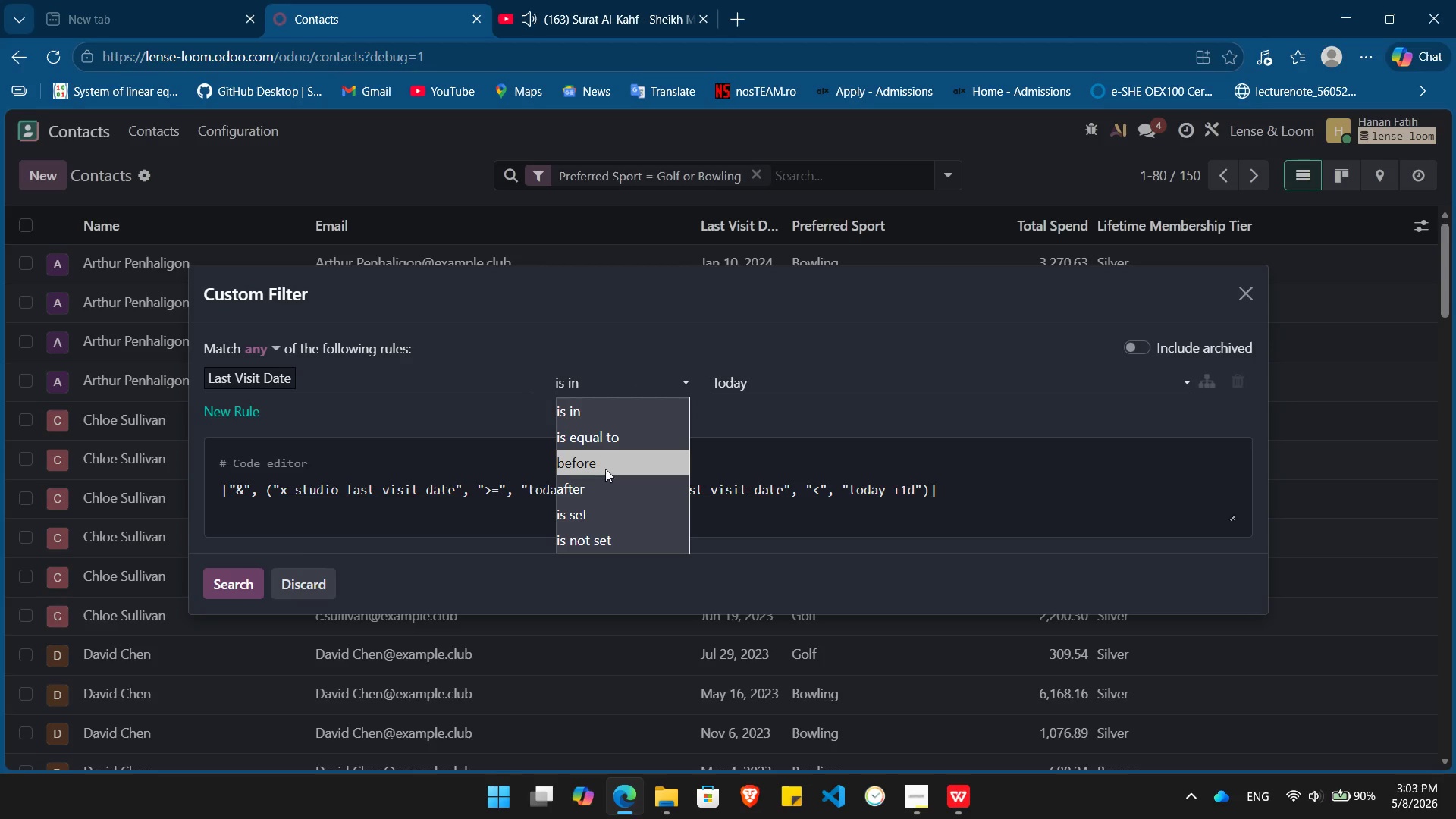 
left_click([605, 467])
 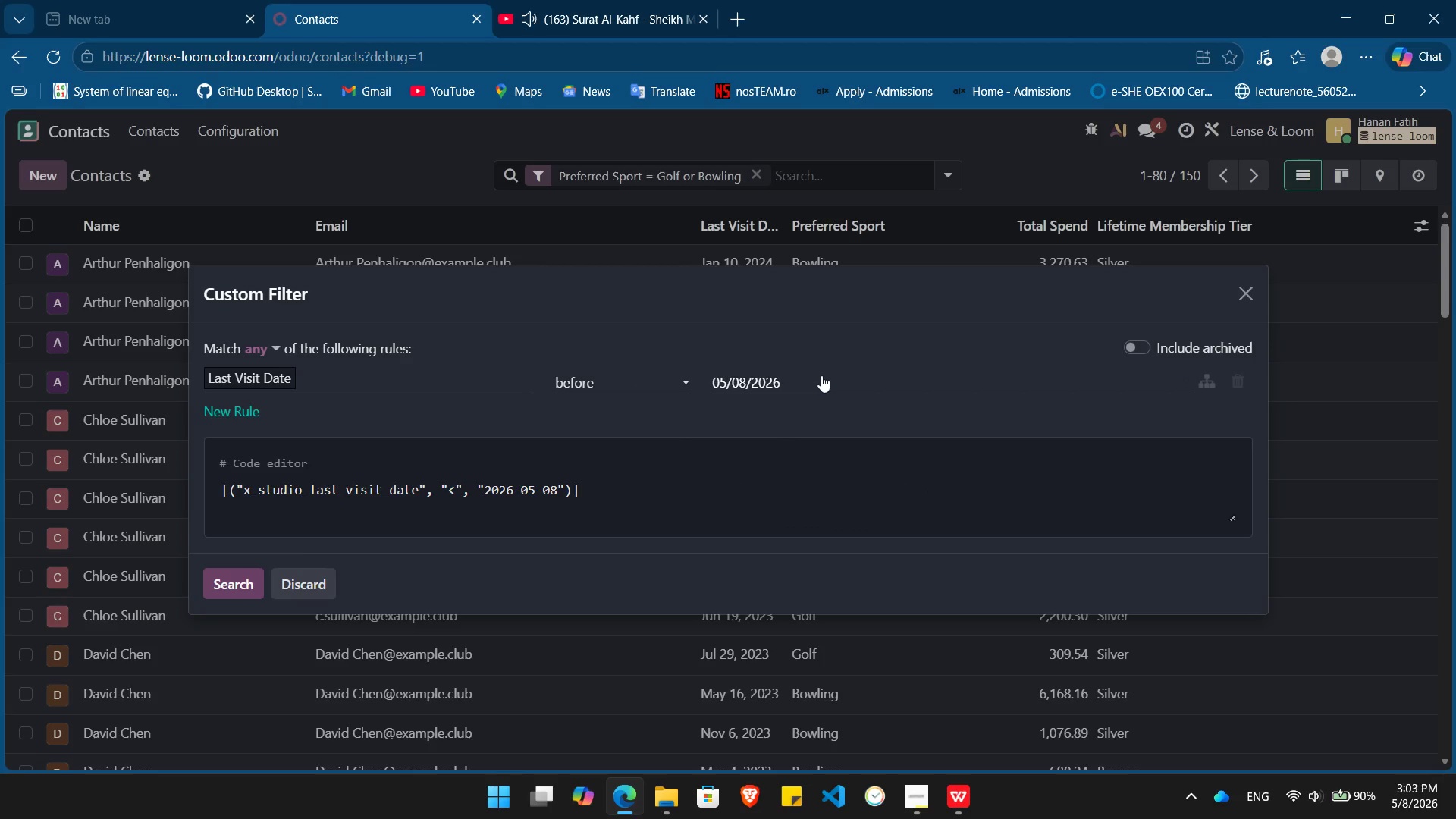 
left_click([821, 375])
 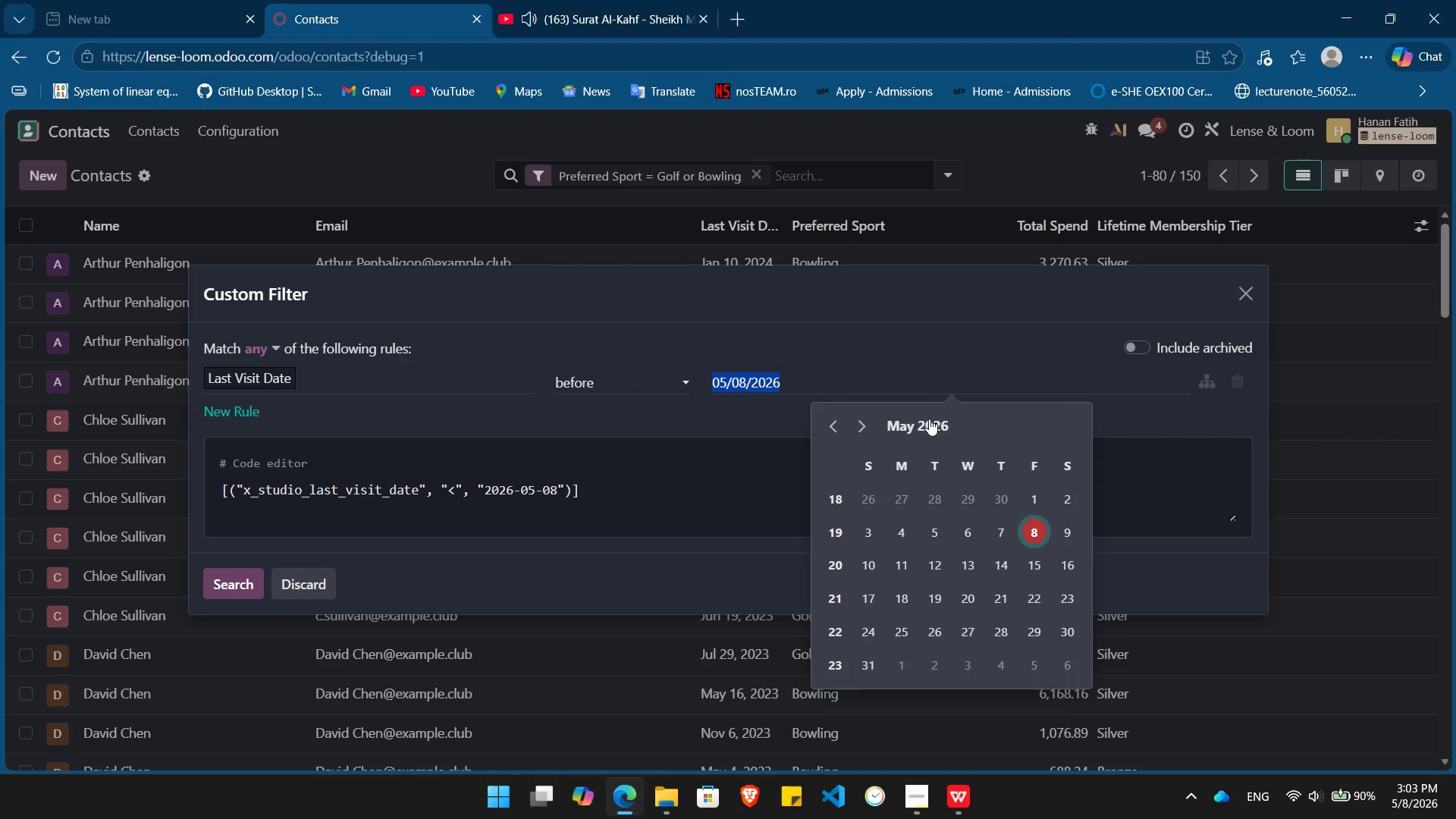 
left_click([930, 419])
 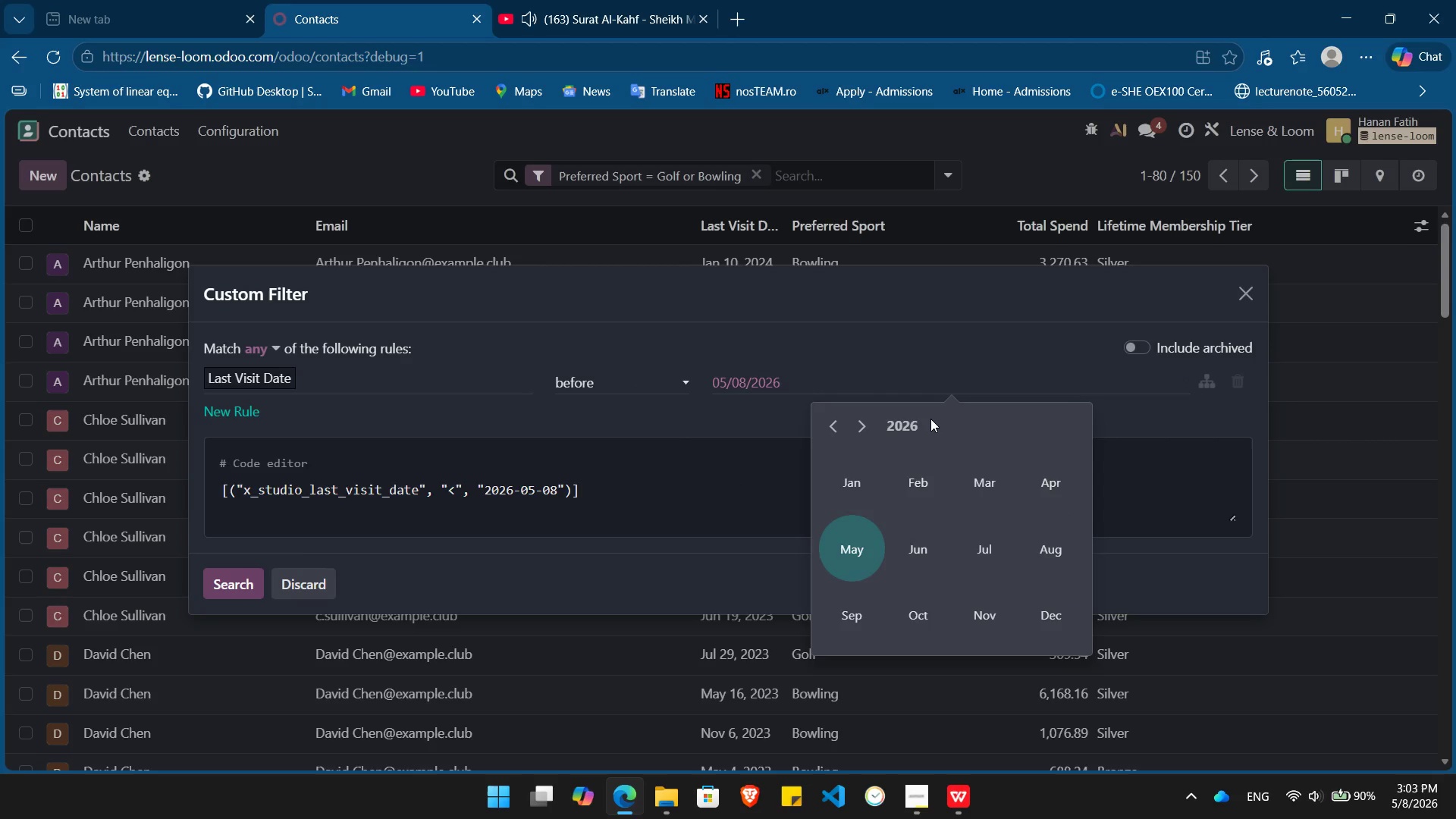 
left_click([930, 419])
 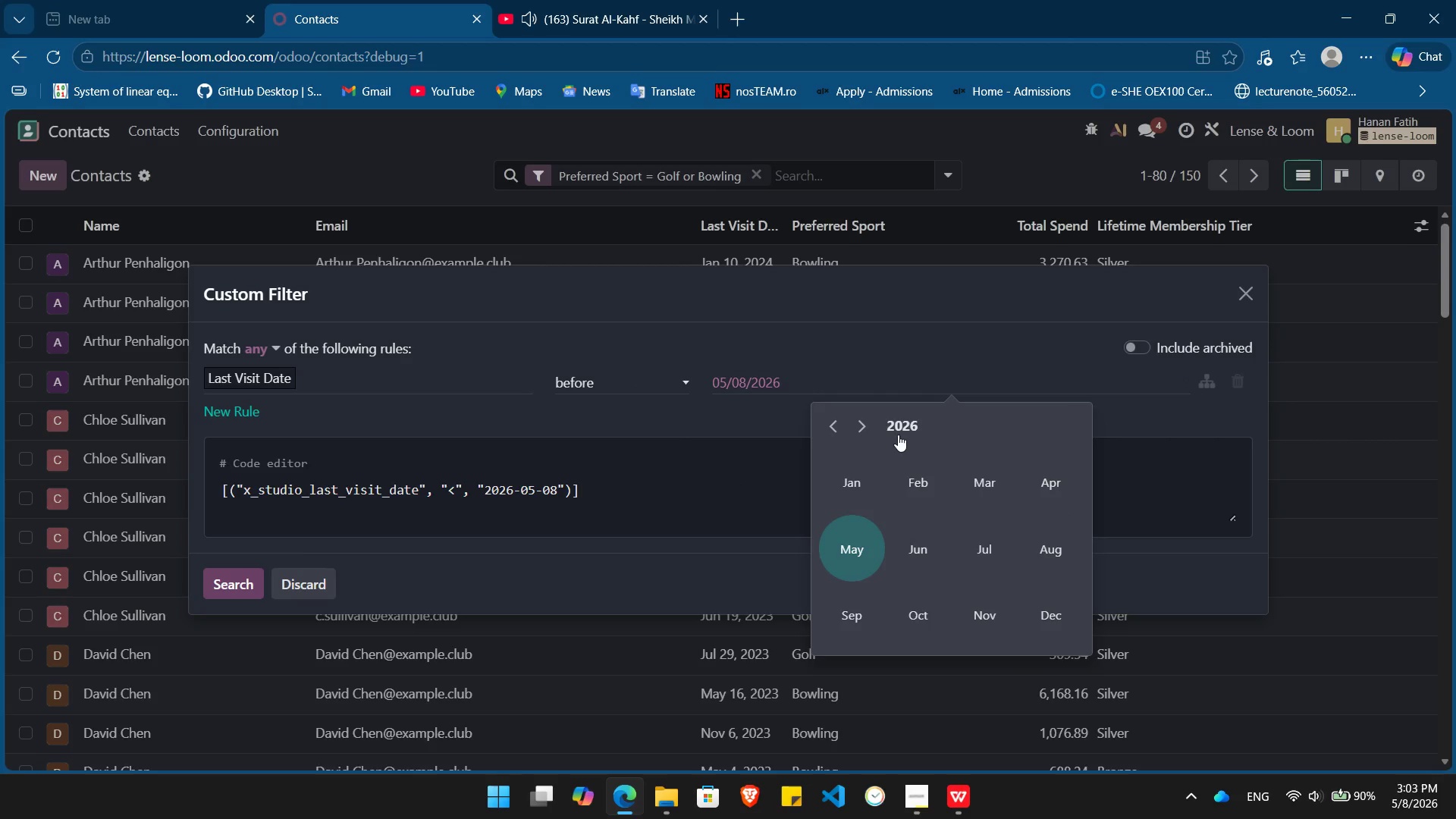 
left_click([901, 431])
 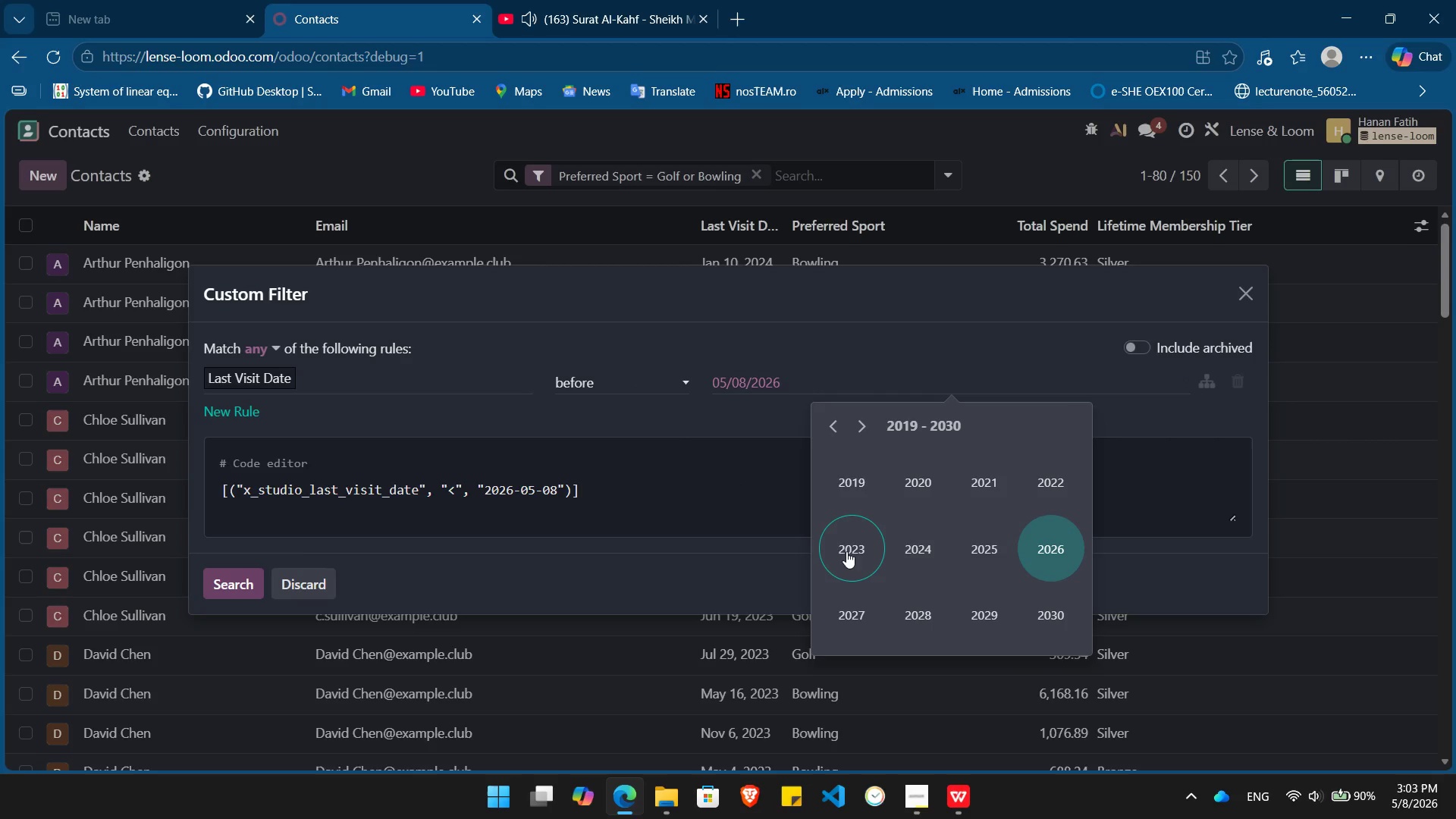 
left_click([835, 551])
 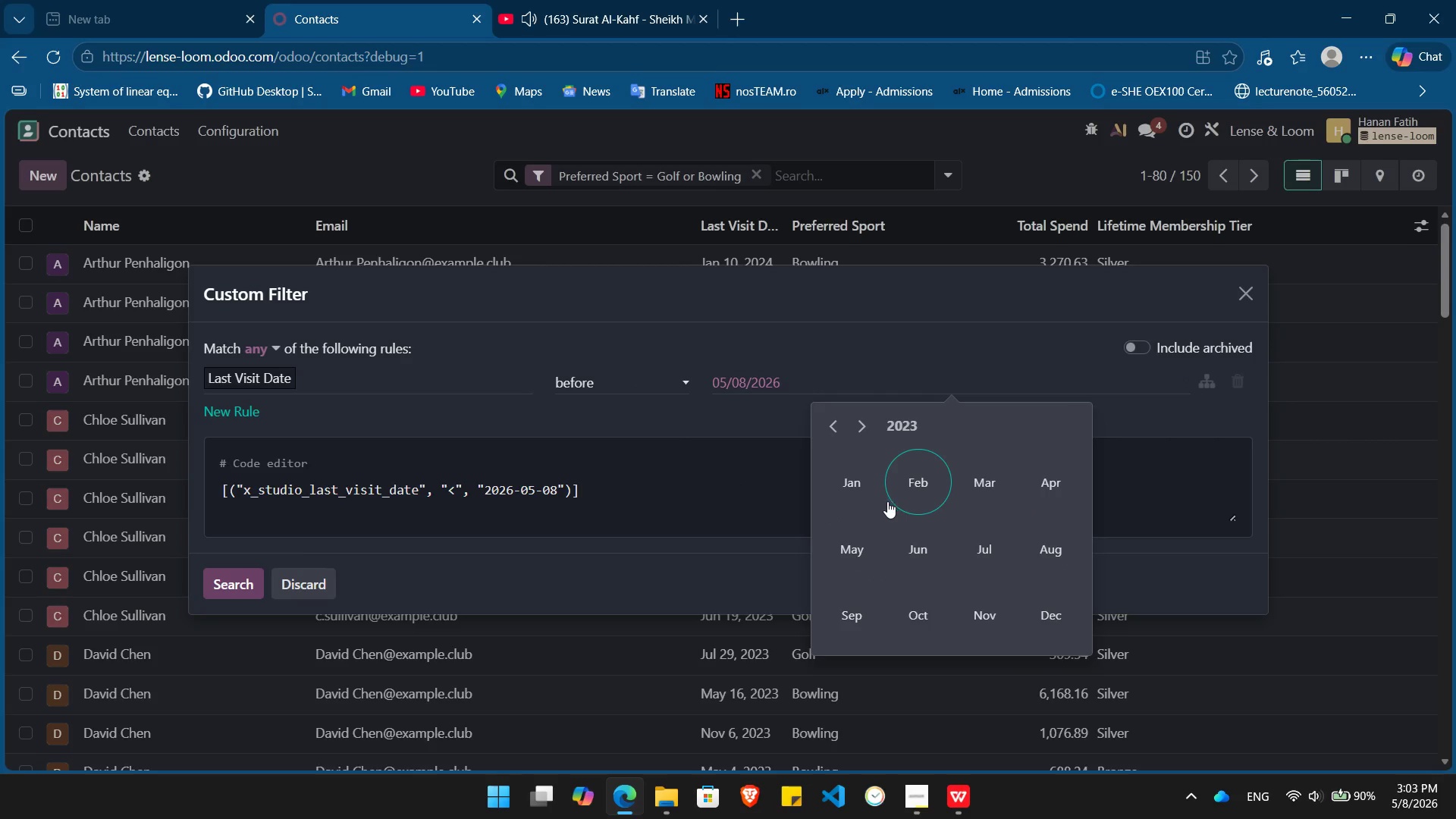 
left_click([836, 485])
 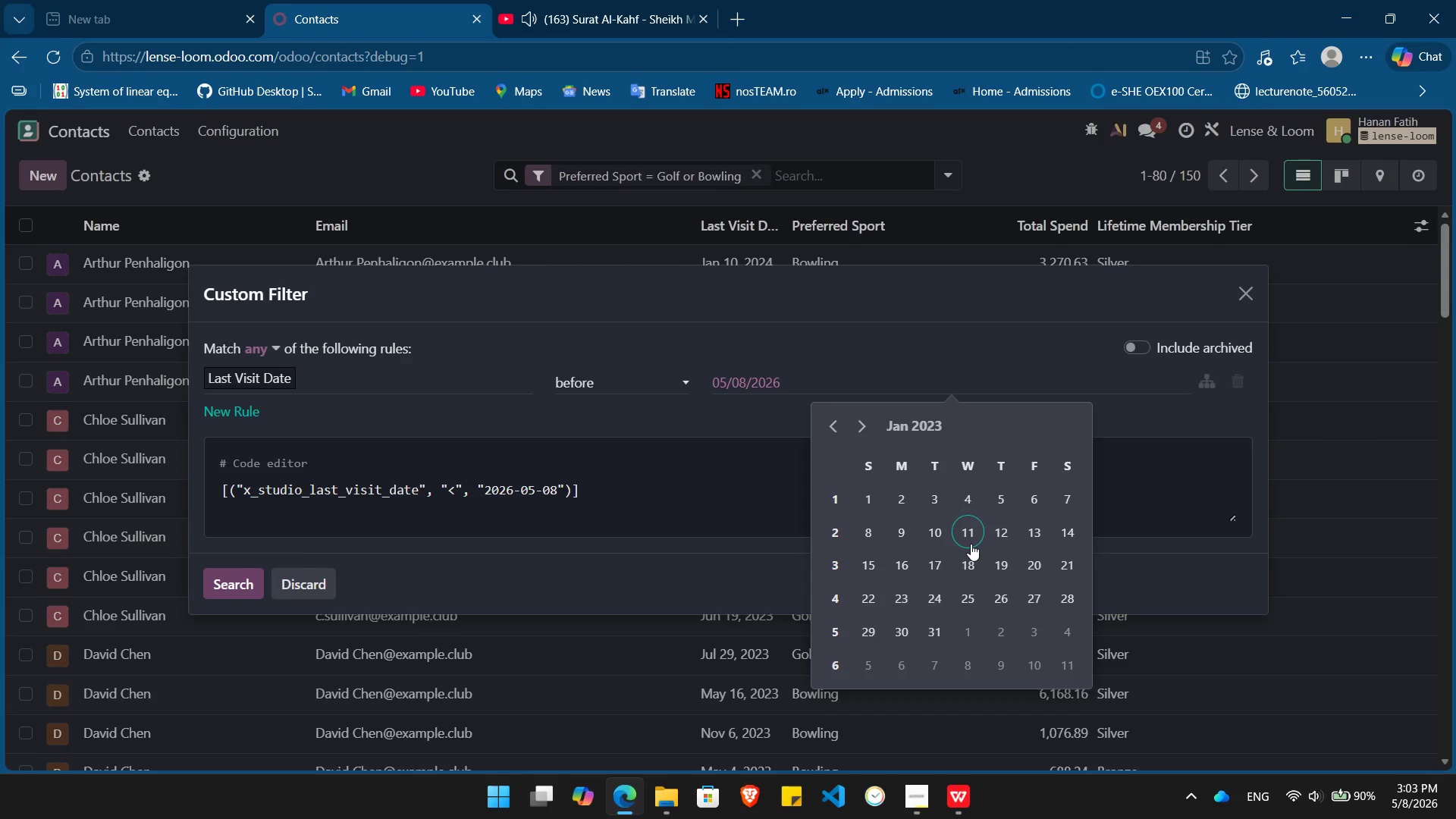 
left_click([971, 544])
 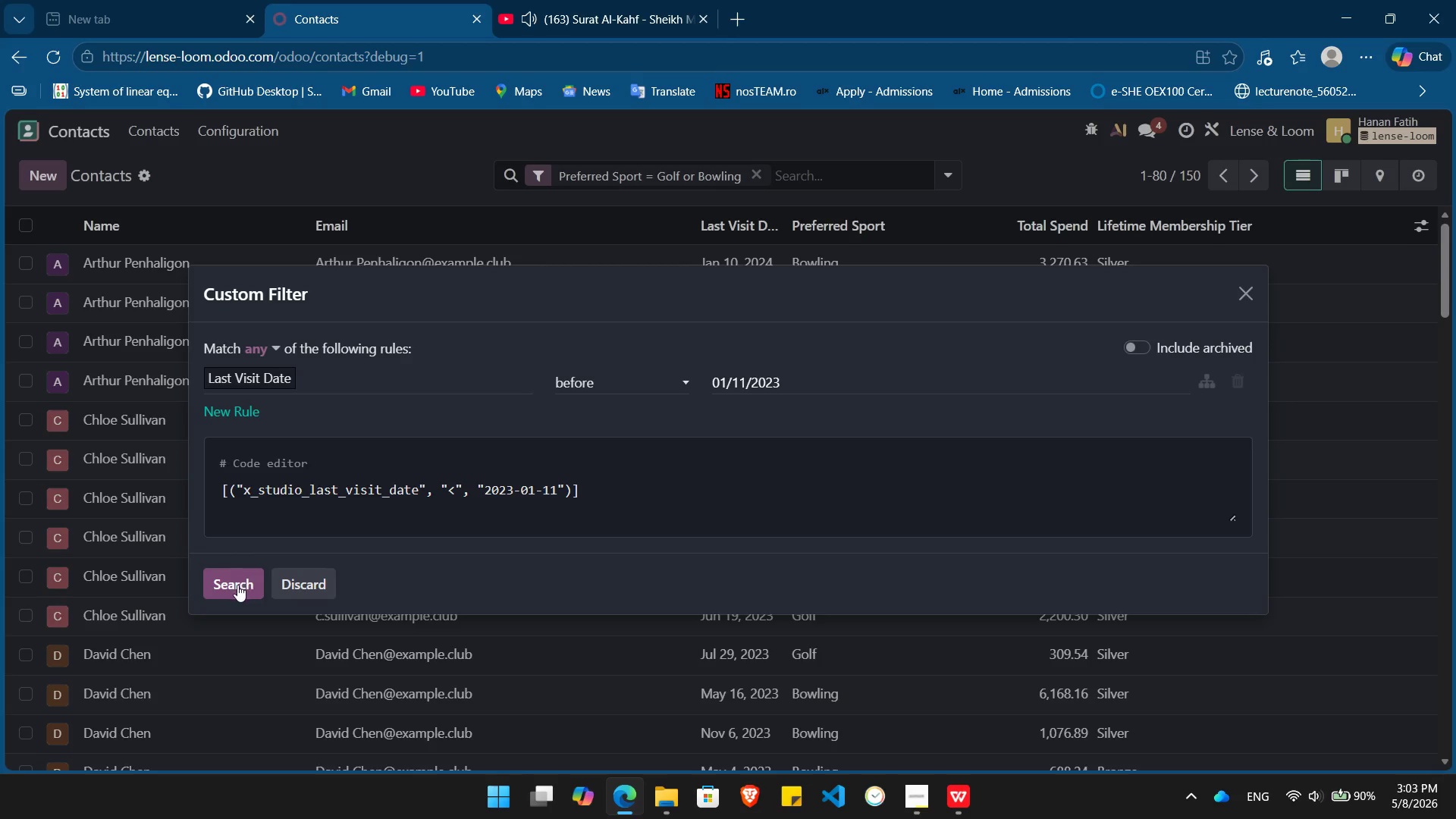 
left_click([236, 585])
 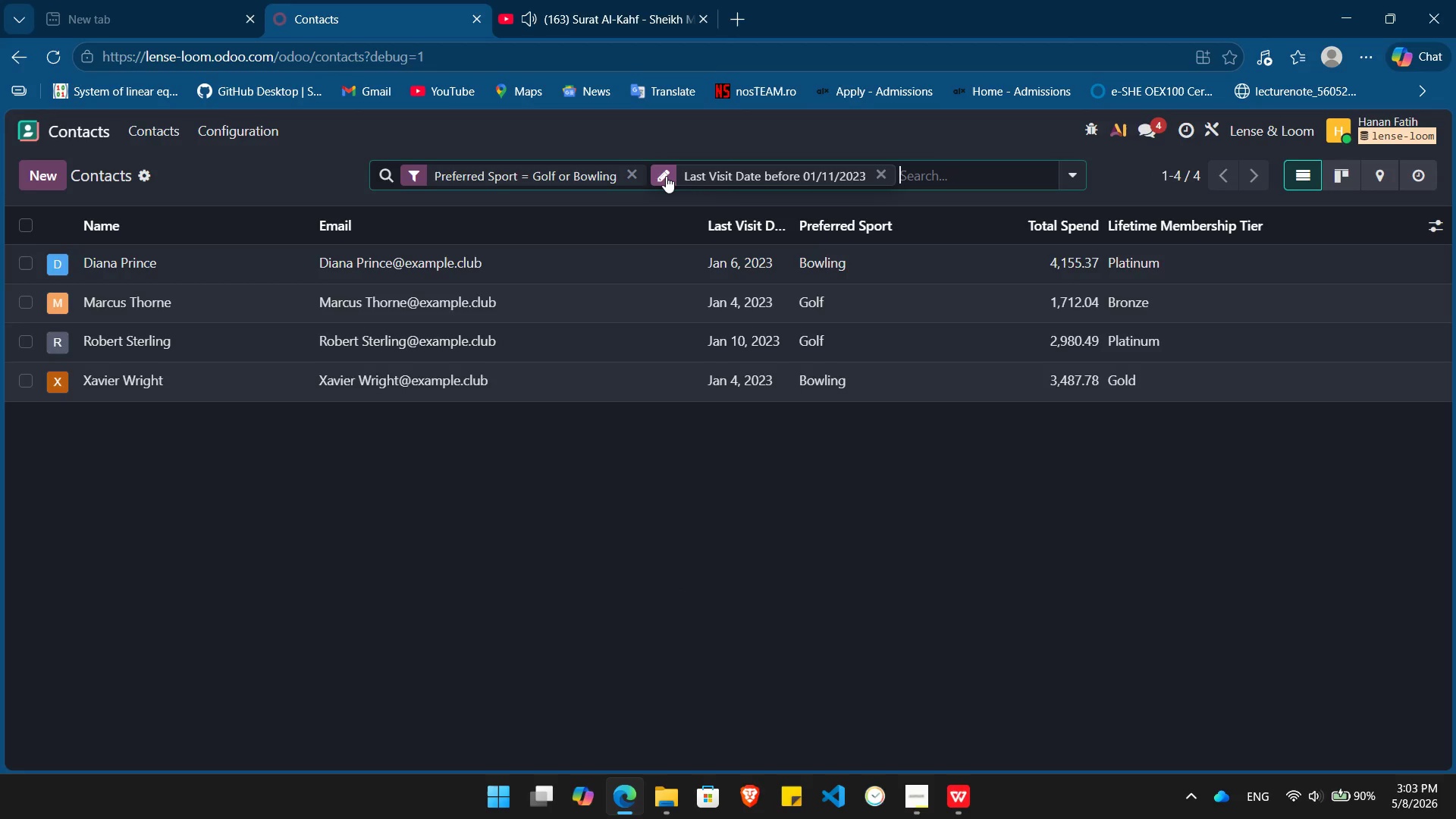 
left_click([666, 176])
 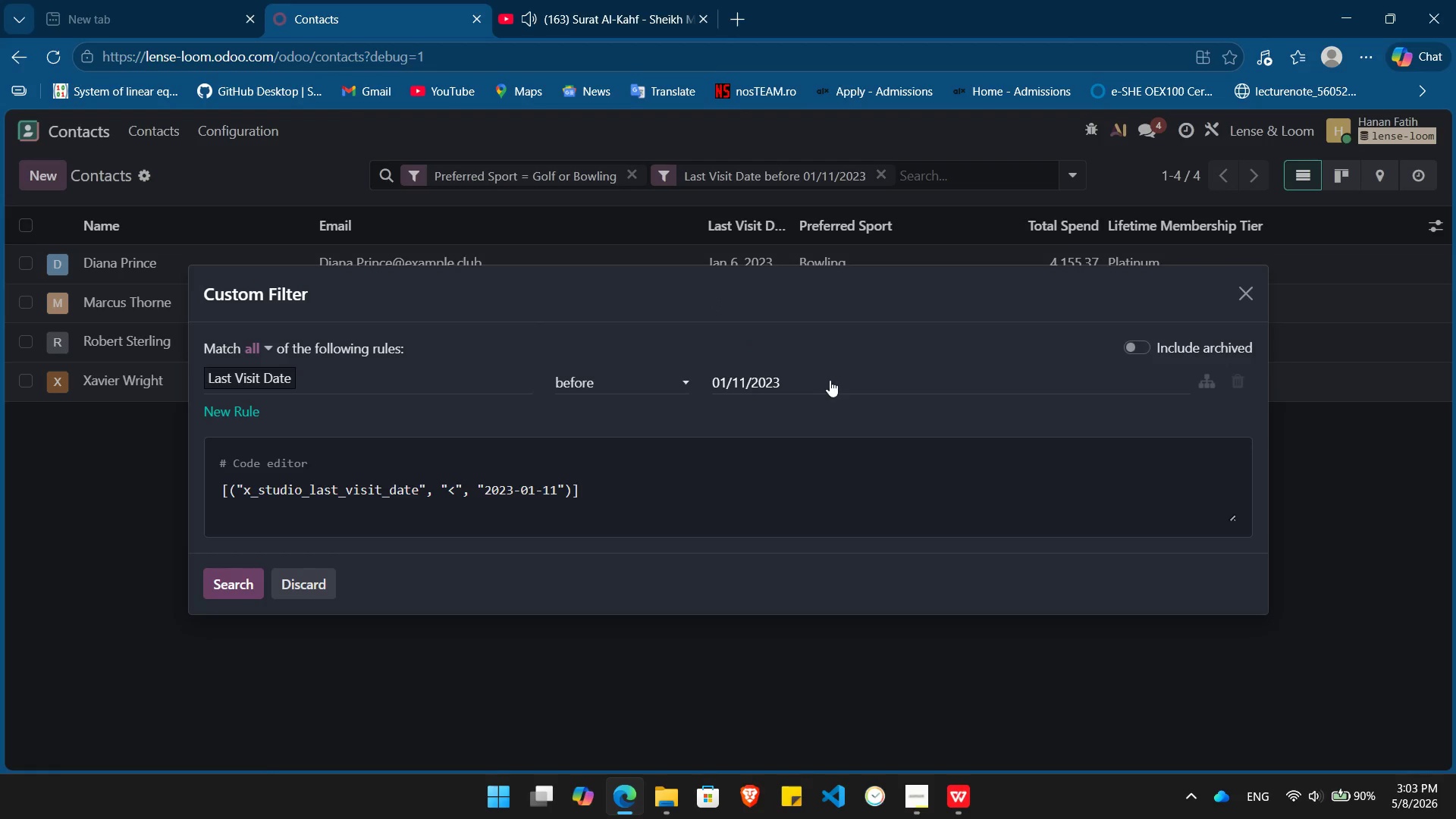 
left_click([826, 385])
 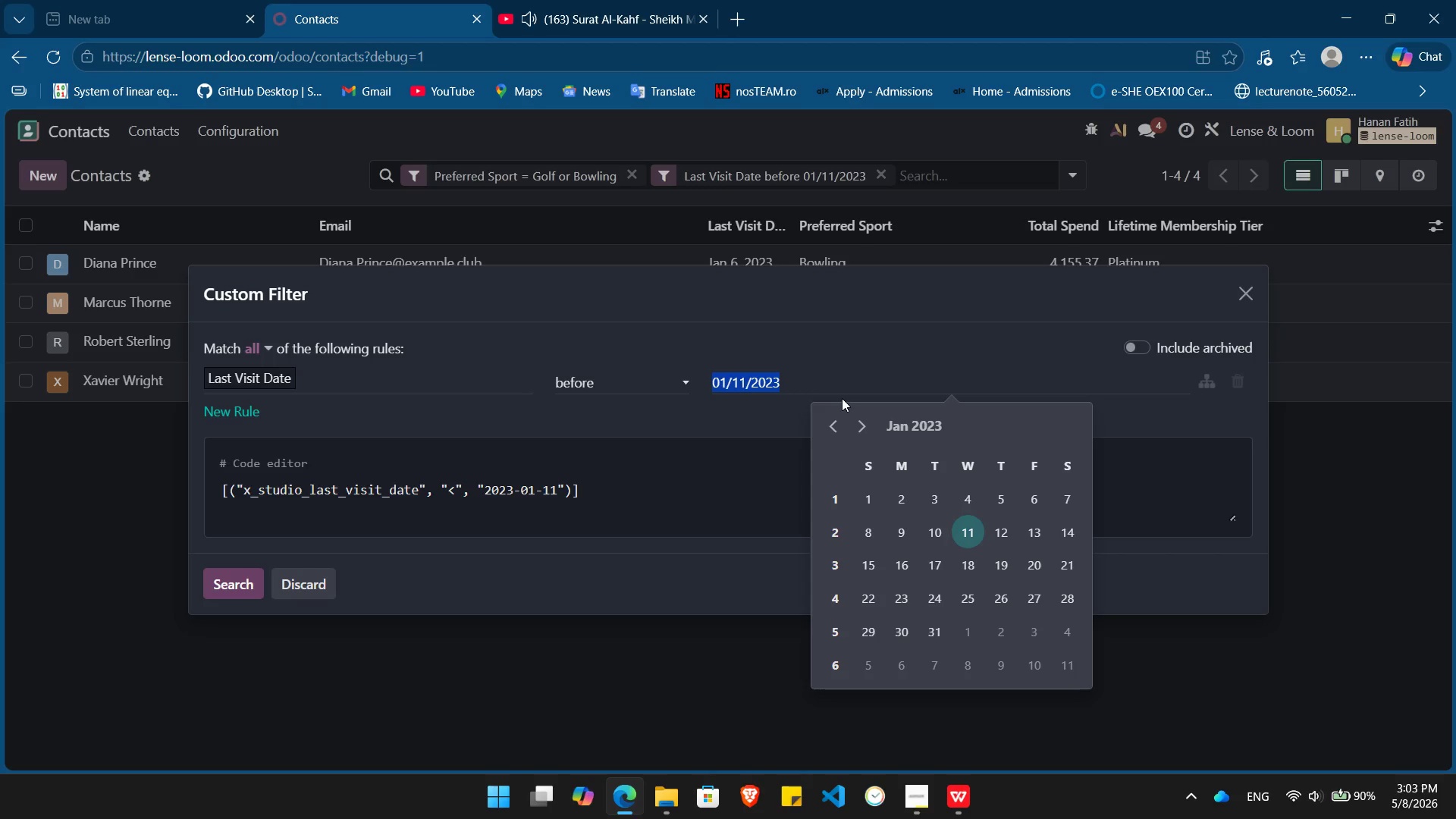 
left_click([913, 424])
 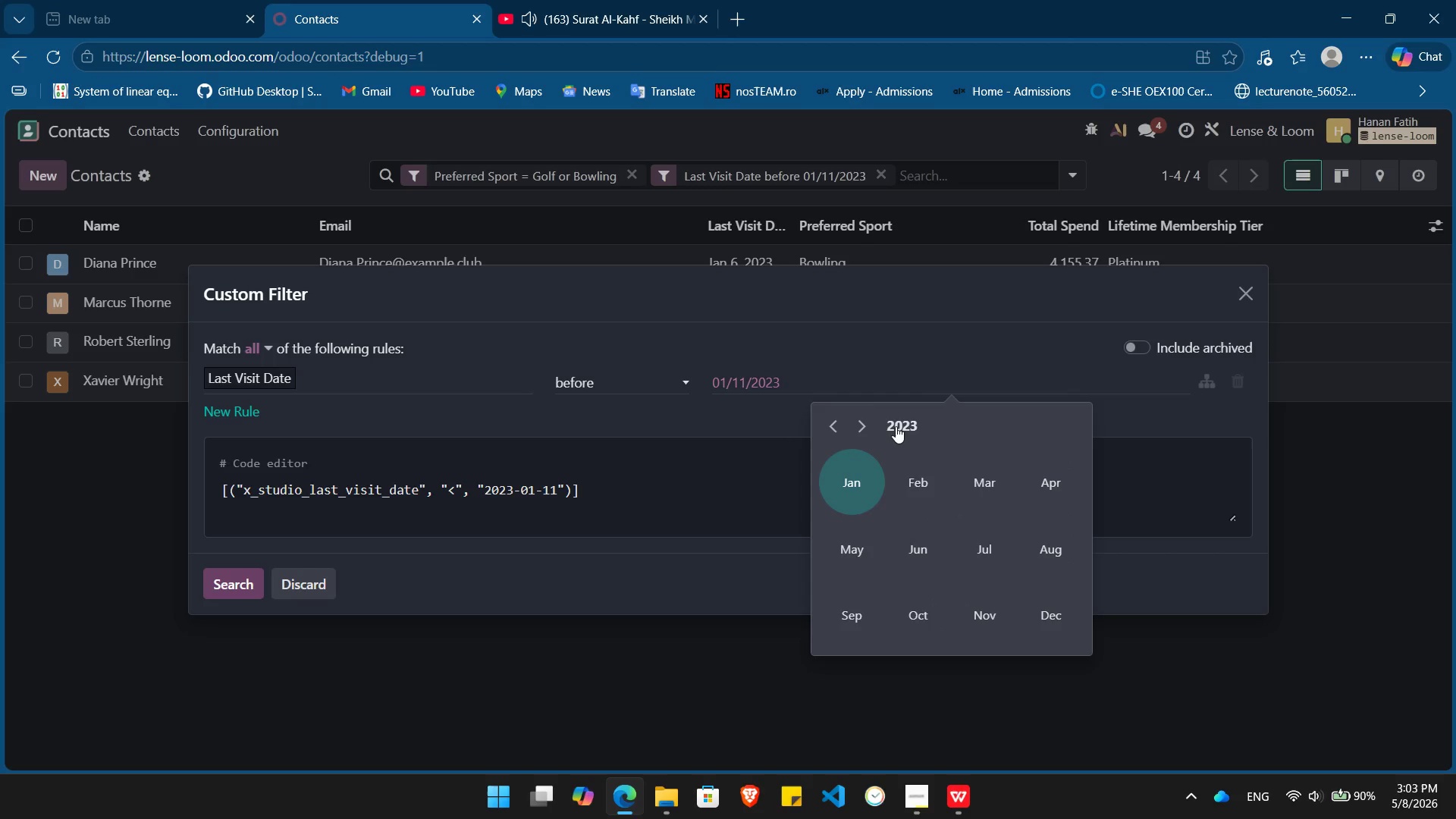 
left_click([897, 425])
 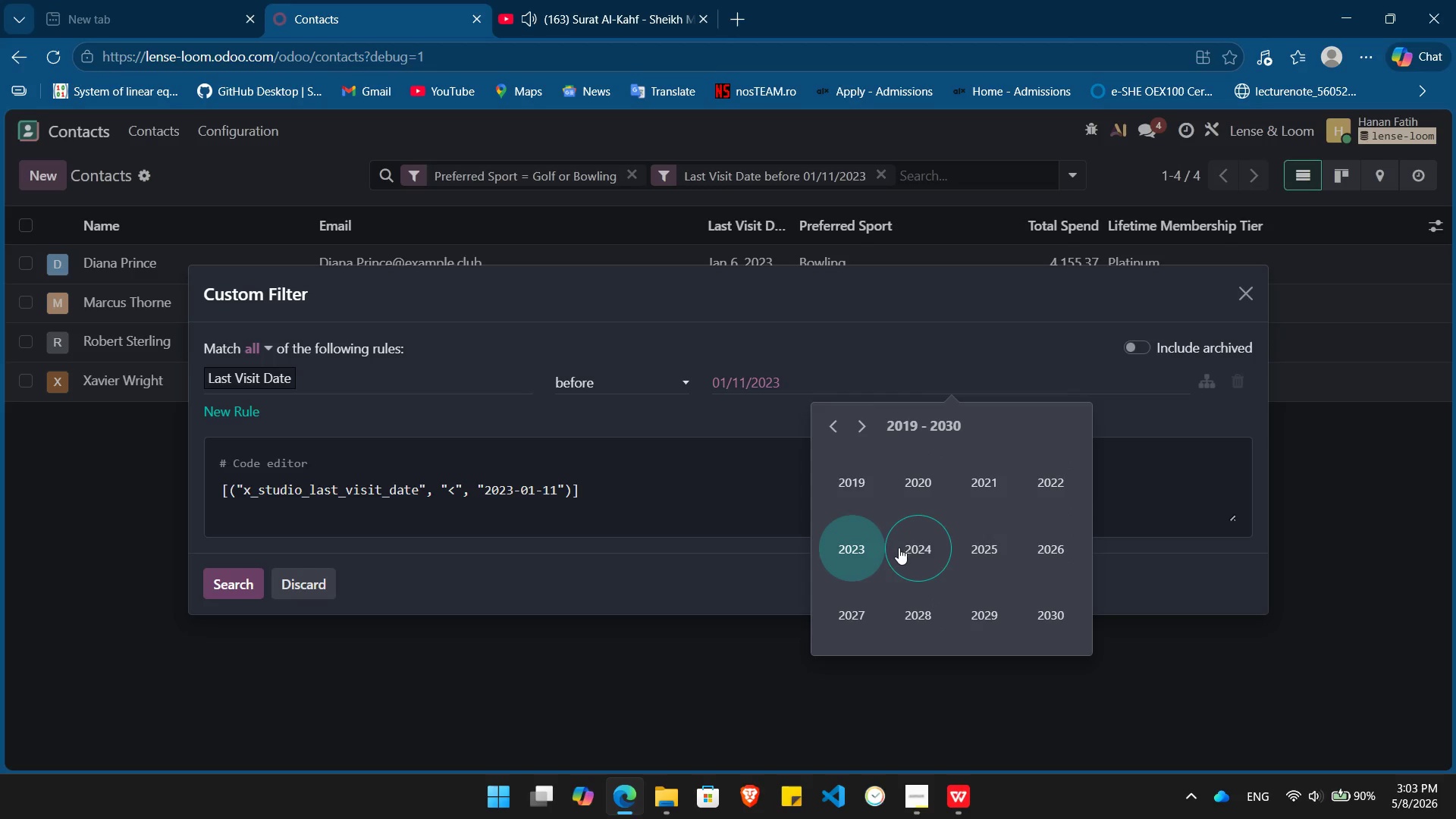 
left_click([899, 548])
 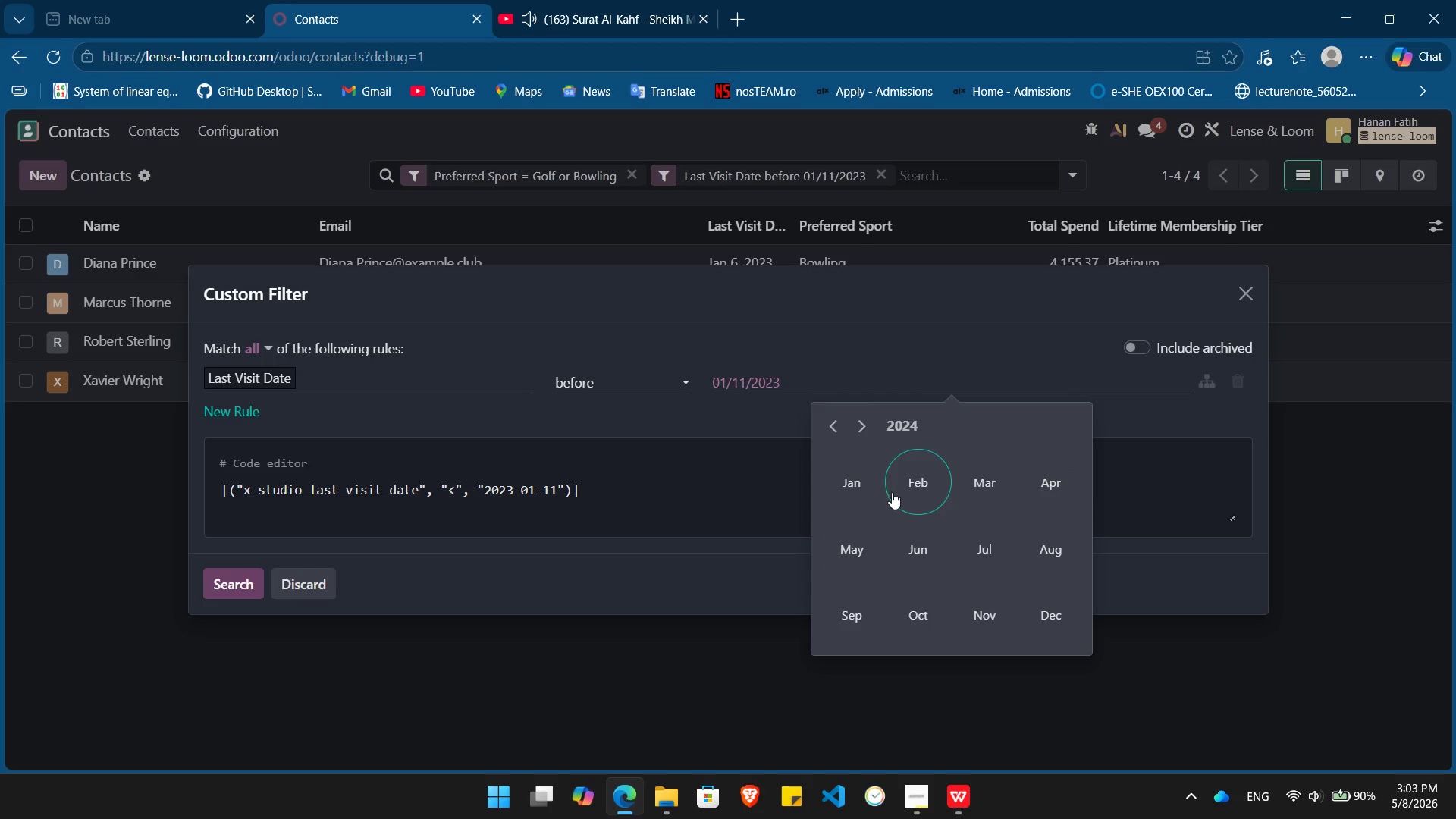 
left_click([847, 483])
 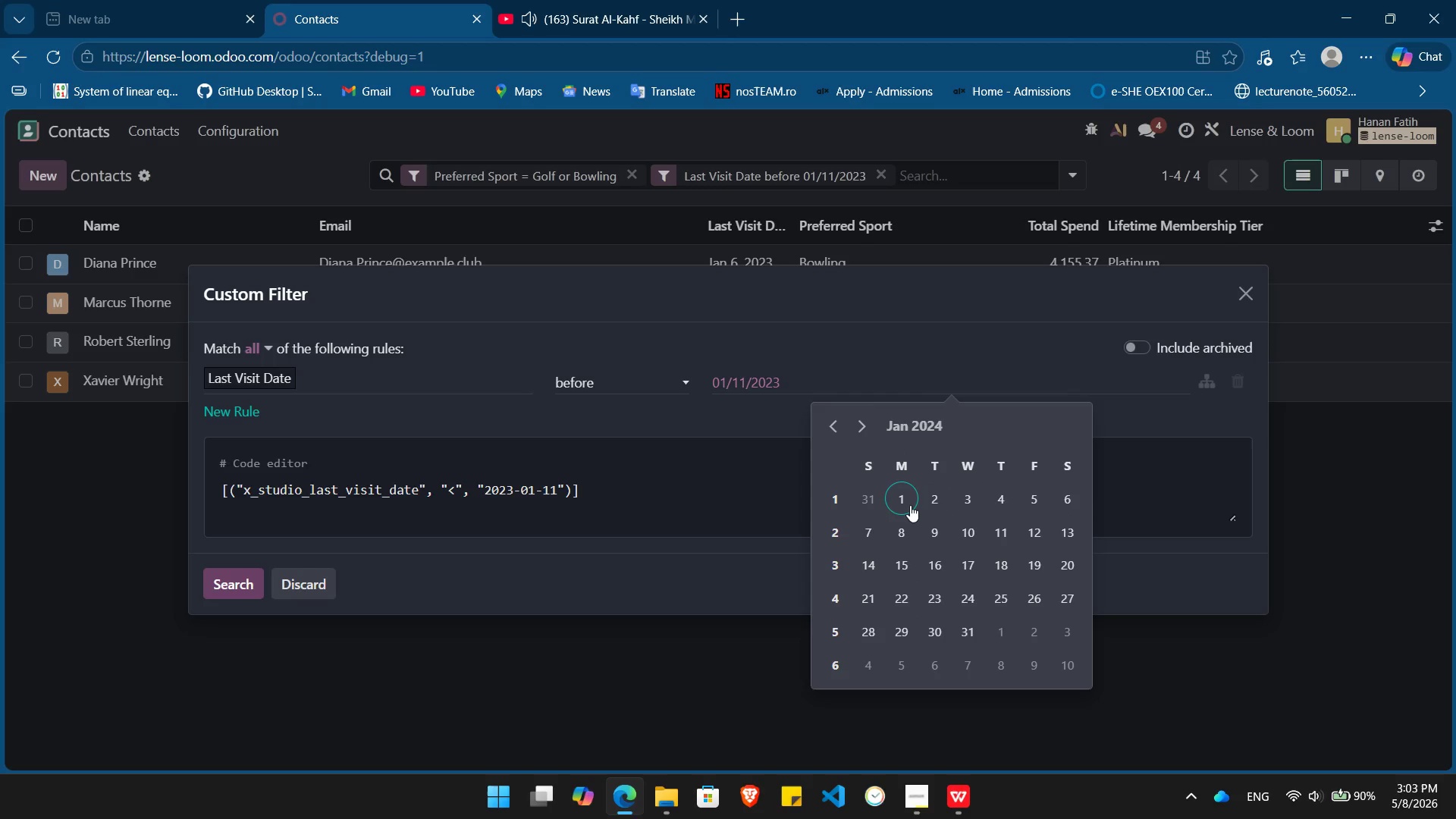 
left_click([910, 505])
 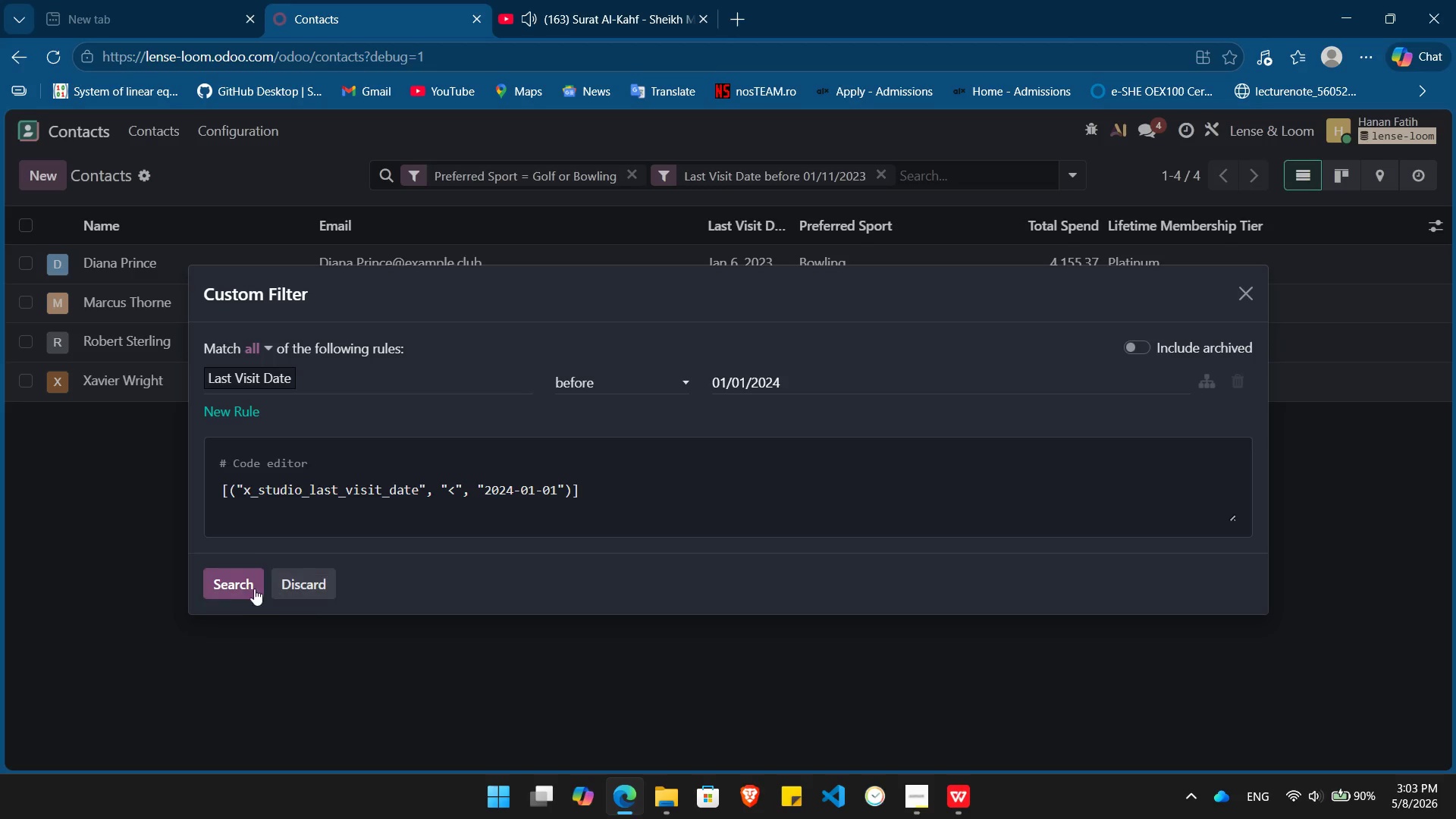 
left_click([243, 583])
 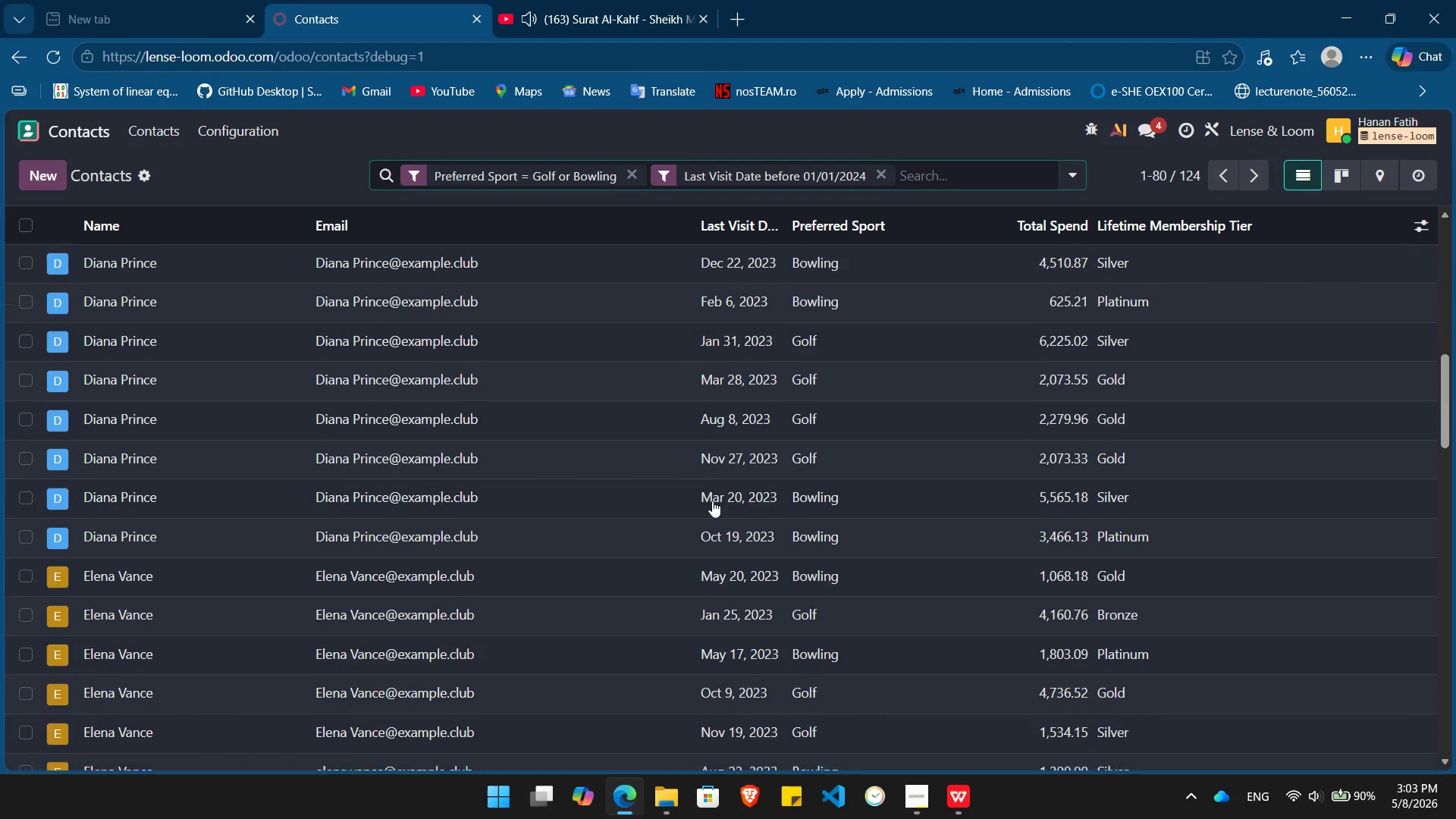 
wait(8.45)
 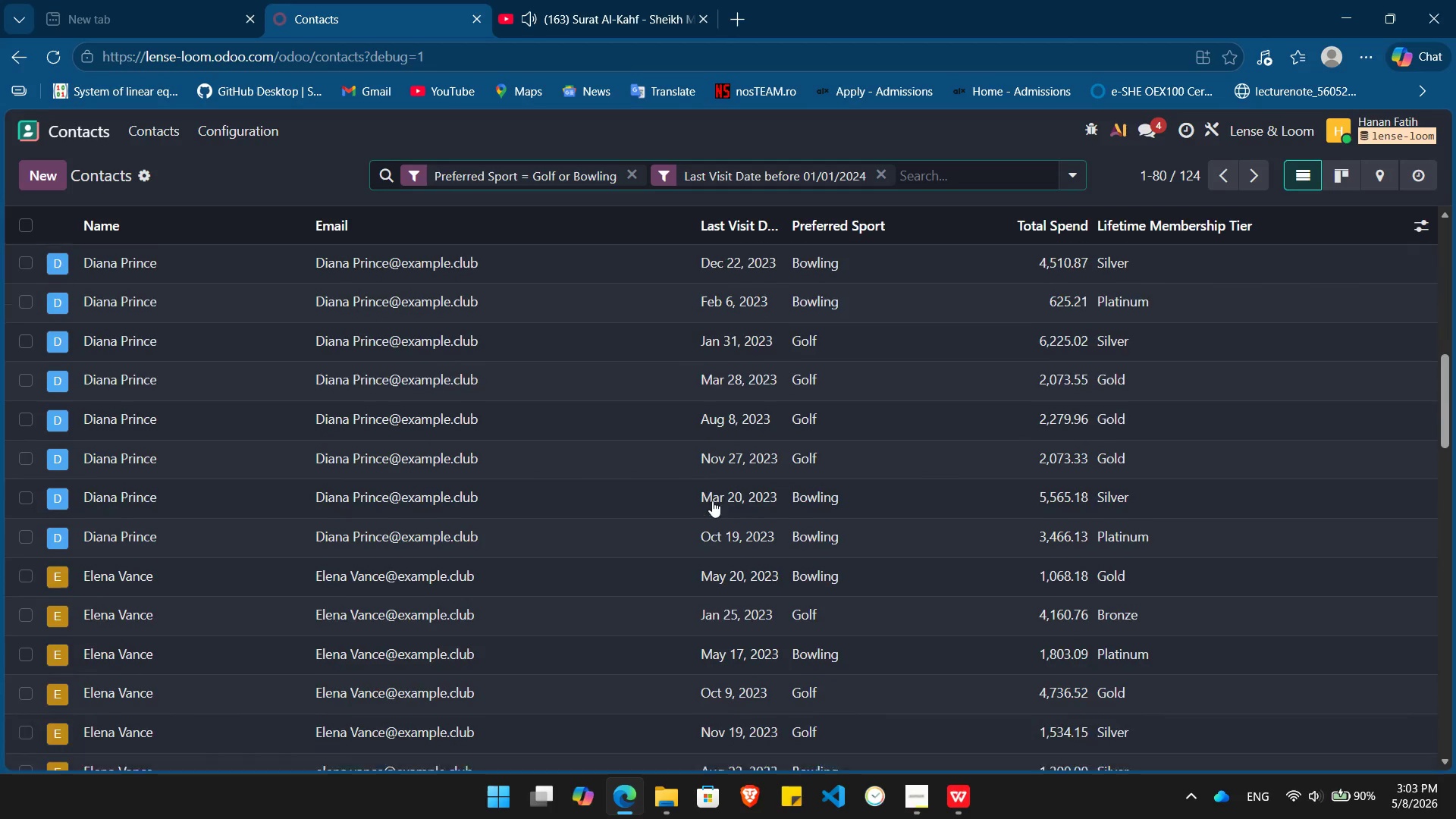 
left_click([665, 174])
 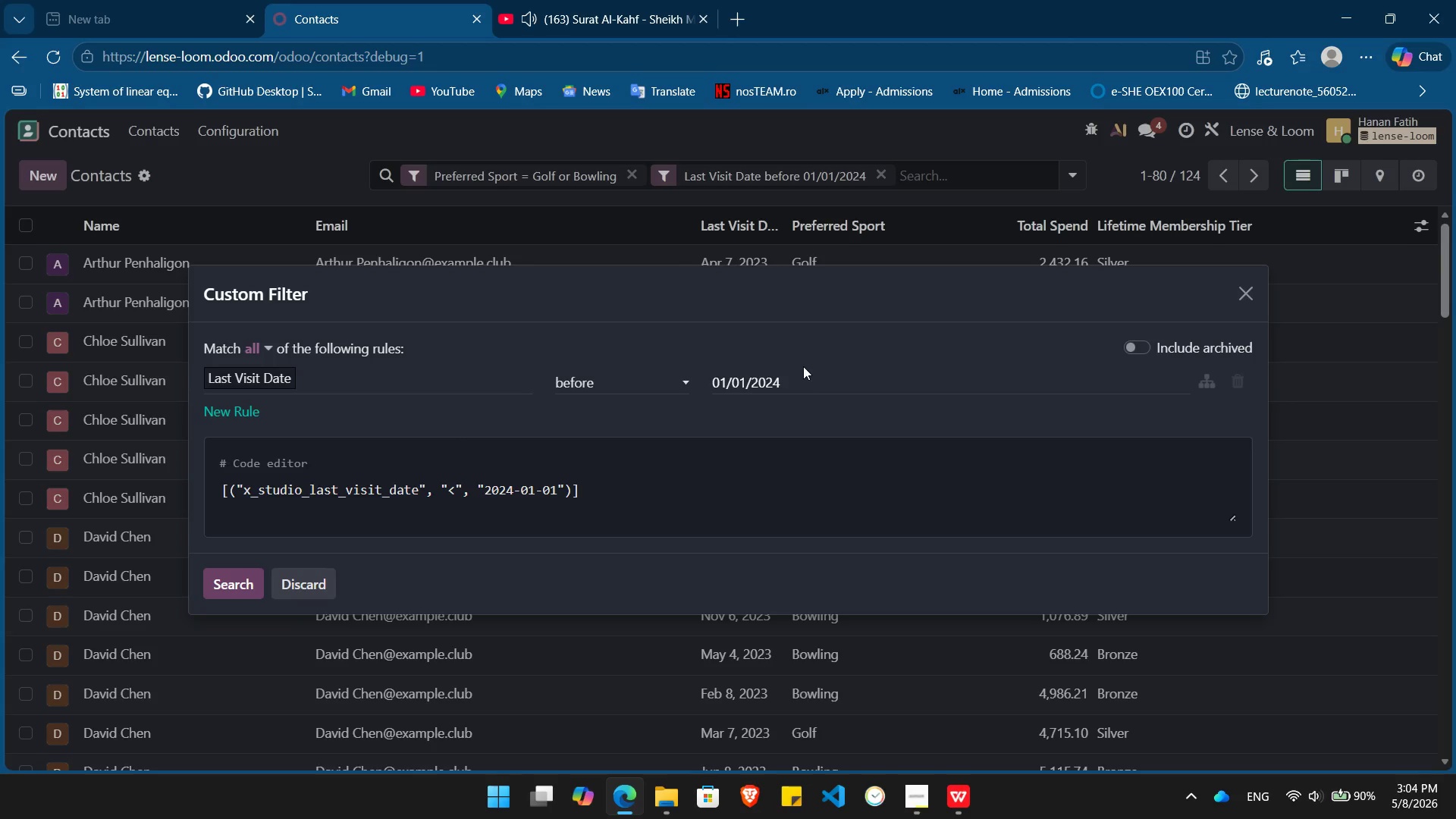 
left_click([797, 379])
 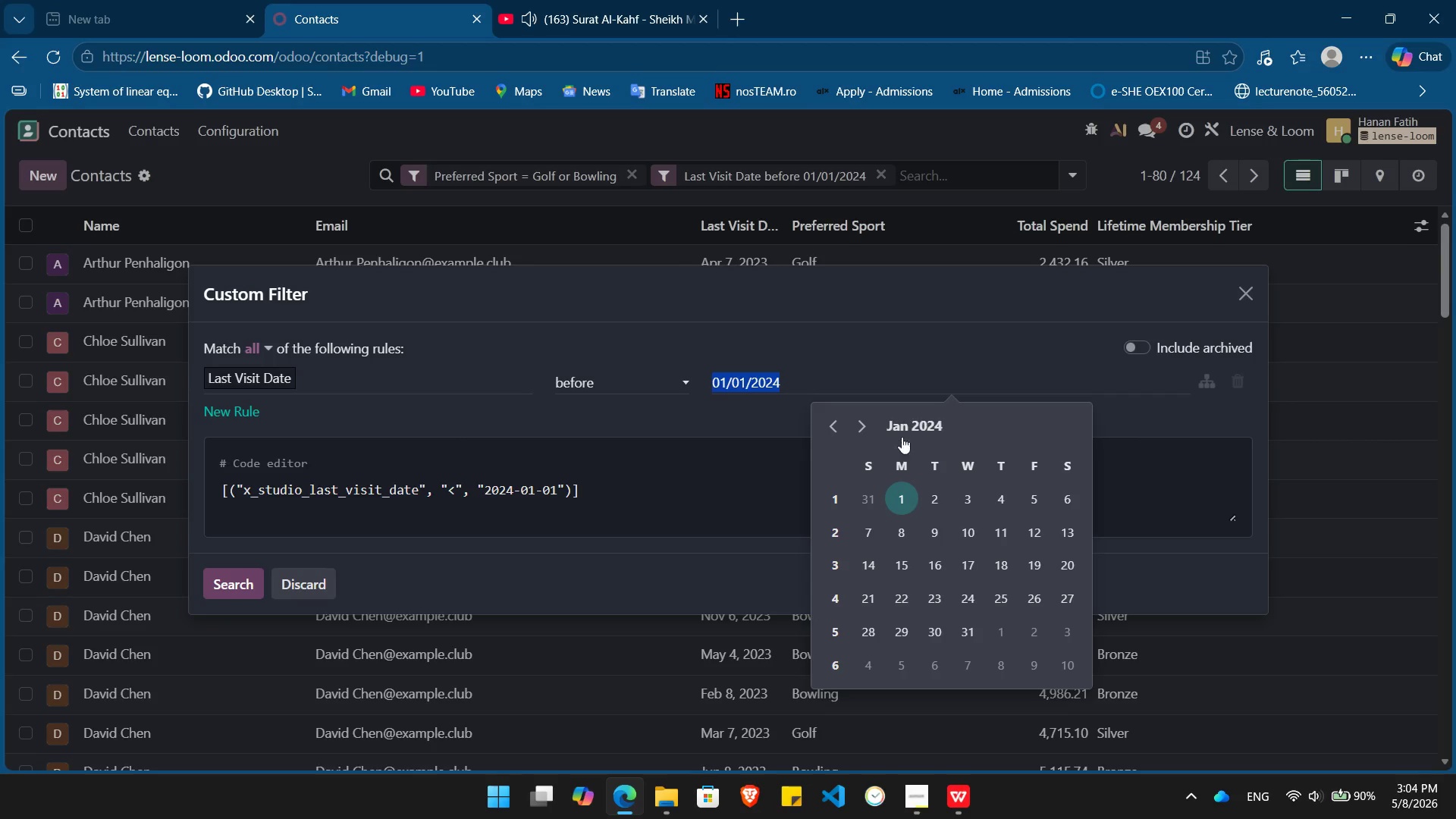 
left_click([918, 432])
 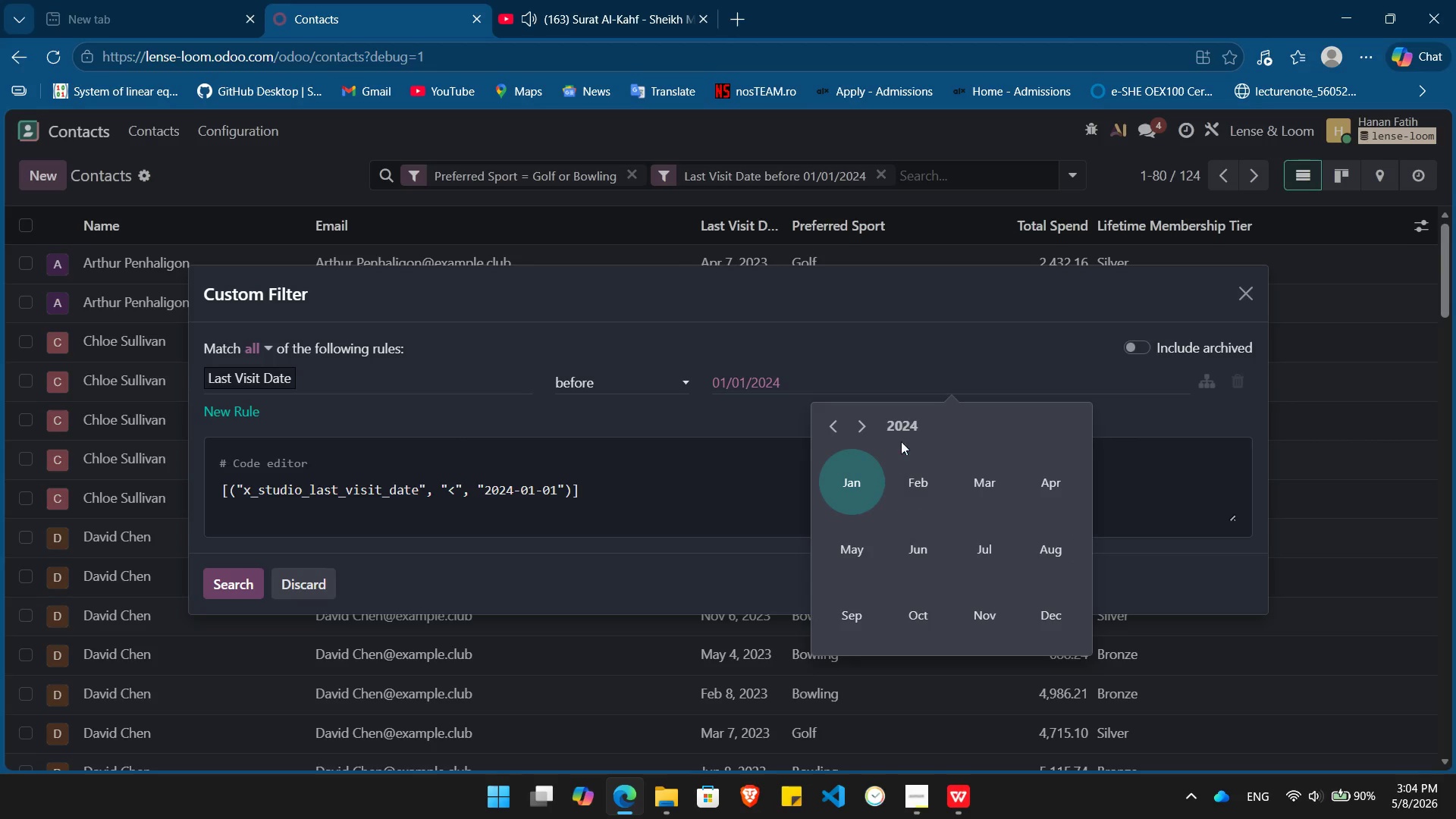 
left_click([910, 429])
 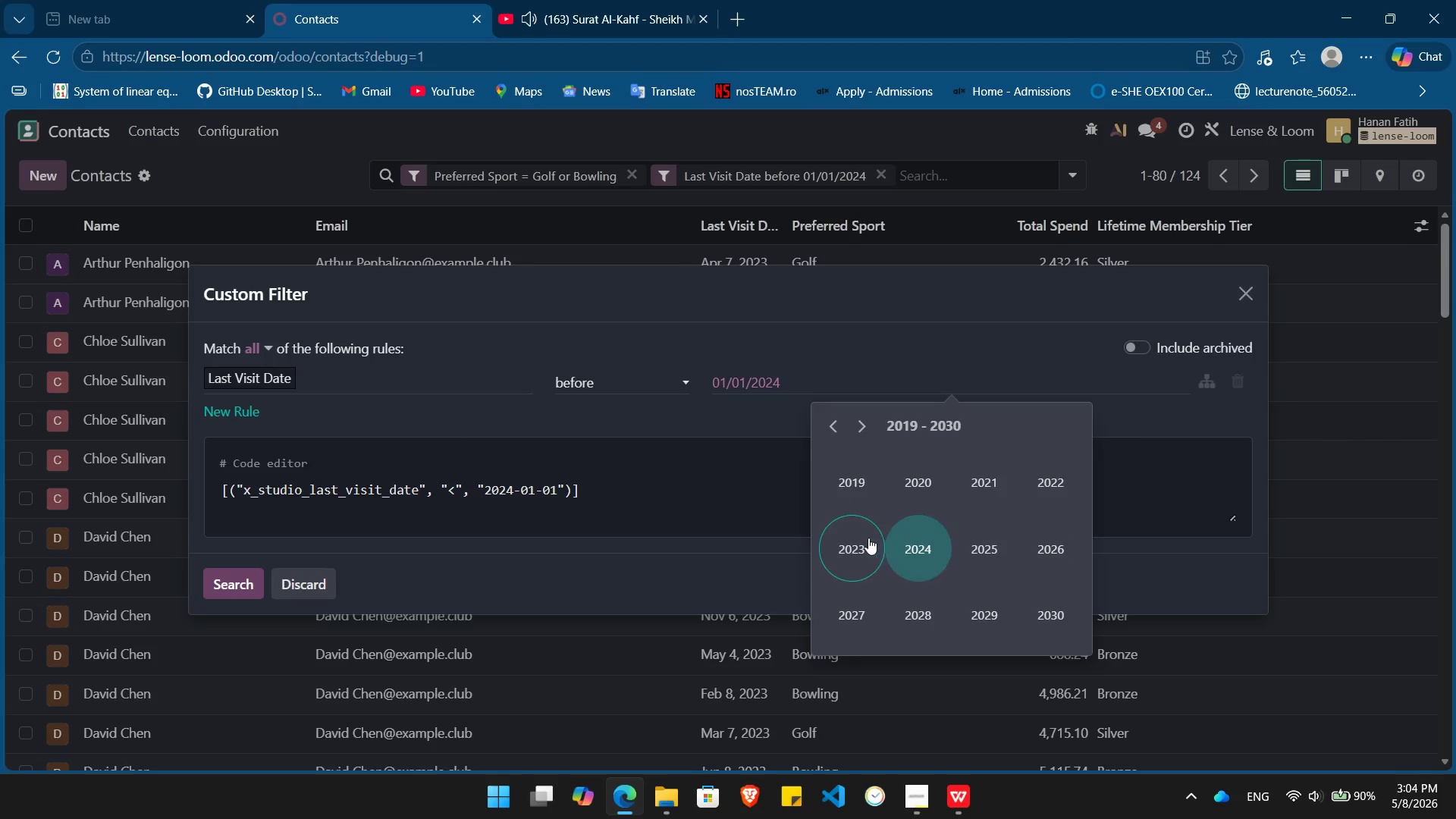 
left_click([862, 538])
 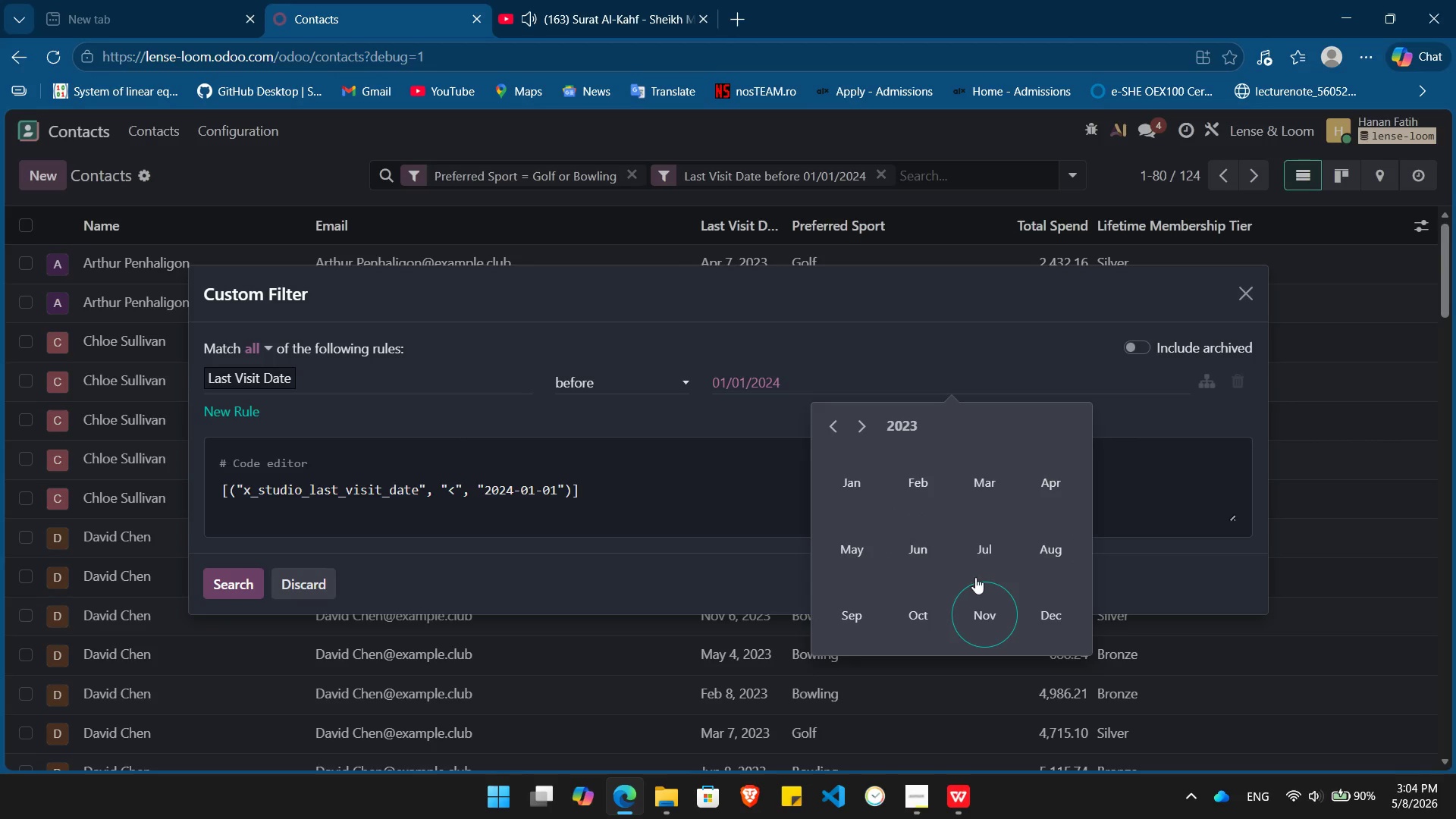 
left_click([1053, 558])
 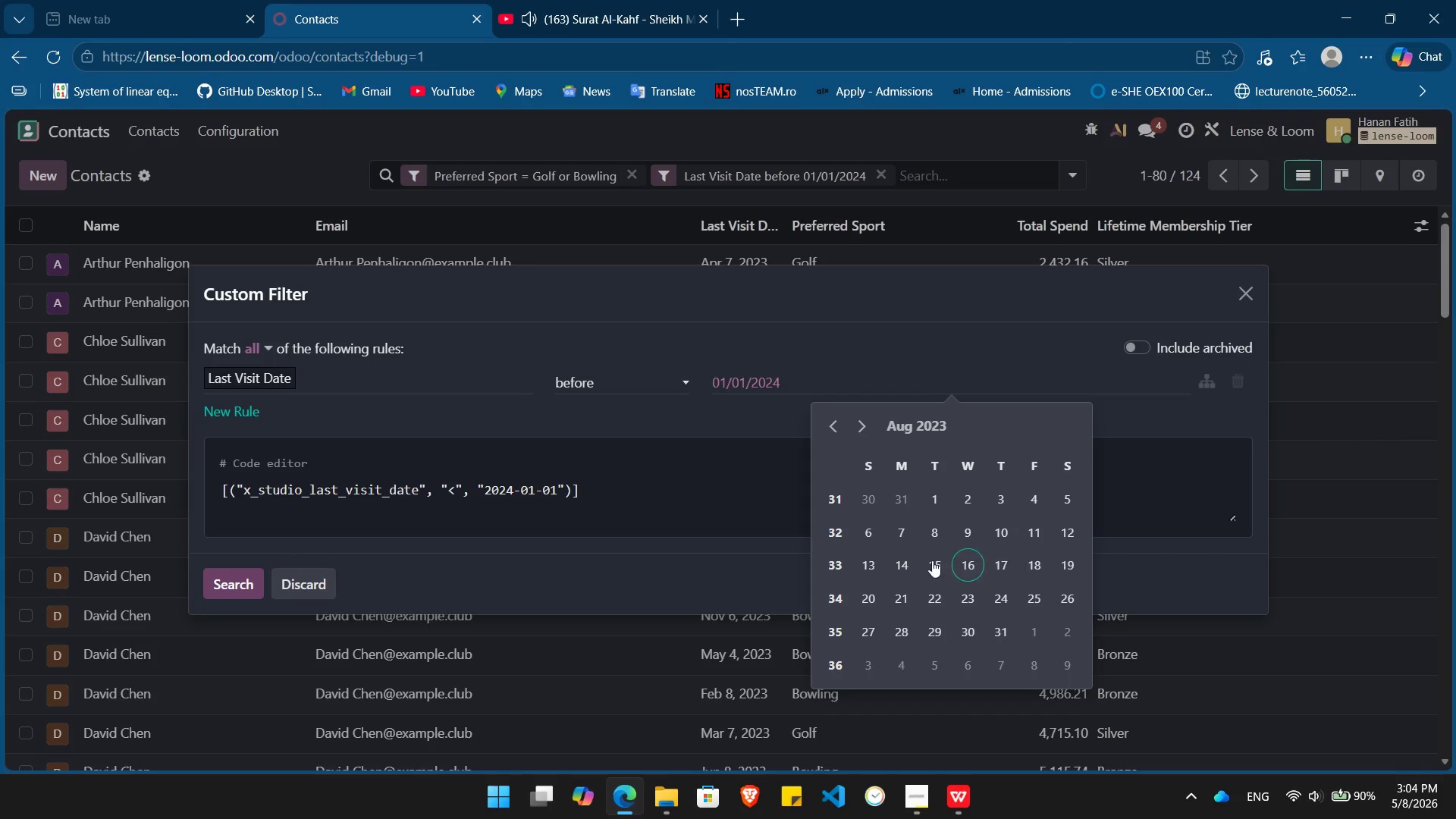 
left_click([934, 560])
 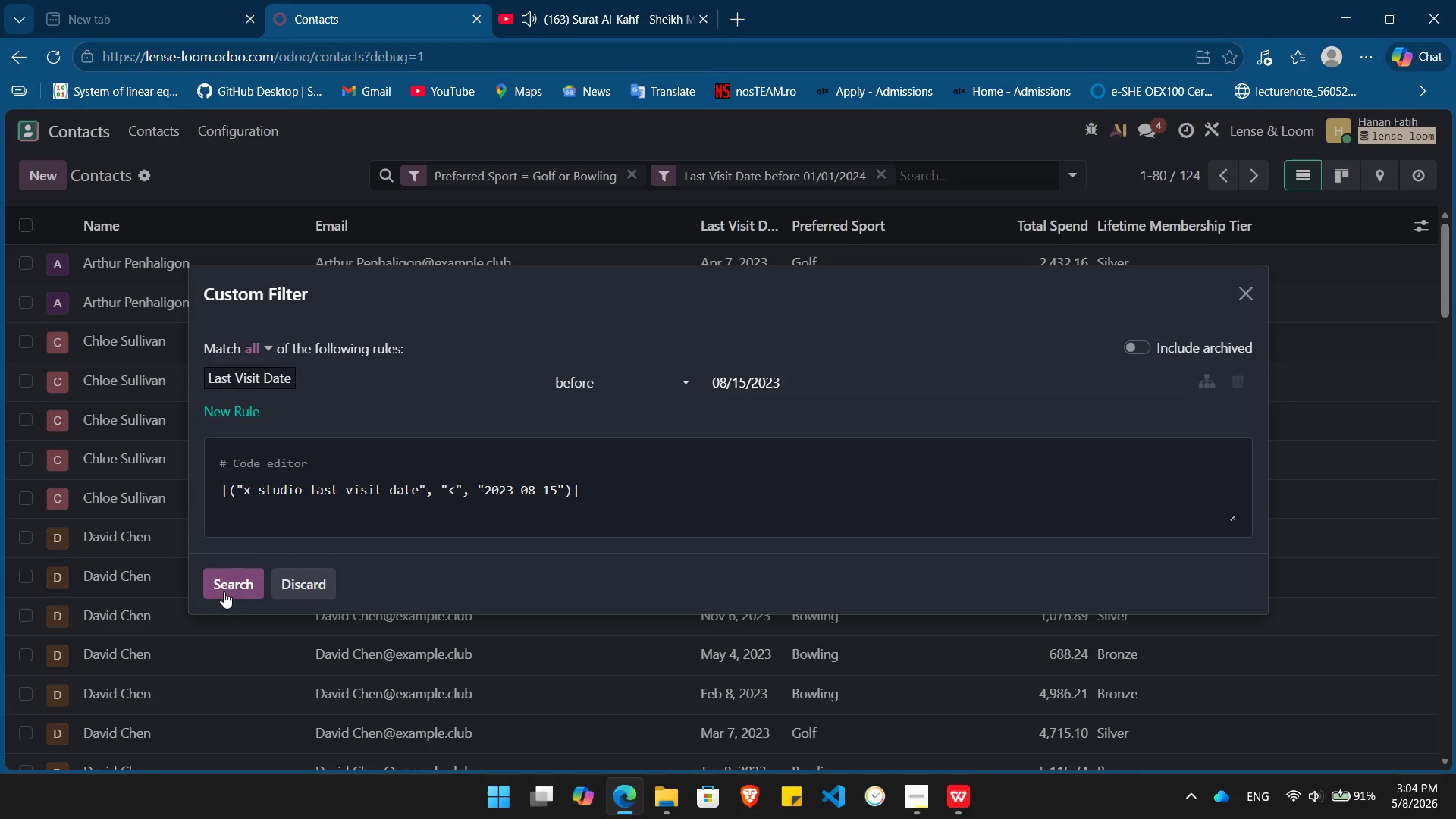 
left_click([228, 589])
 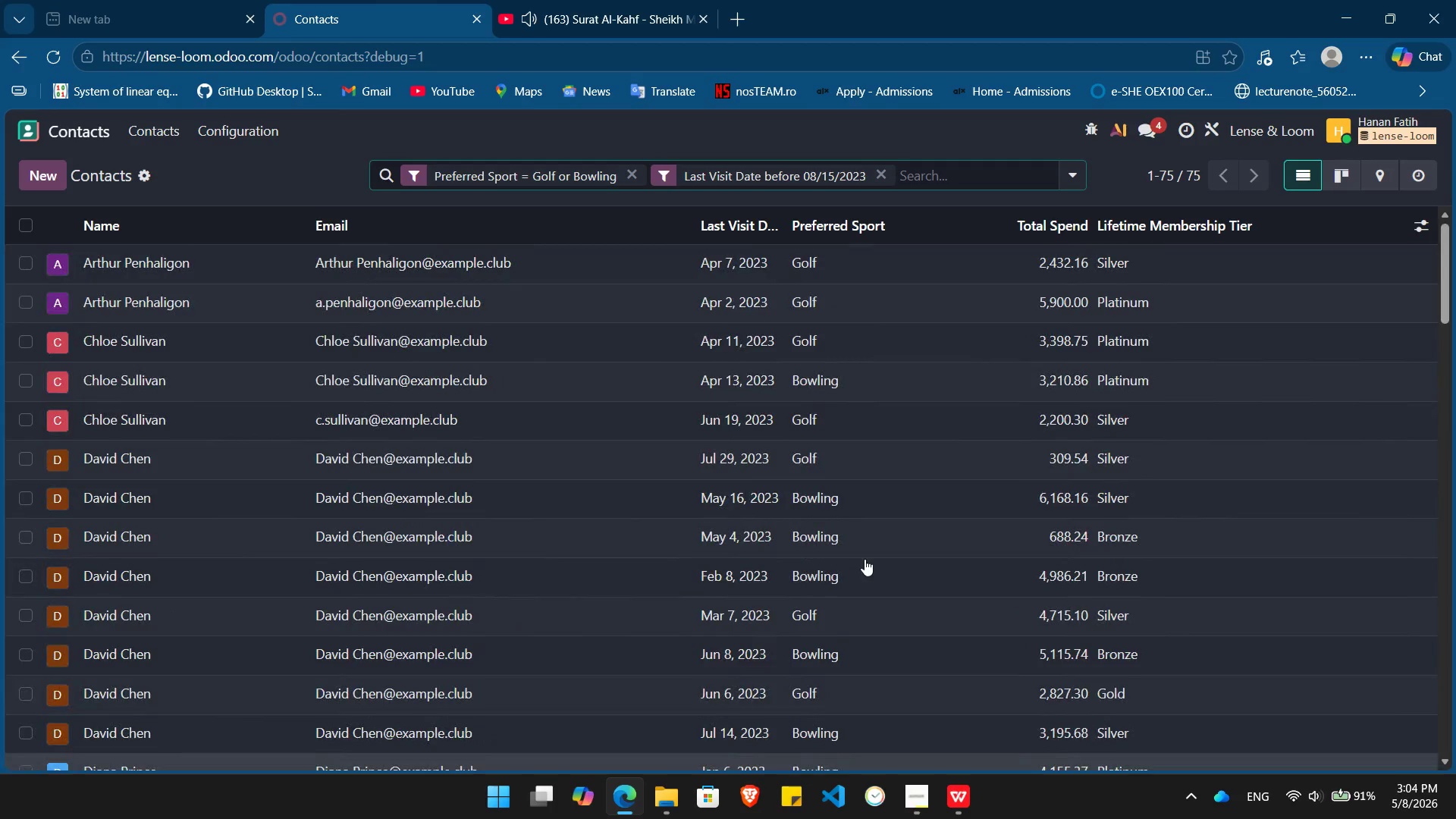 
wait(7.7)
 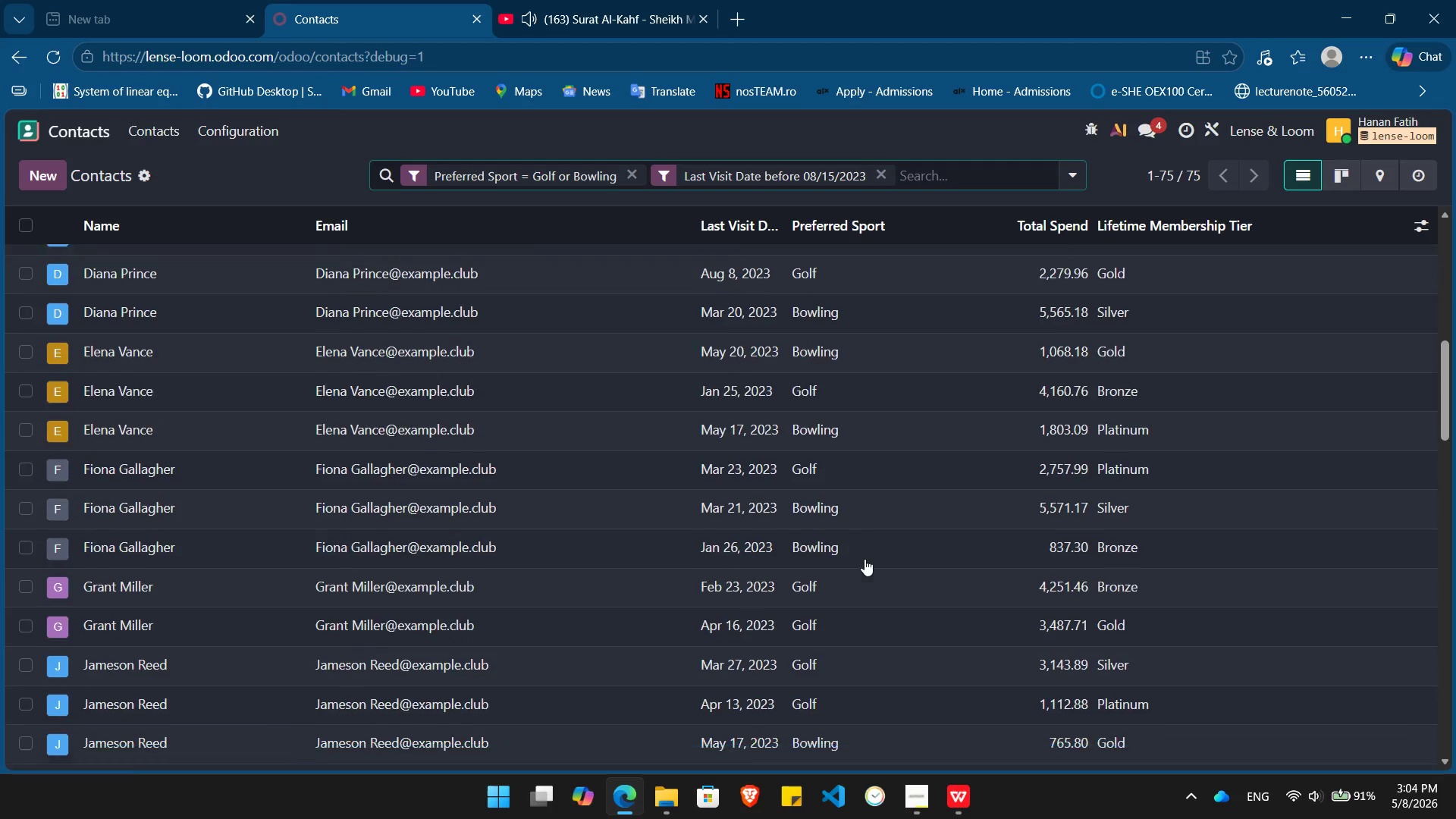 
left_click([1071, 174])
 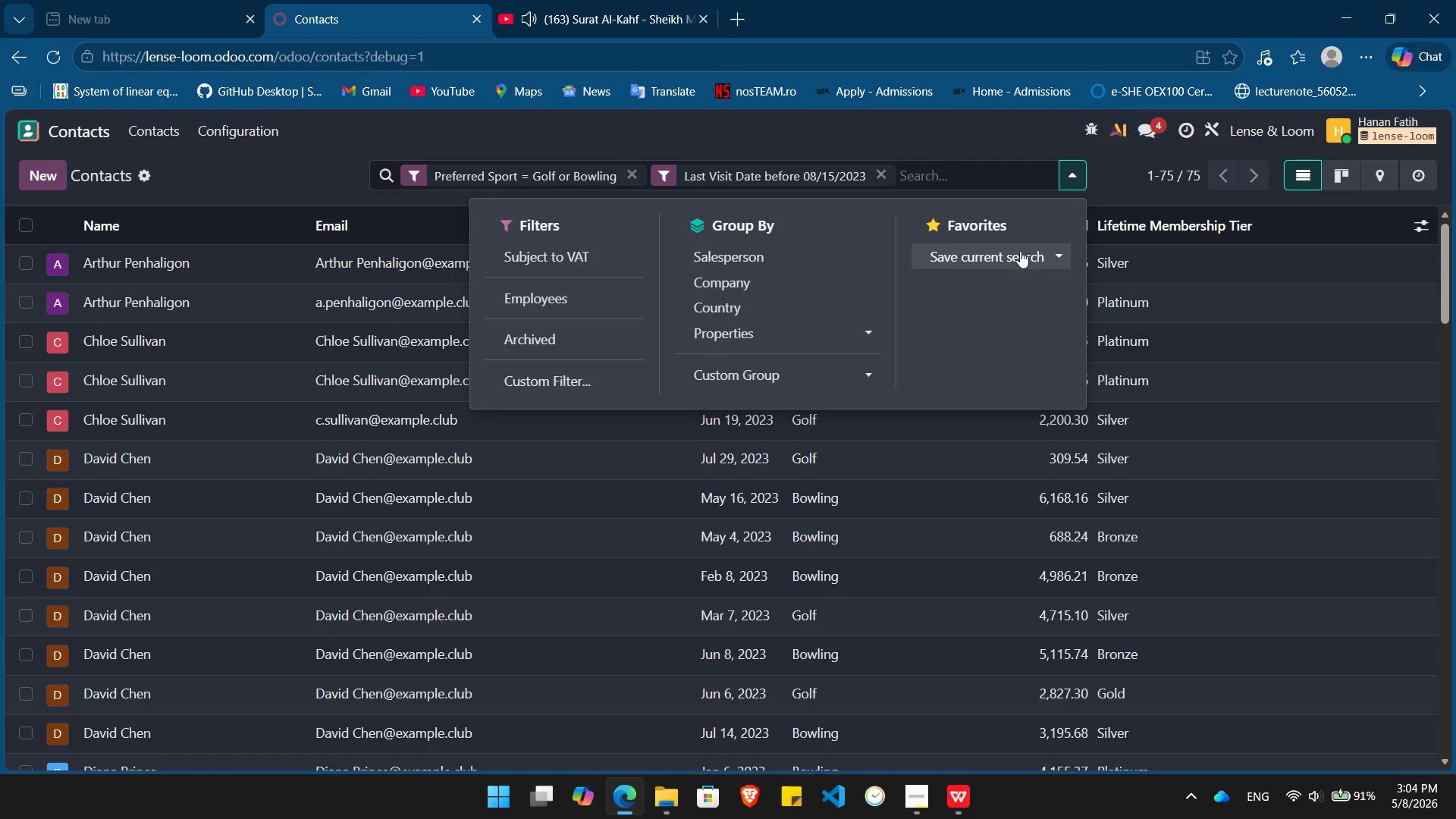 
left_click([1018, 255])
 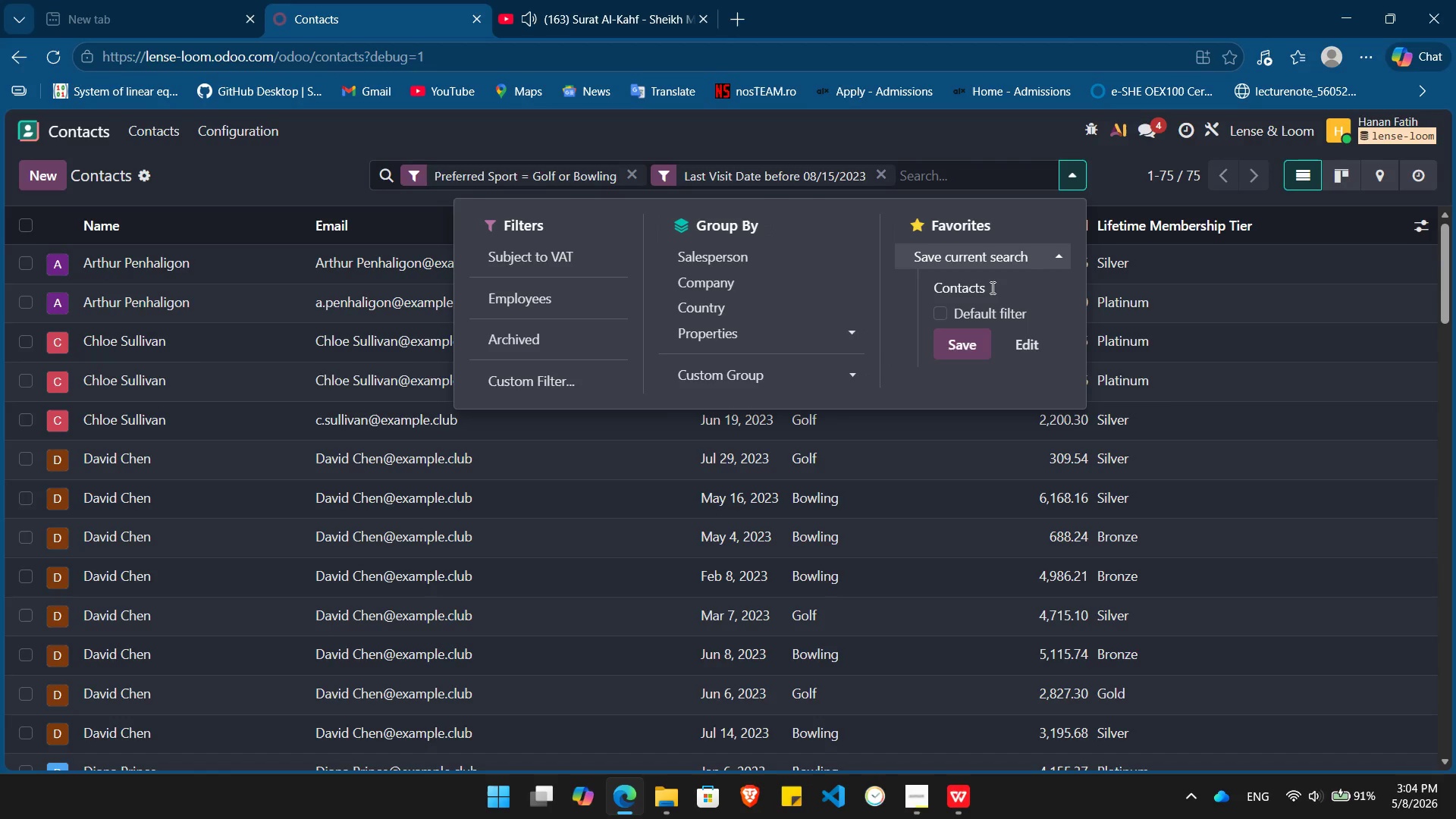 
left_click_drag(start_coordinate=[991, 287], to_coordinate=[914, 281])
 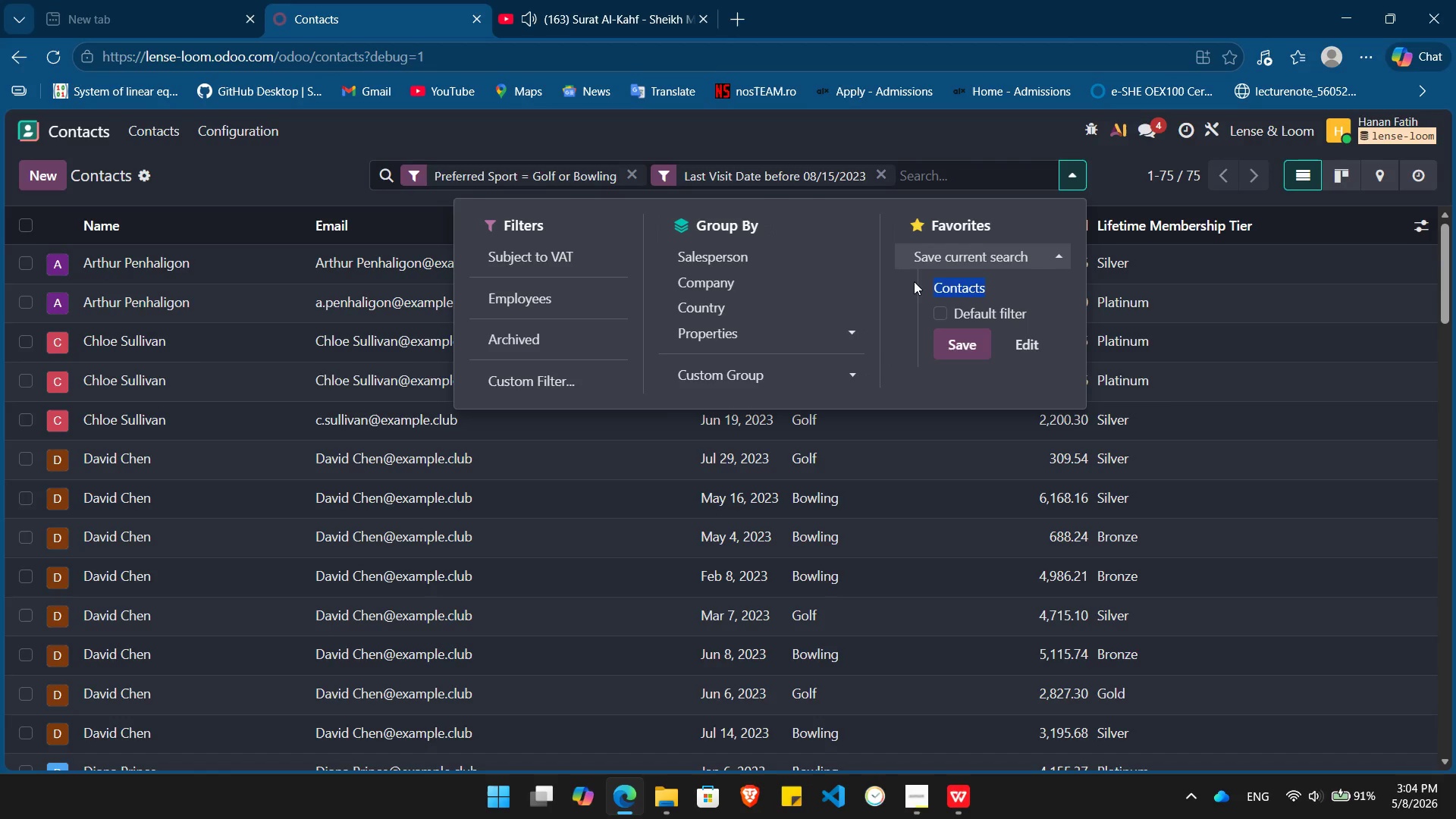 
key(Backspace)
type(Segmented Search)
 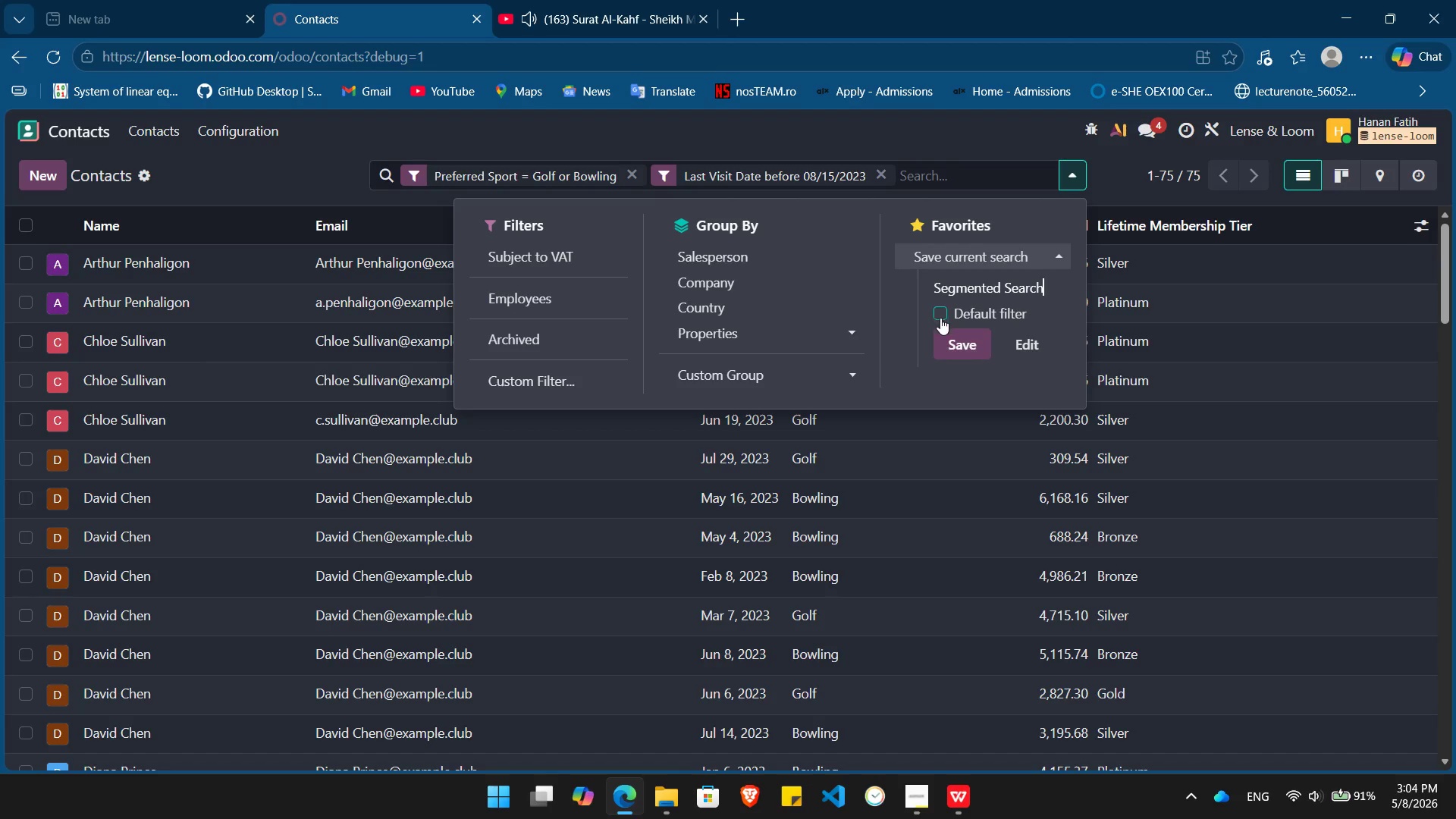 
left_click([948, 337])
 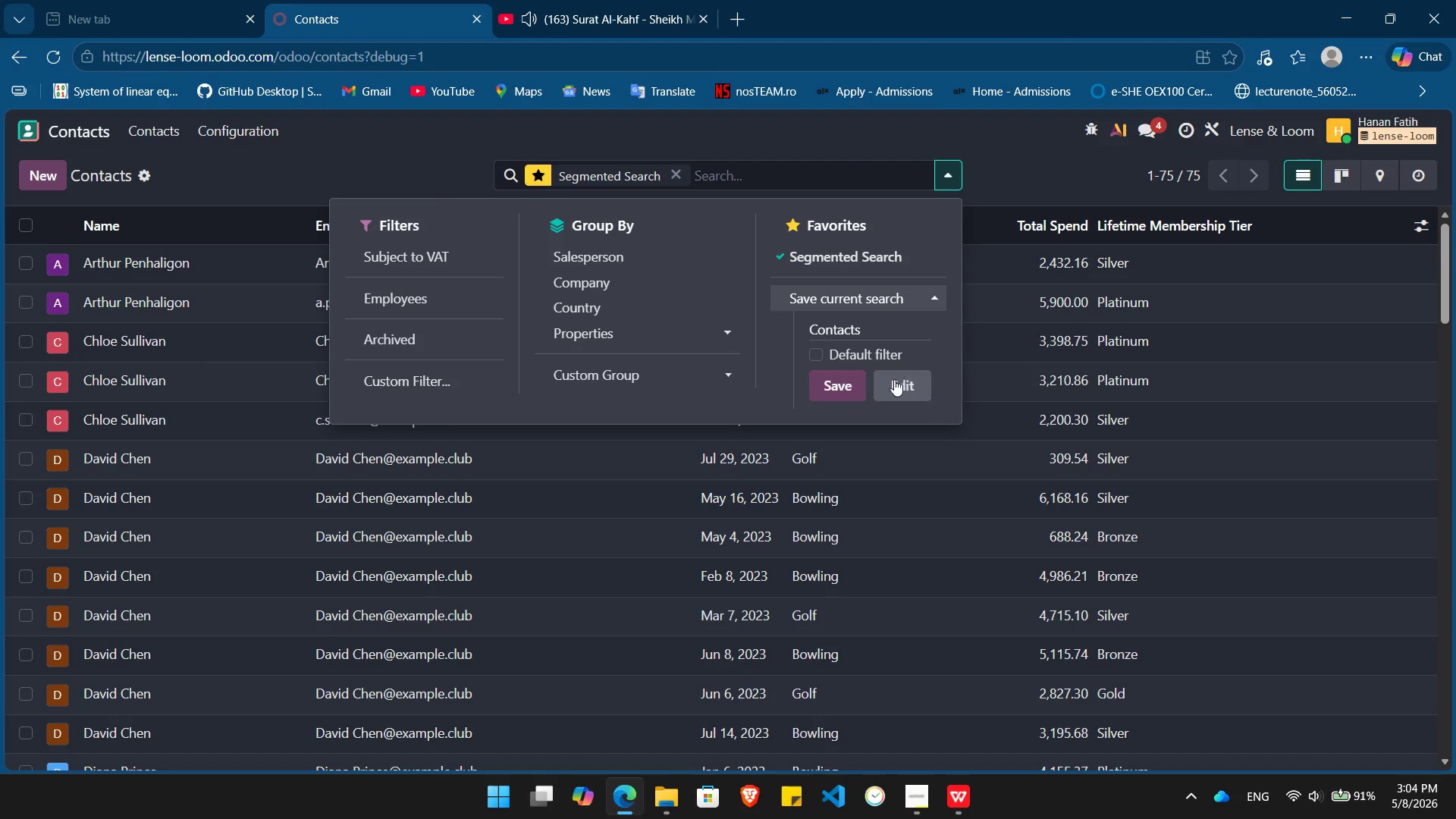 
left_click([1022, 168])
 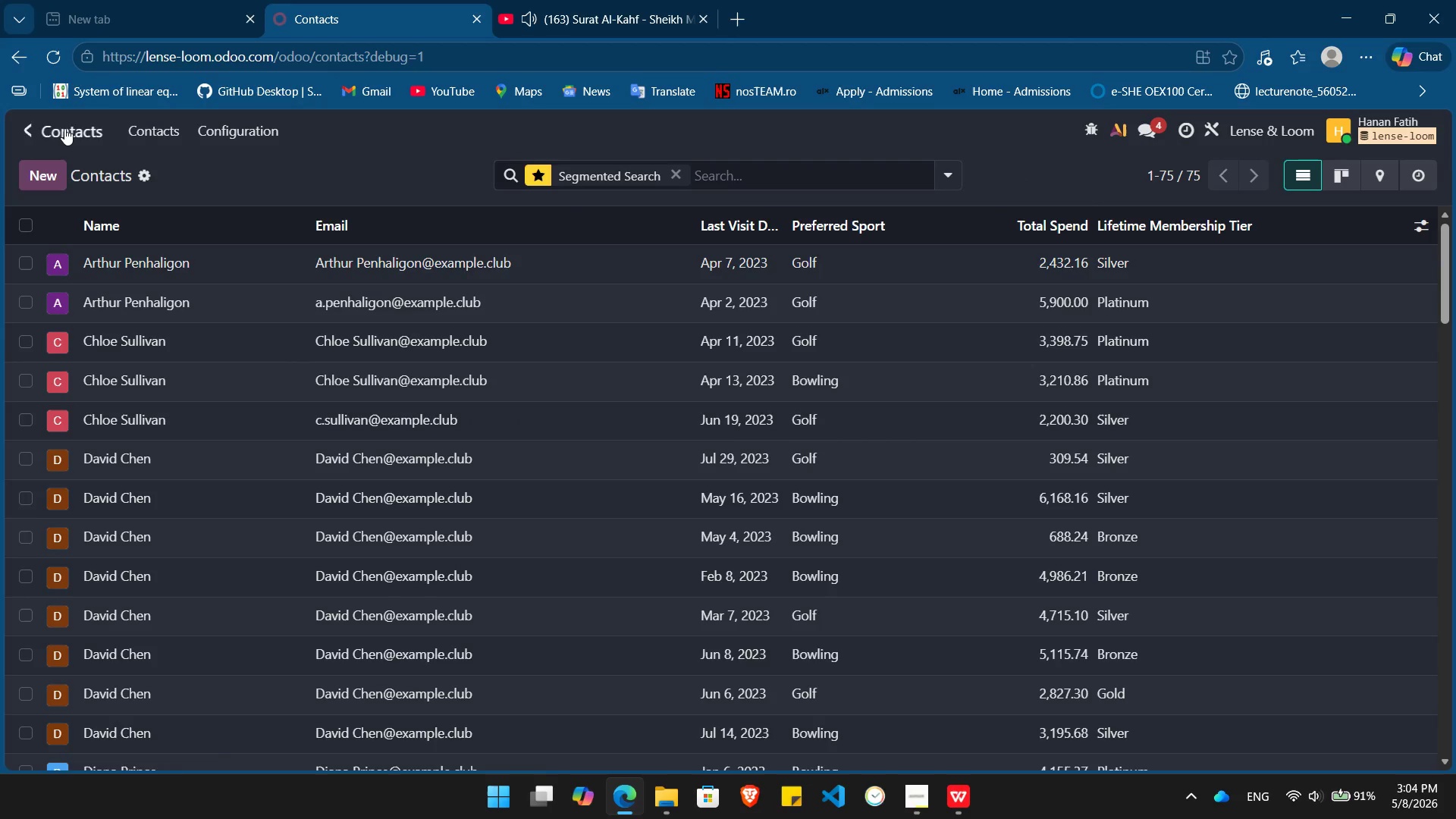 
left_click([64, 128])
 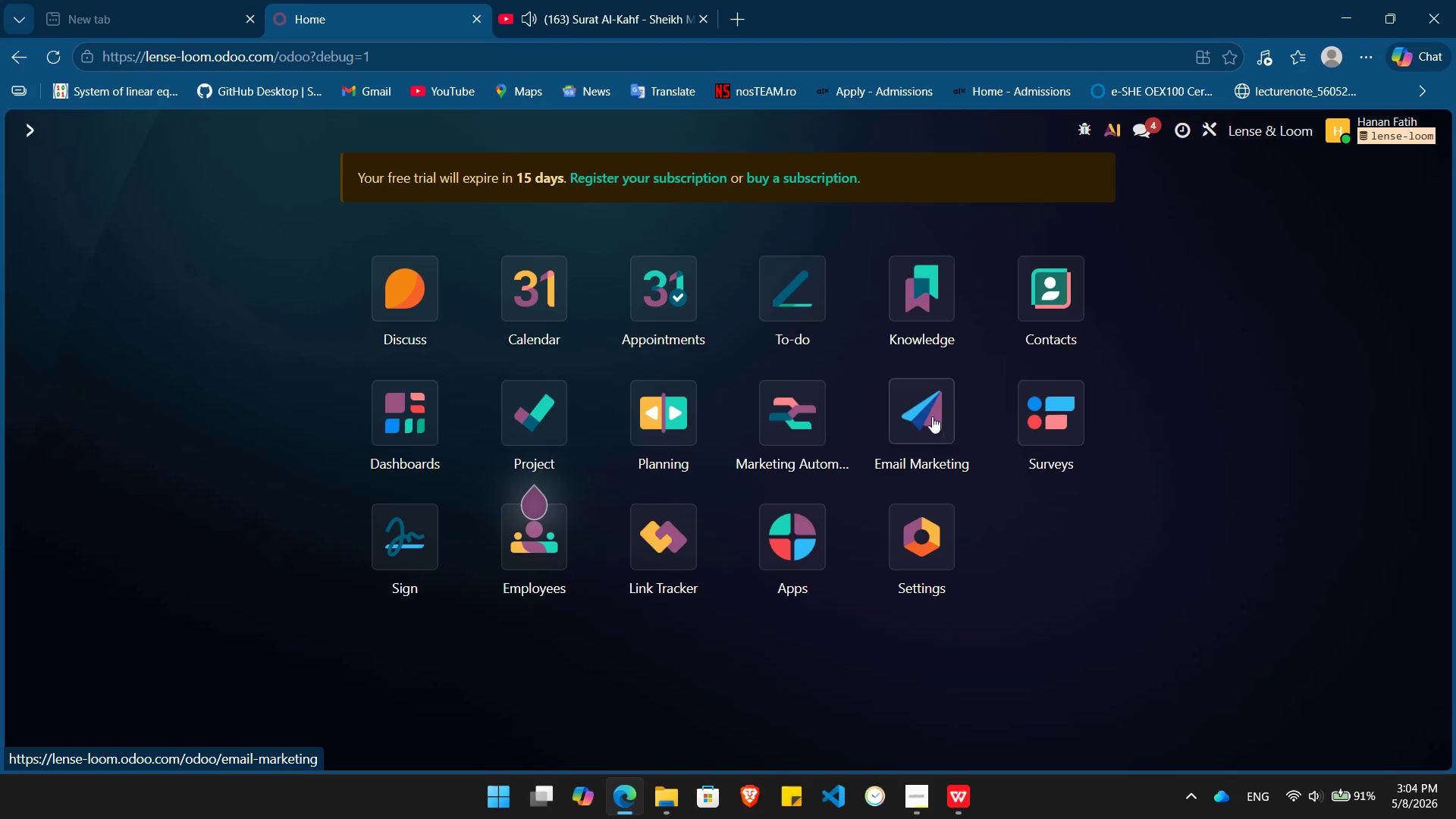 
left_click([783, 435])
 